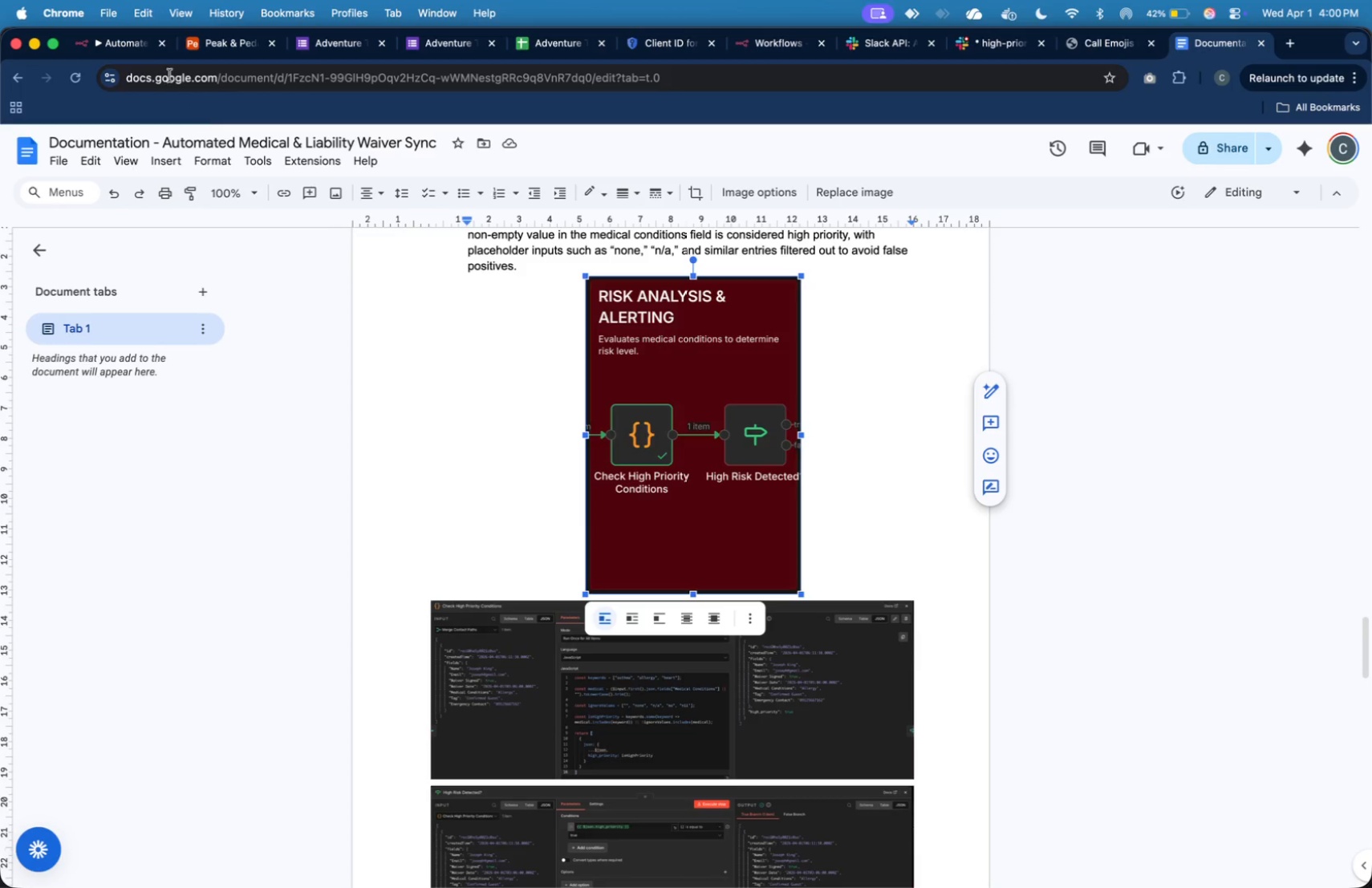 
left_click([142, 43])
 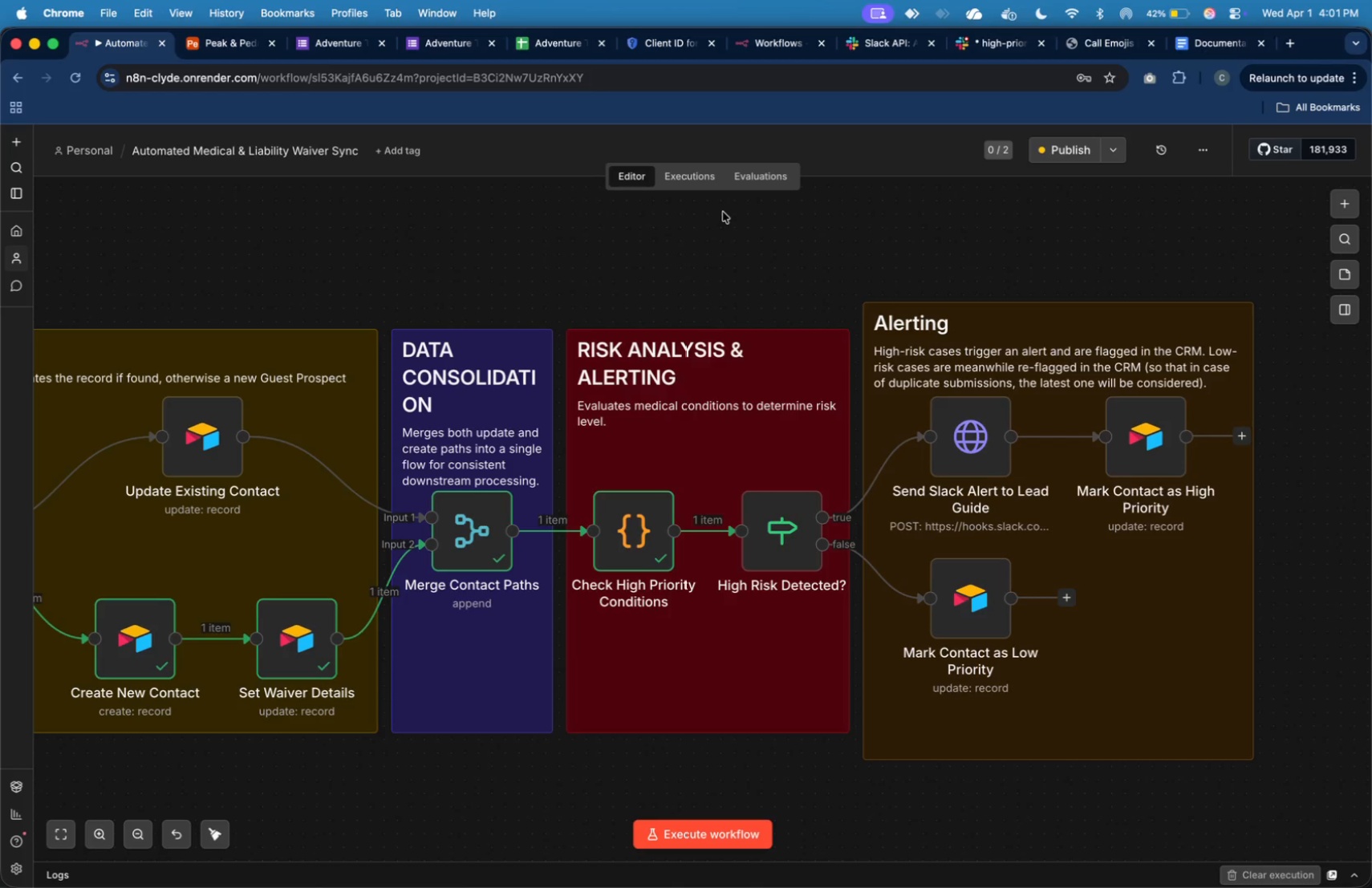 
key(Meta+Shift+4)
 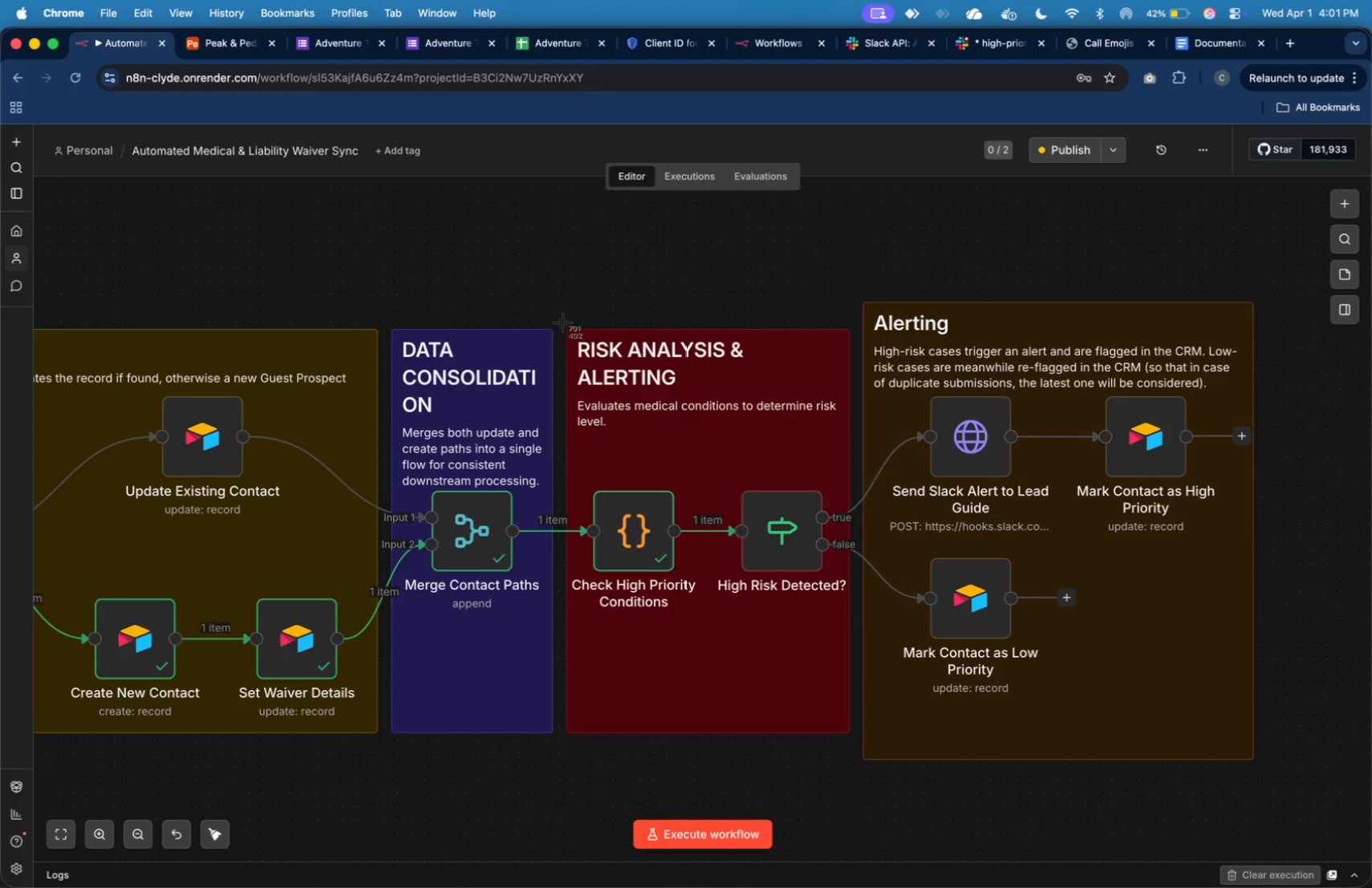 
left_click_drag(start_coordinate=[560, 322], to_coordinate=[854, 740])
 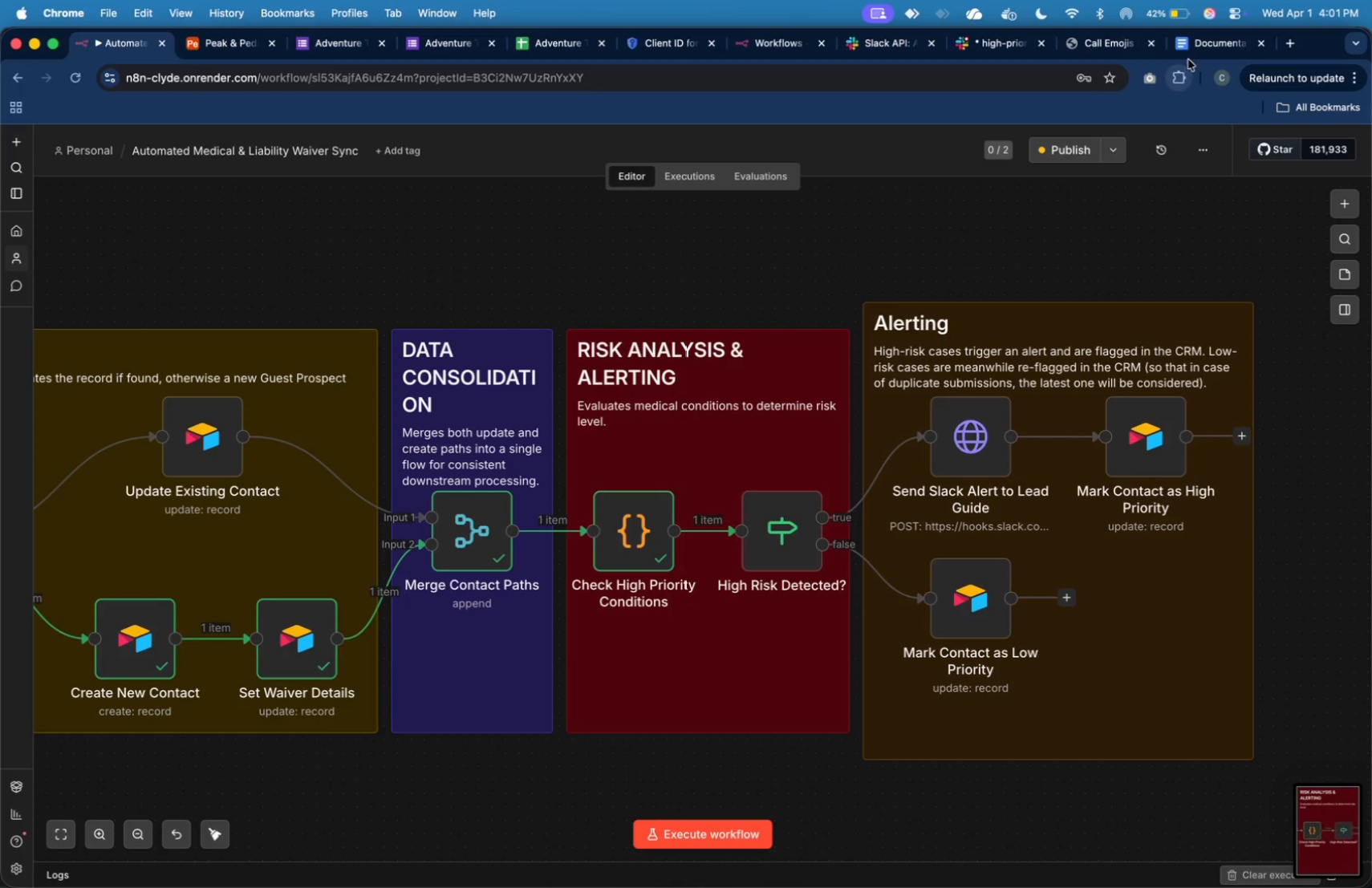 
left_click([1191, 52])
 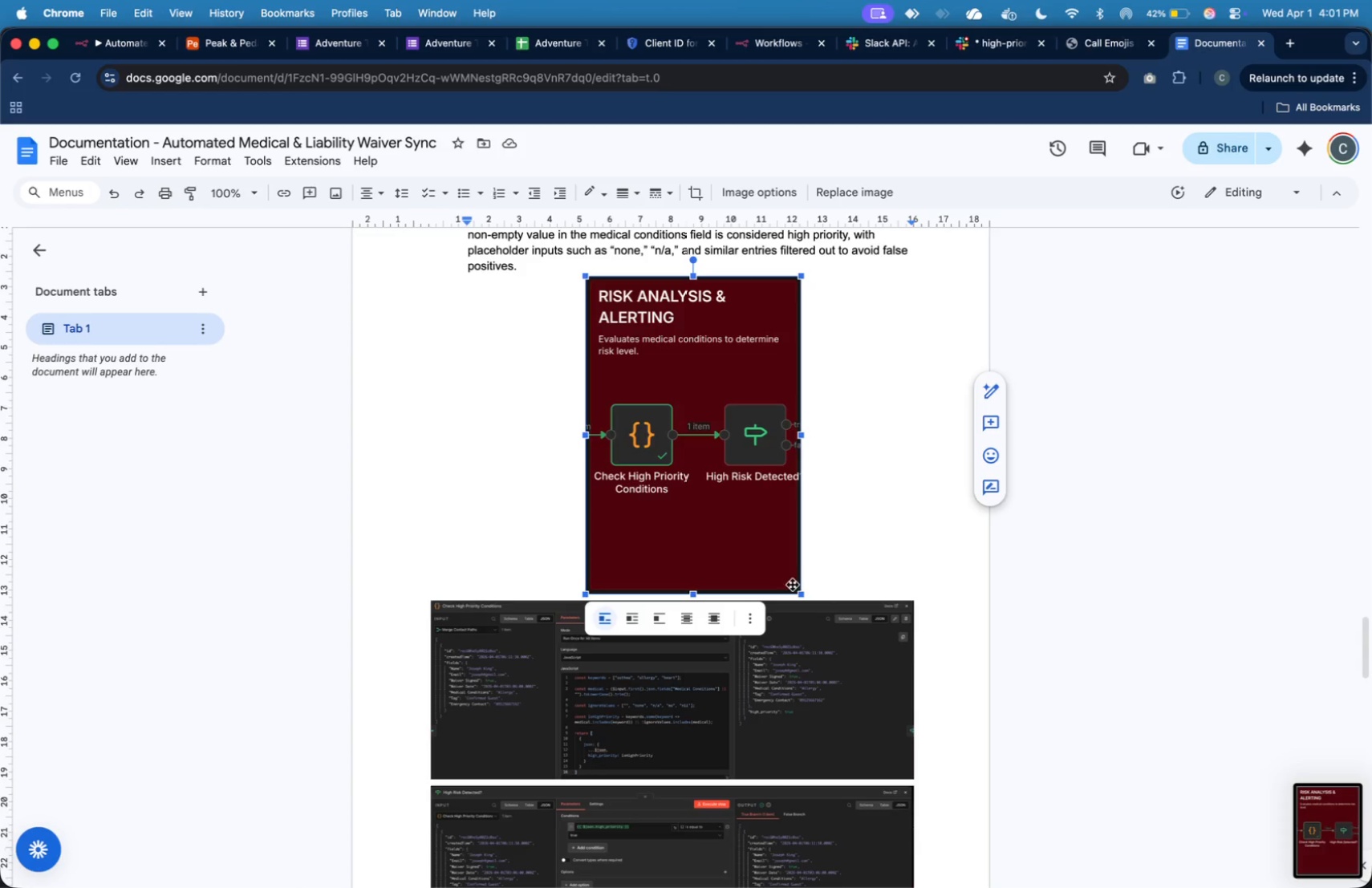 
left_click([854, 513])
 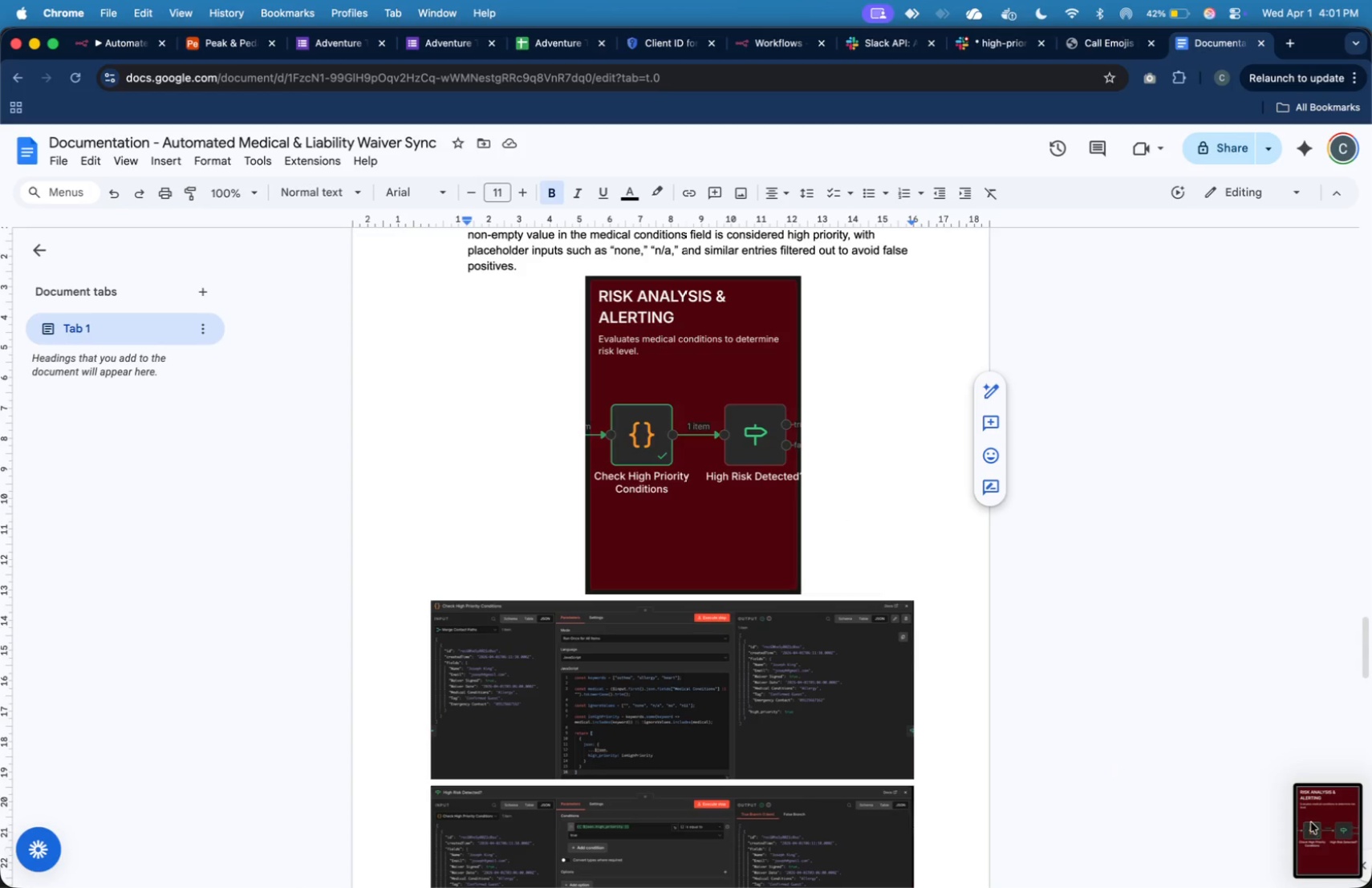 
left_click_drag(start_coordinate=[1319, 822], to_coordinate=[875, 567])
 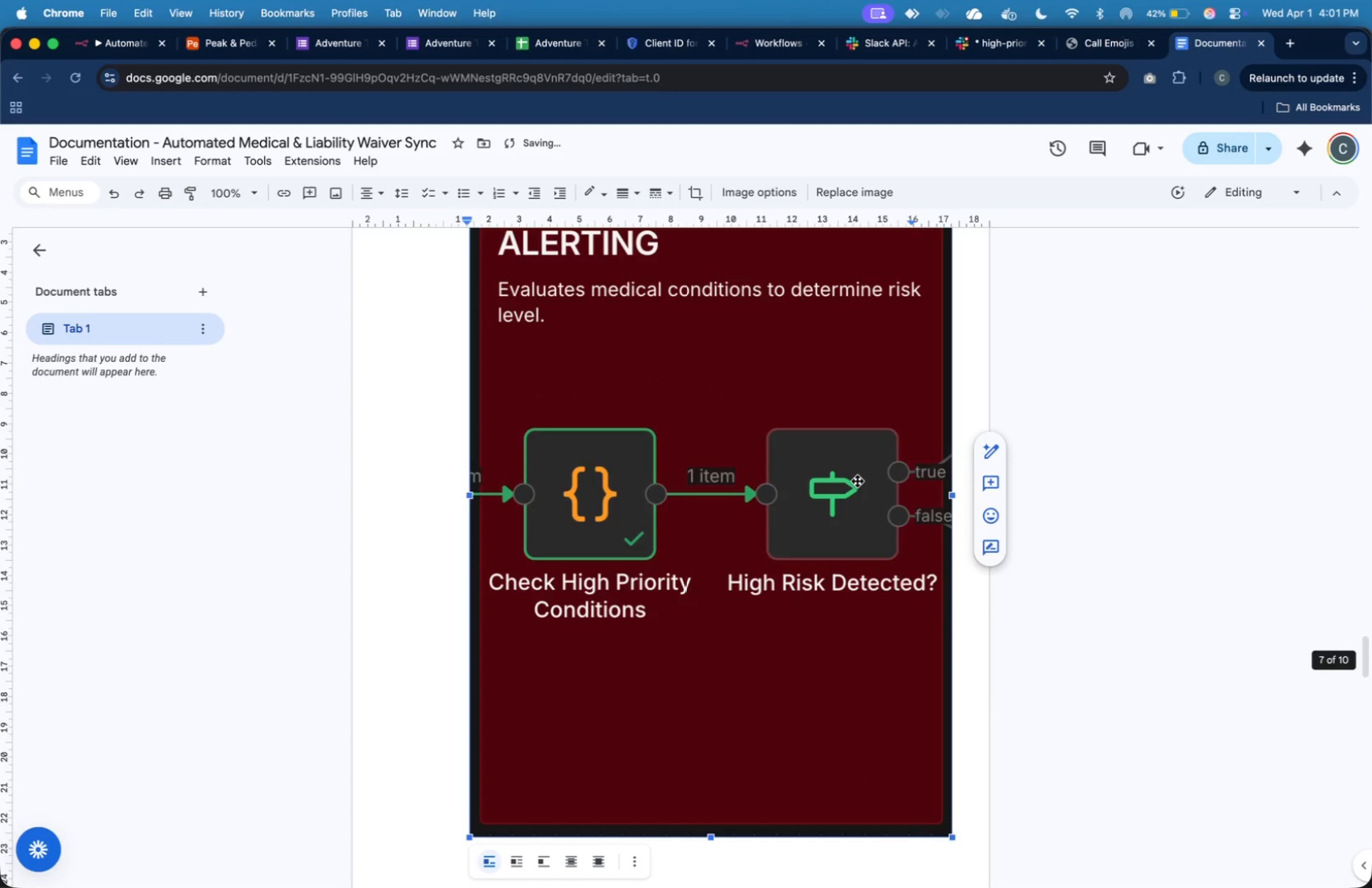 
scroll: coordinate [858, 481], scroll_direction: up, amount: 11.0
 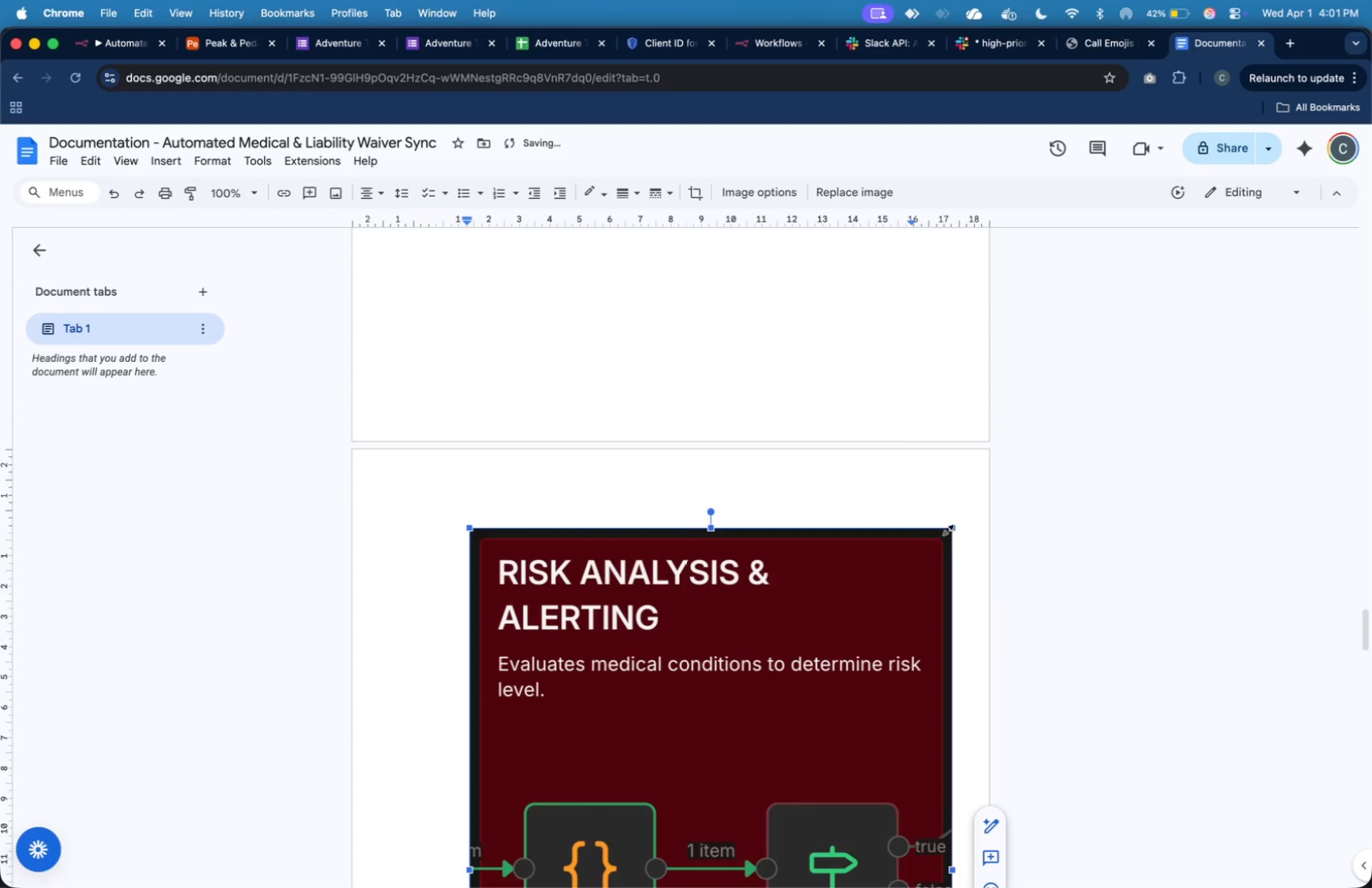 
left_click_drag(start_coordinate=[948, 529], to_coordinate=[772, 763])
 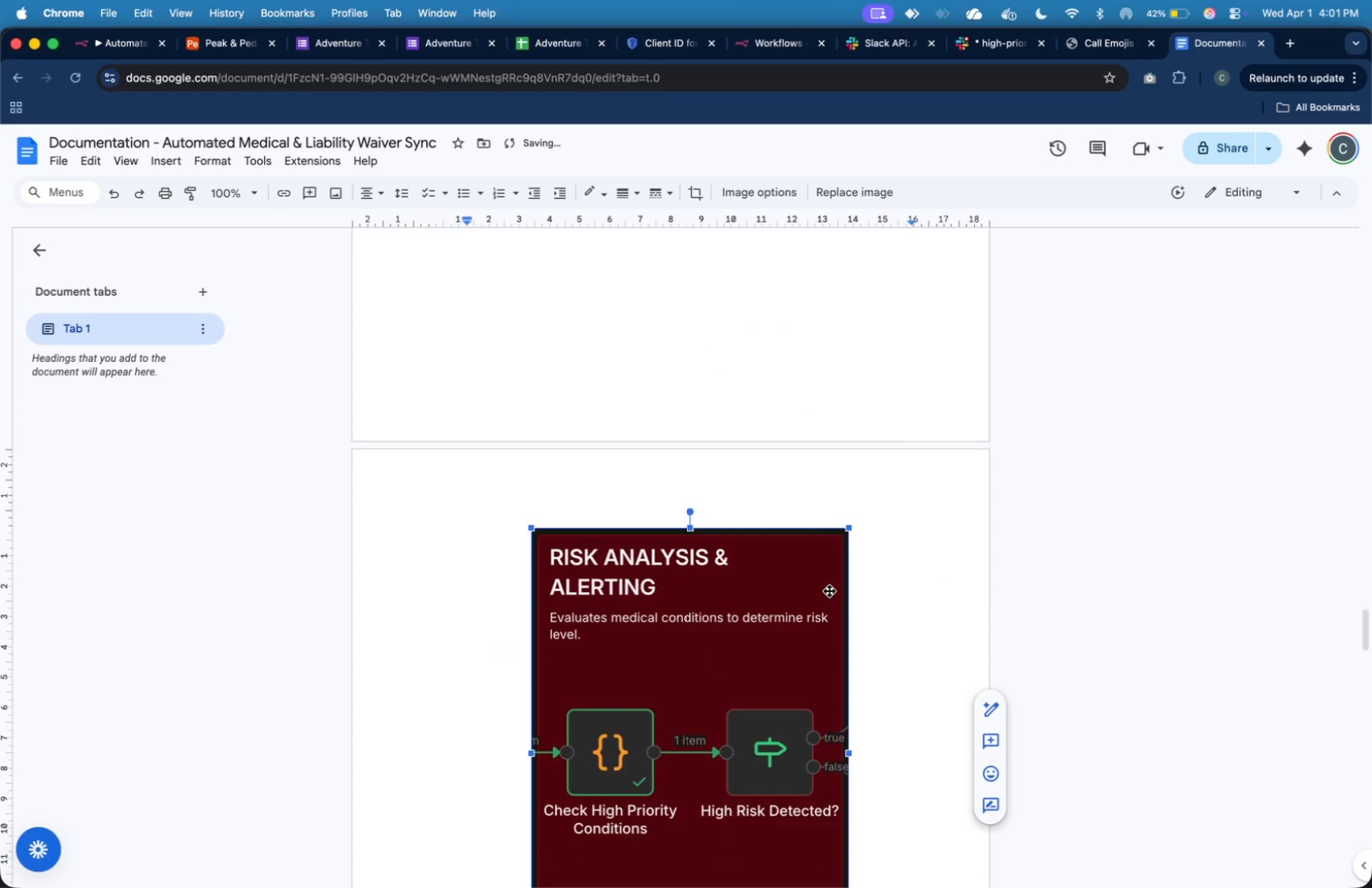 
scroll: coordinate [830, 562], scroll_direction: down, amount: 4.0
 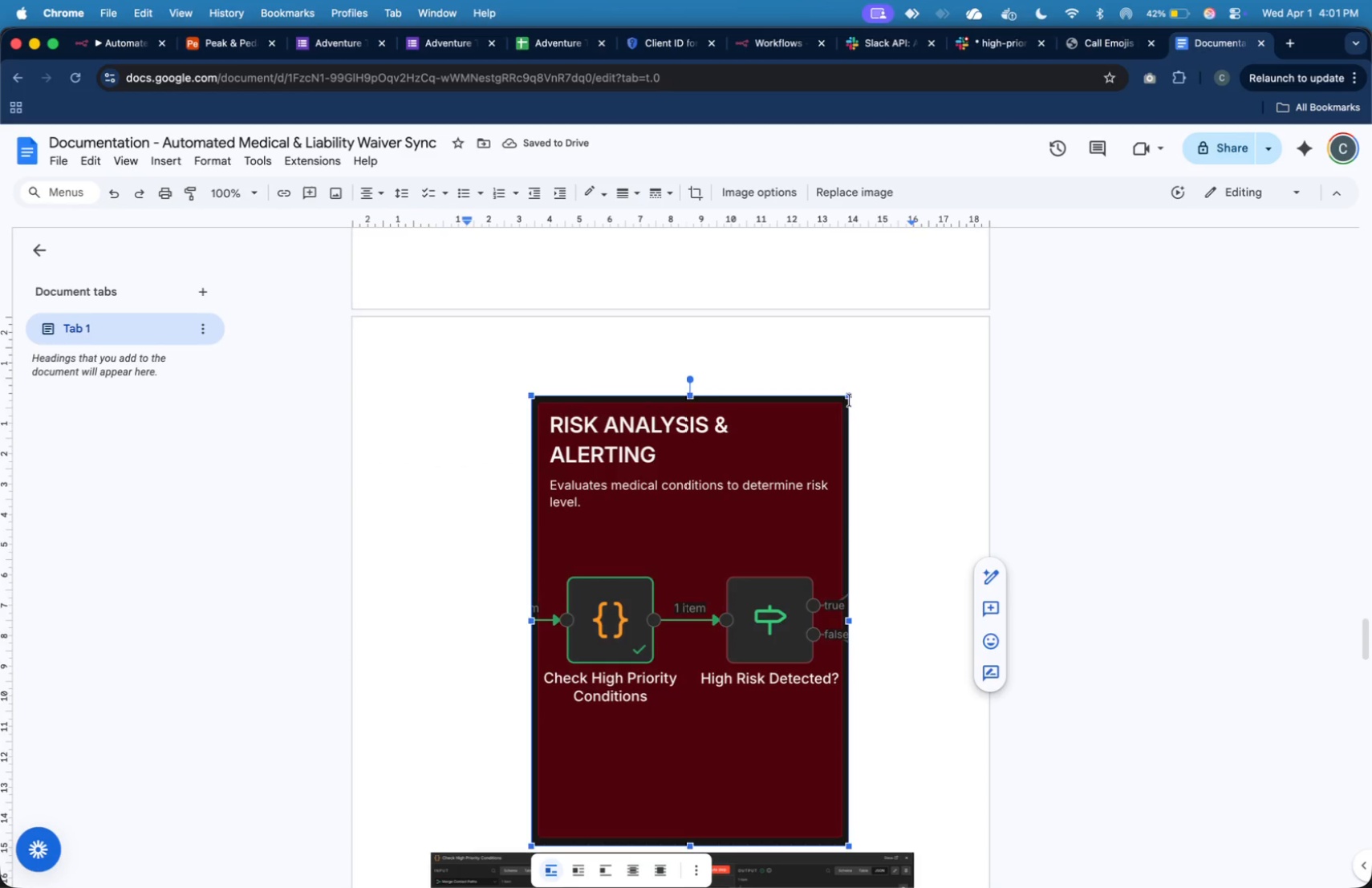 
left_click_drag(start_coordinate=[850, 395], to_coordinate=[737, 543])
 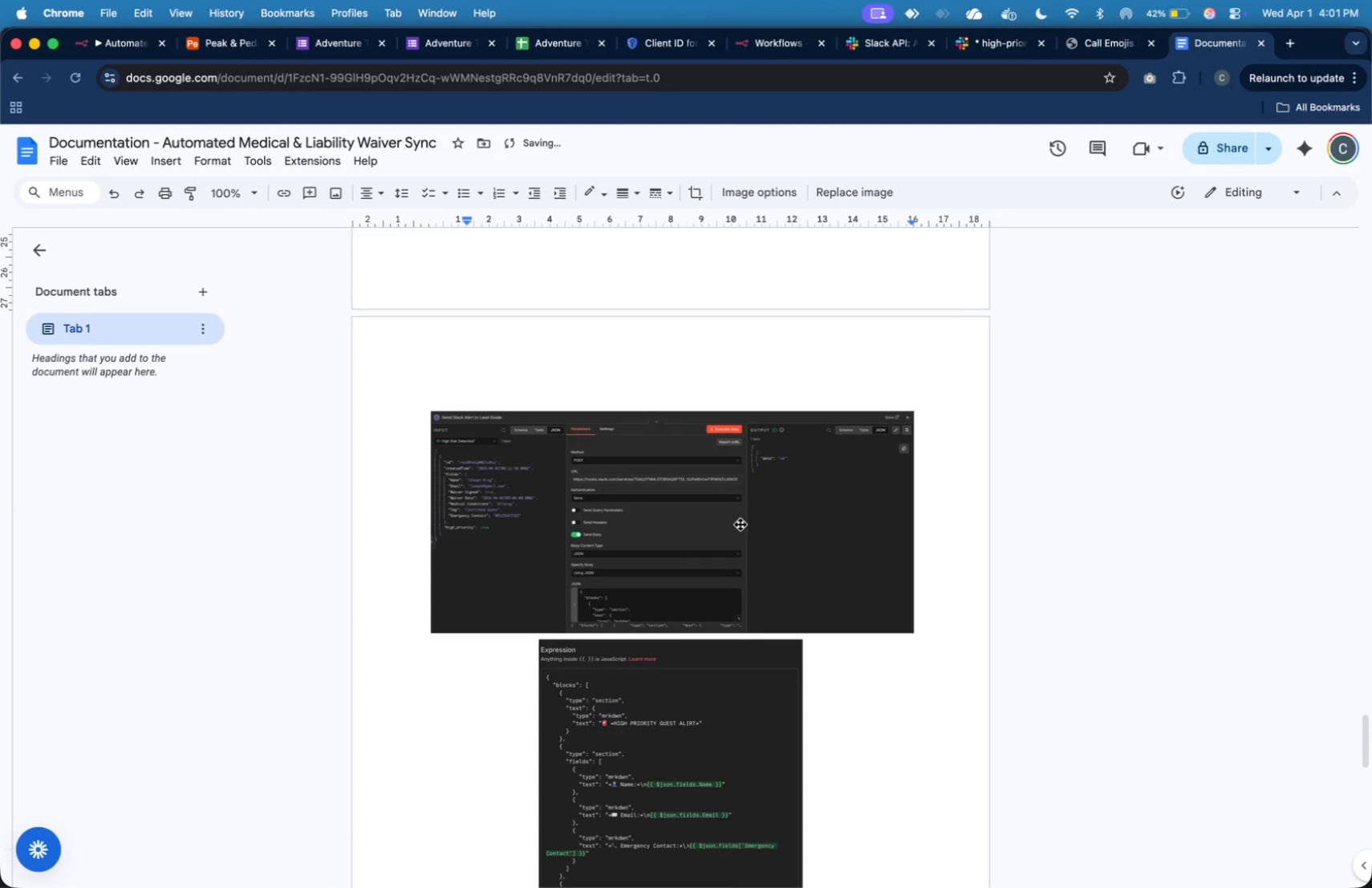 
scroll: coordinate [741, 524], scroll_direction: up, amount: 33.0
 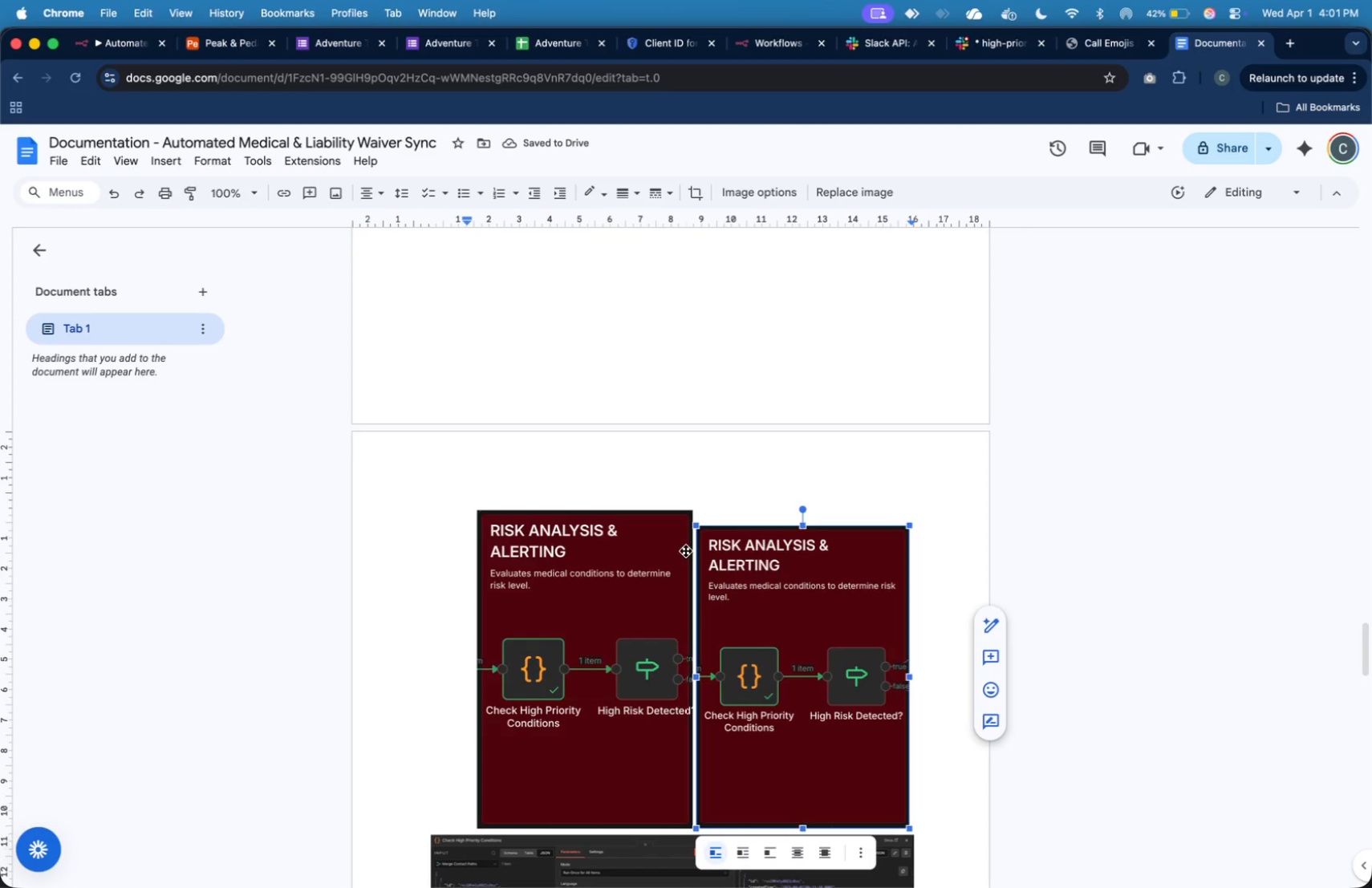 
left_click([681, 552])
 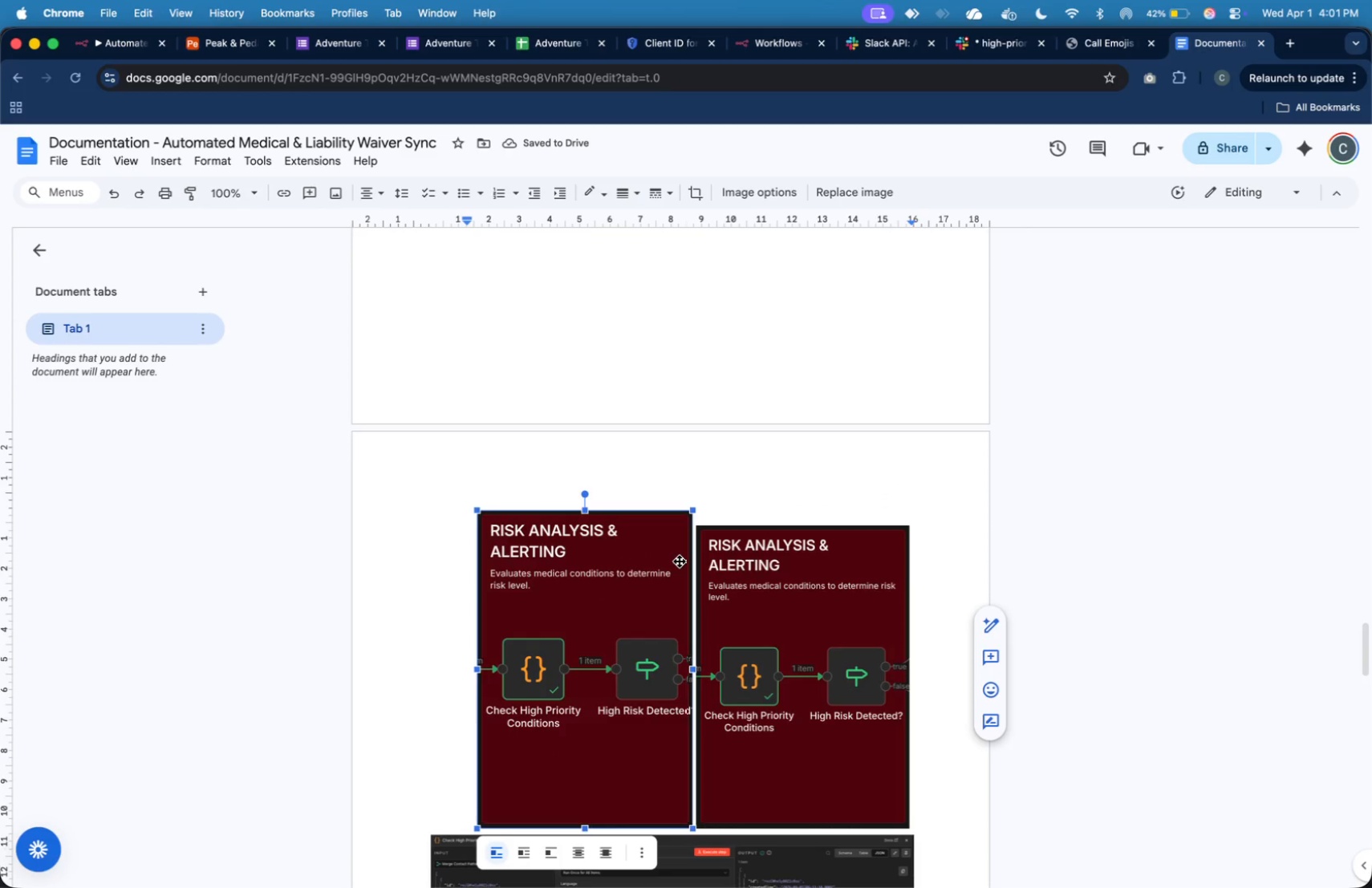 
key(Backspace)
 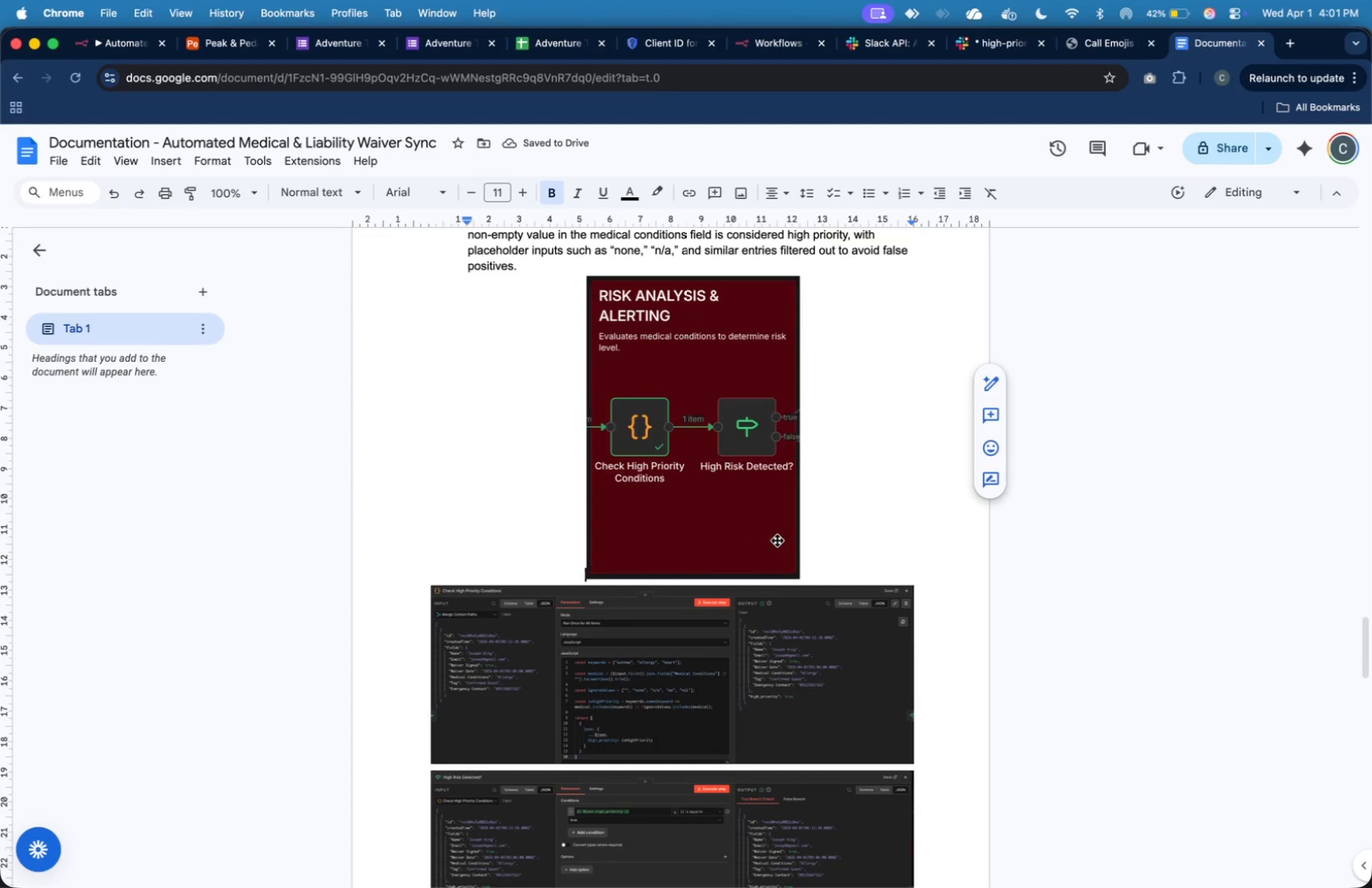 
scroll: coordinate [801, 527], scroll_direction: down, amount: 26.0
 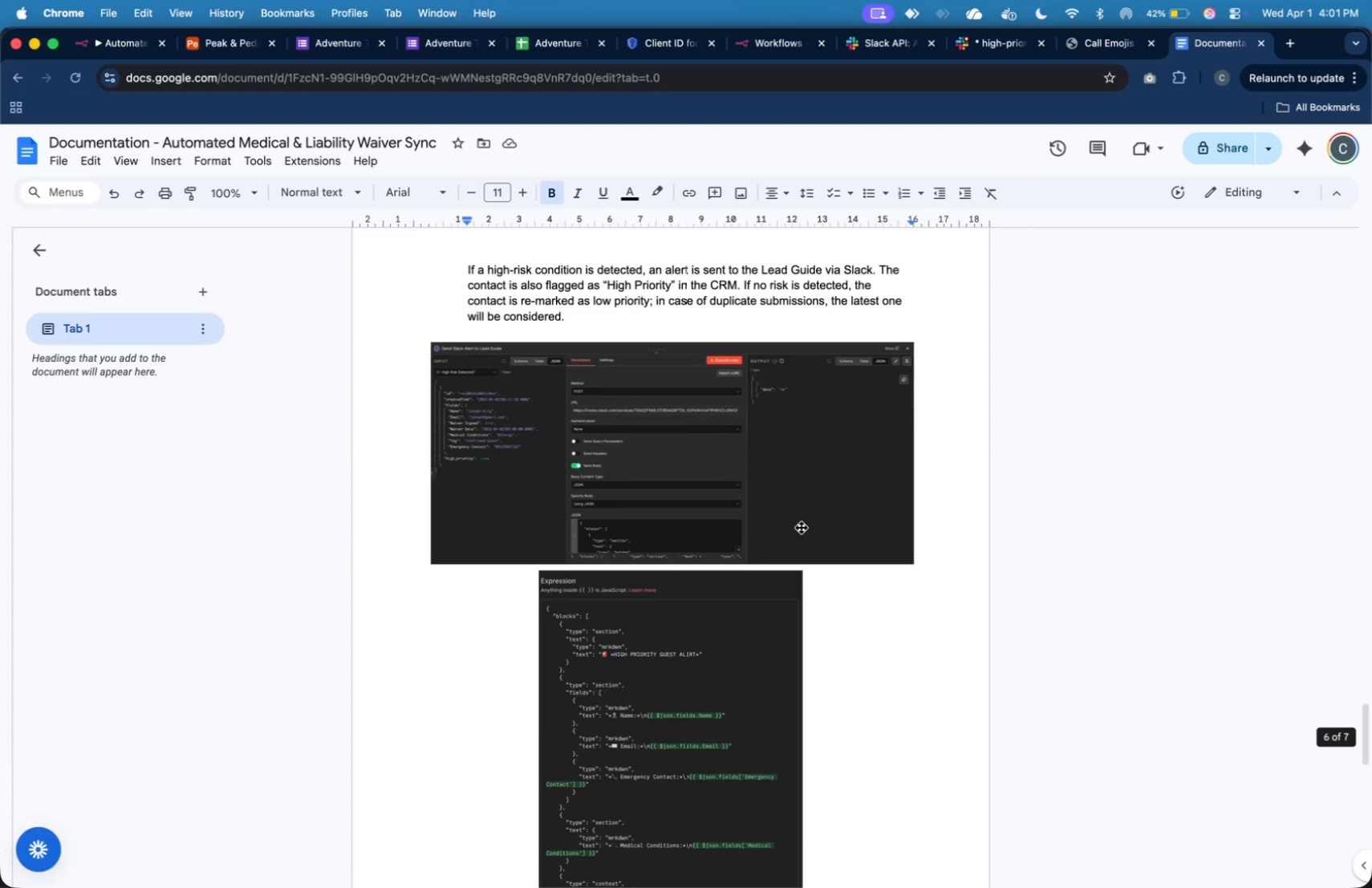 
scroll: coordinate [802, 529], scroll_direction: up, amount: 26.0
 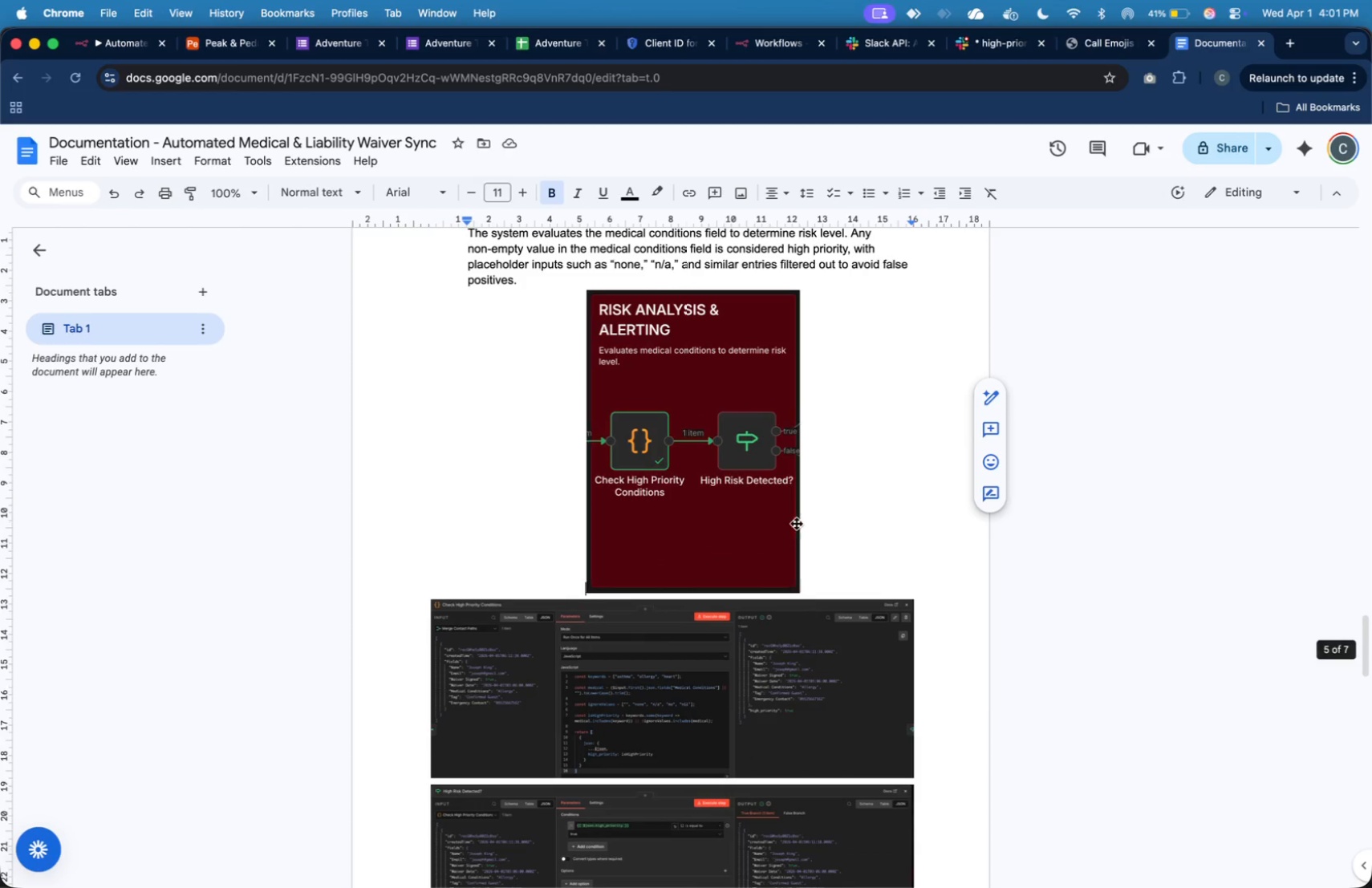 
left_click([791, 521])
 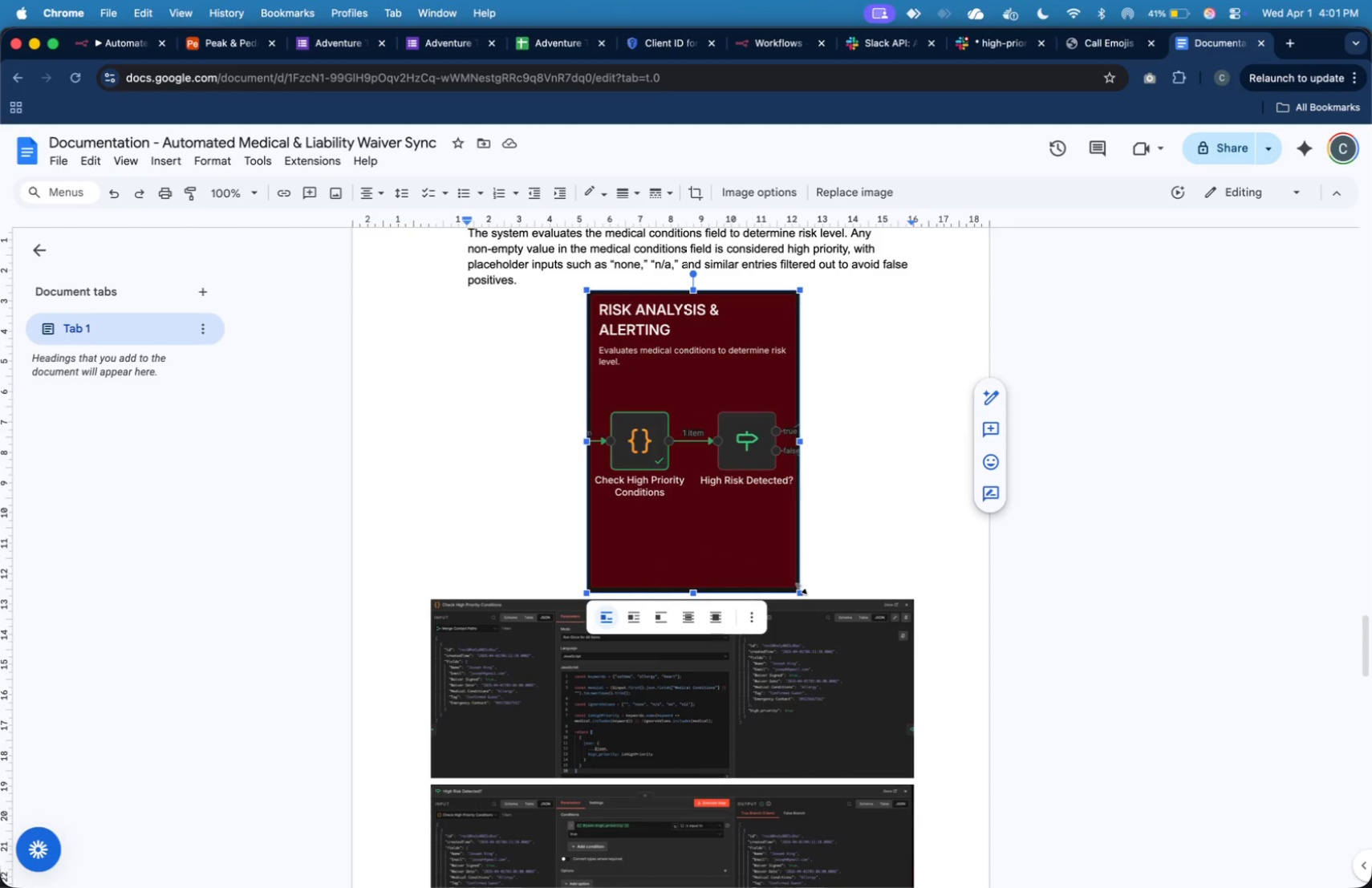 
left_click_drag(start_coordinate=[802, 590], to_coordinate=[805, 602])
 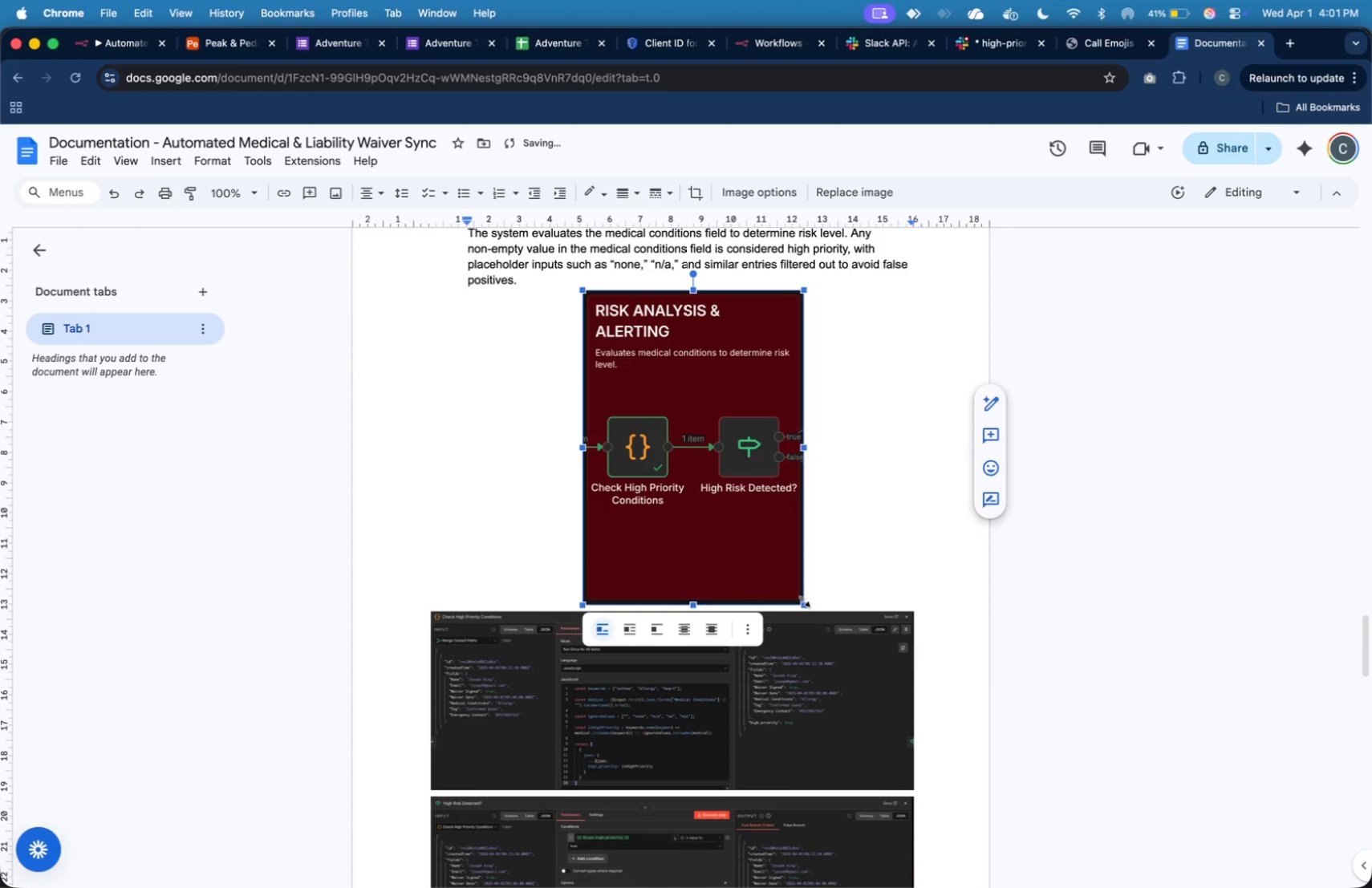 
scroll: coordinate [805, 602], scroll_direction: down, amount: 29.0
 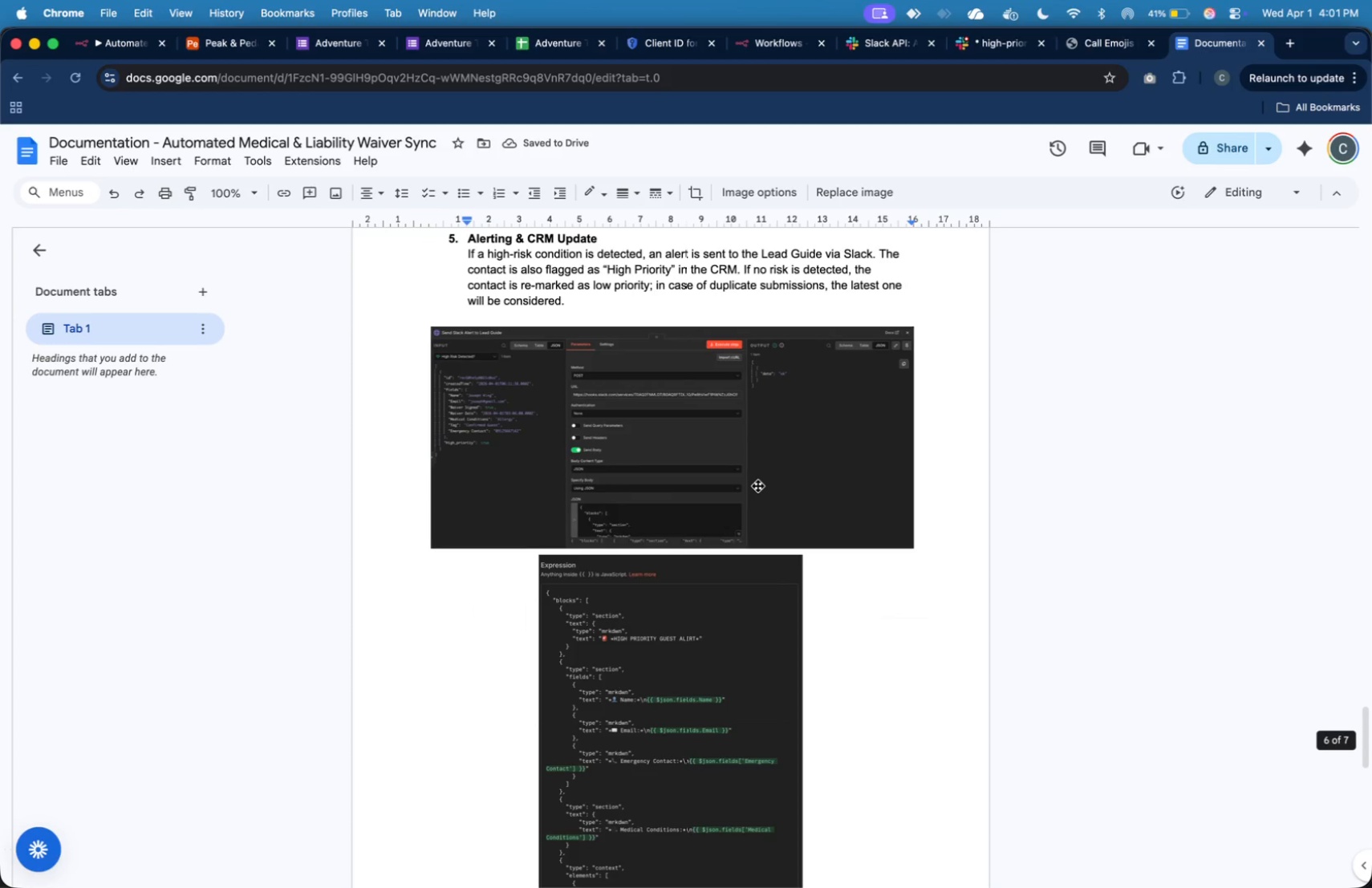 
scroll: coordinate [758, 486], scroll_direction: up, amount: 6.0
 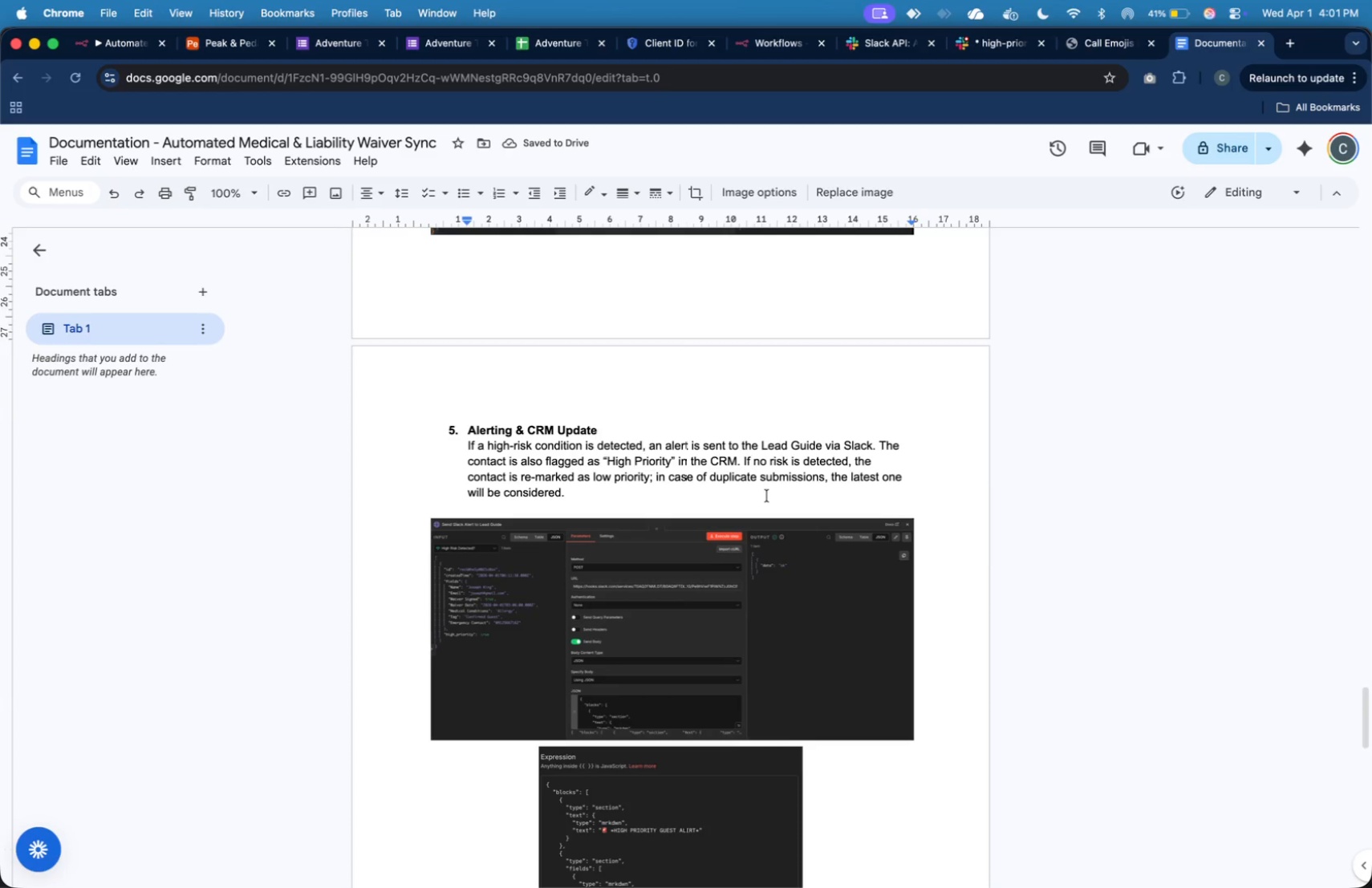 
left_click([767, 496])
 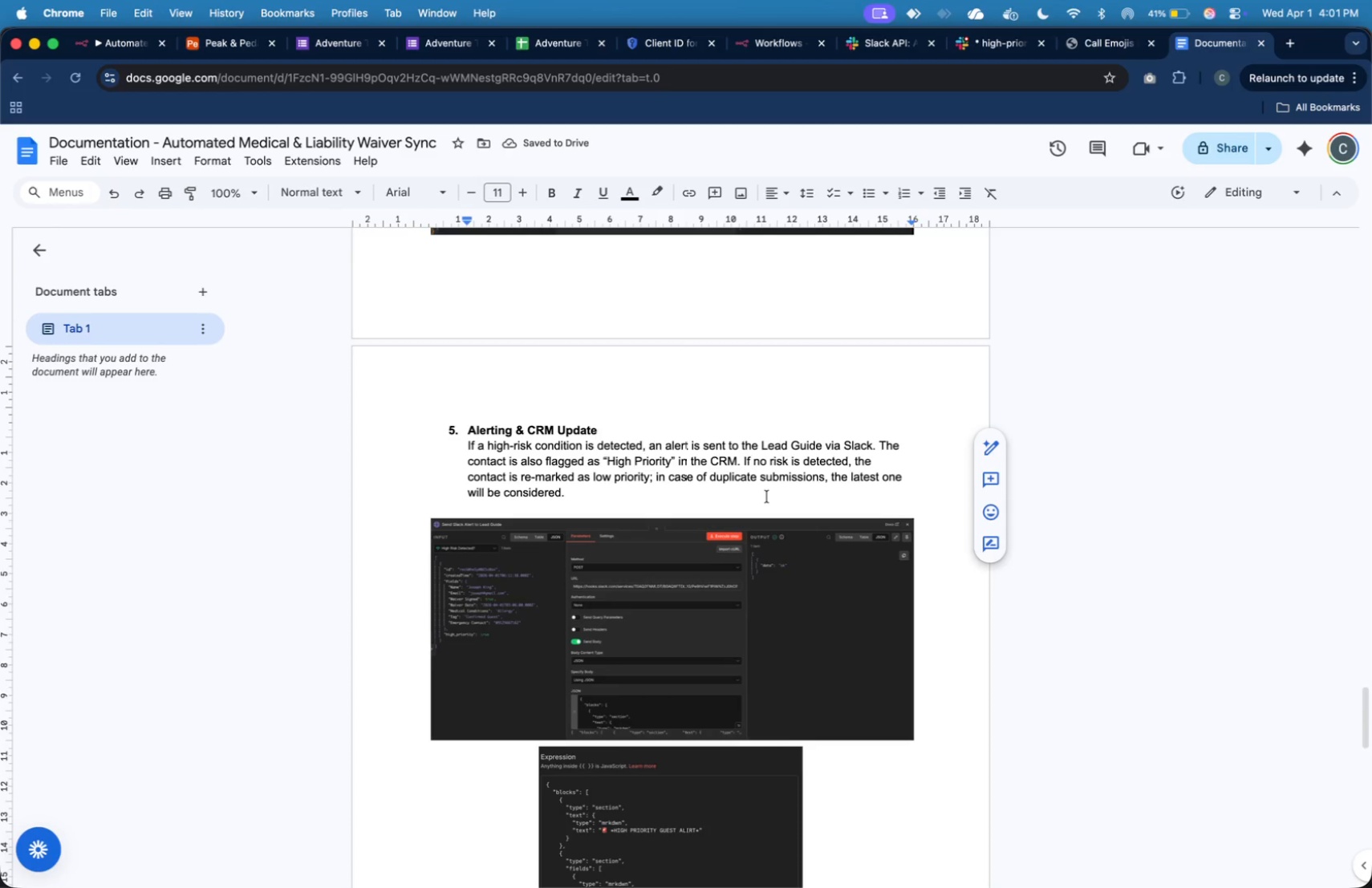 
key(ArrowDown)
 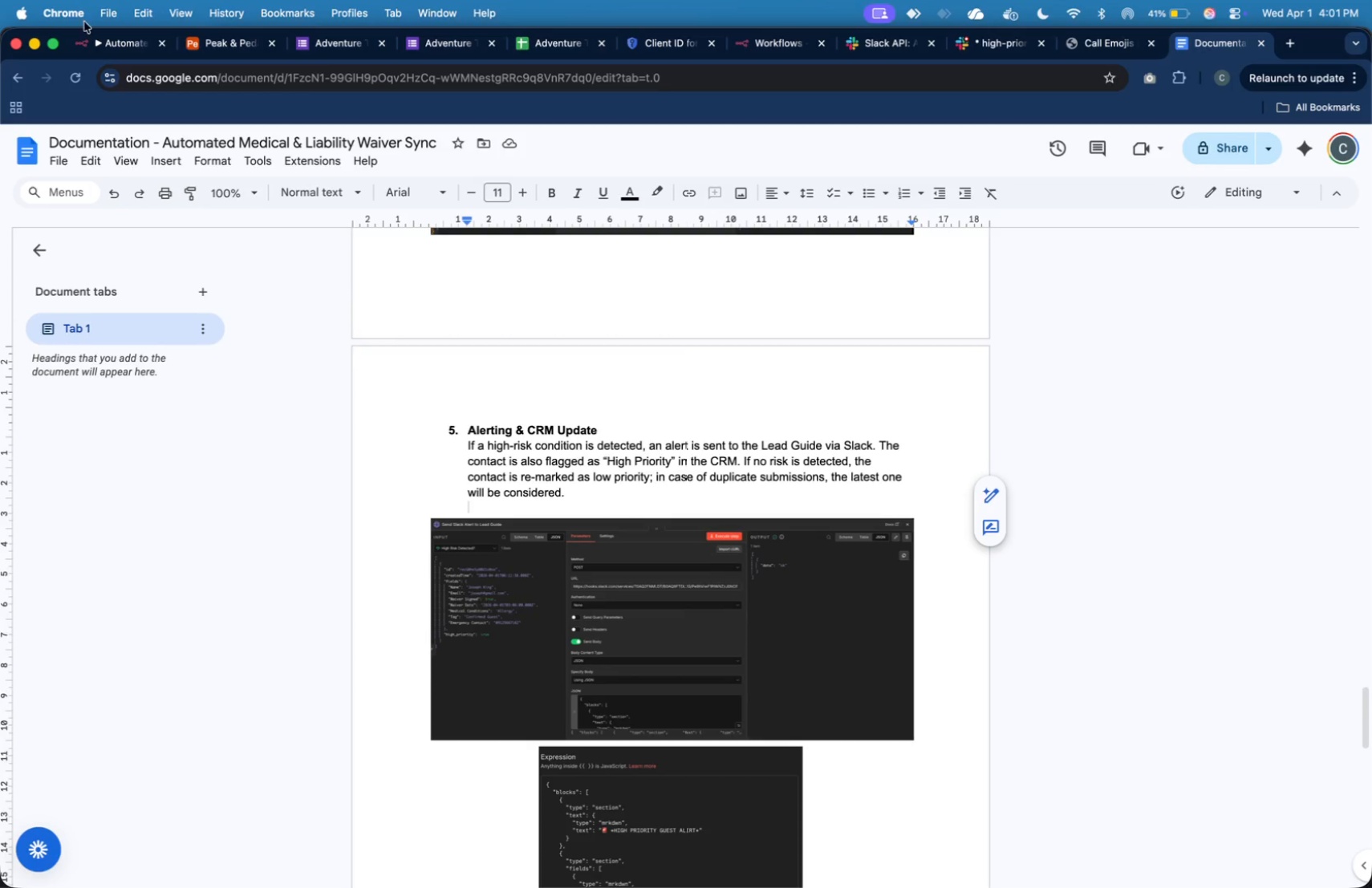 
left_click([107, 55])
 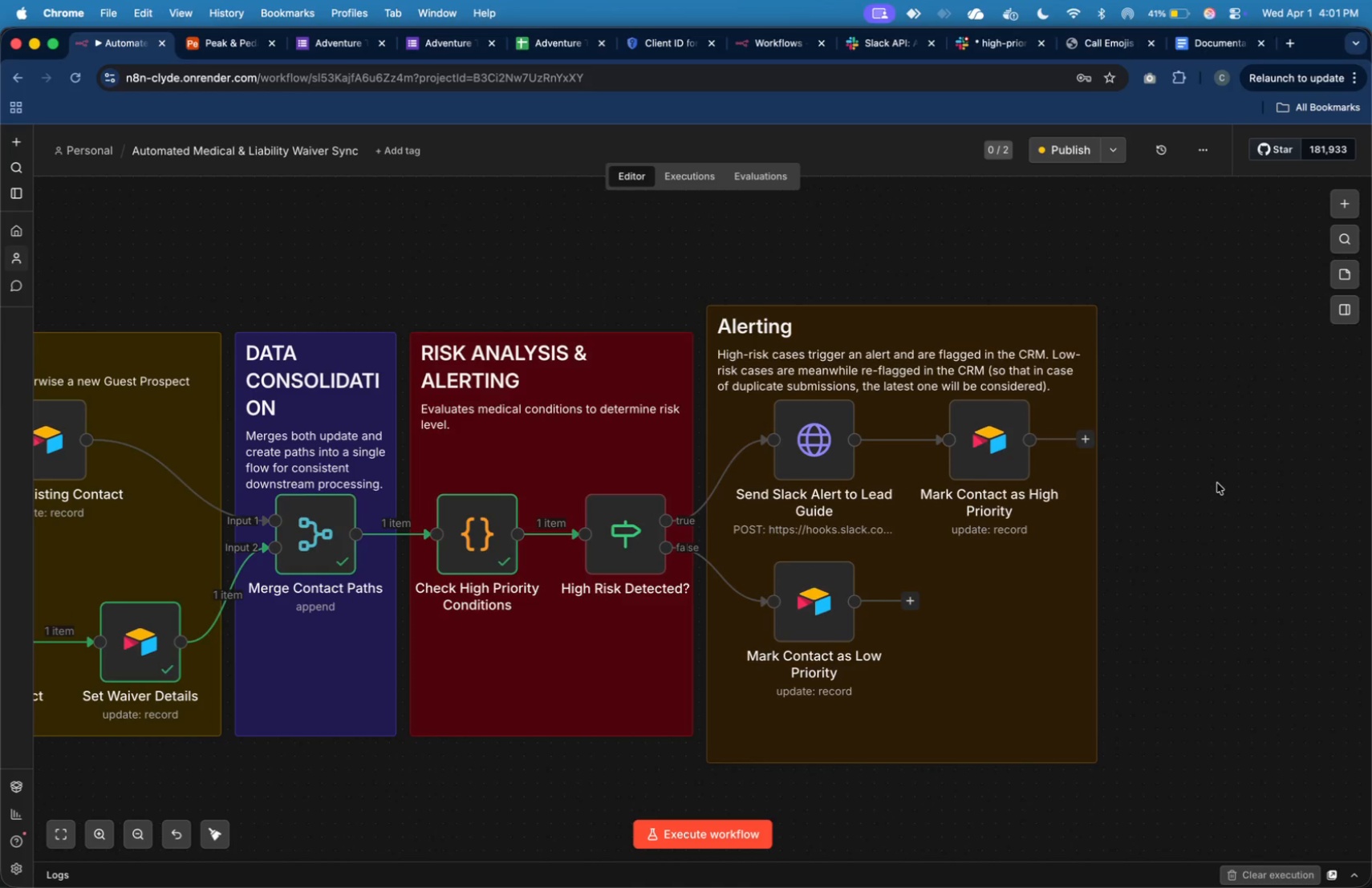 
wait(7.27)
 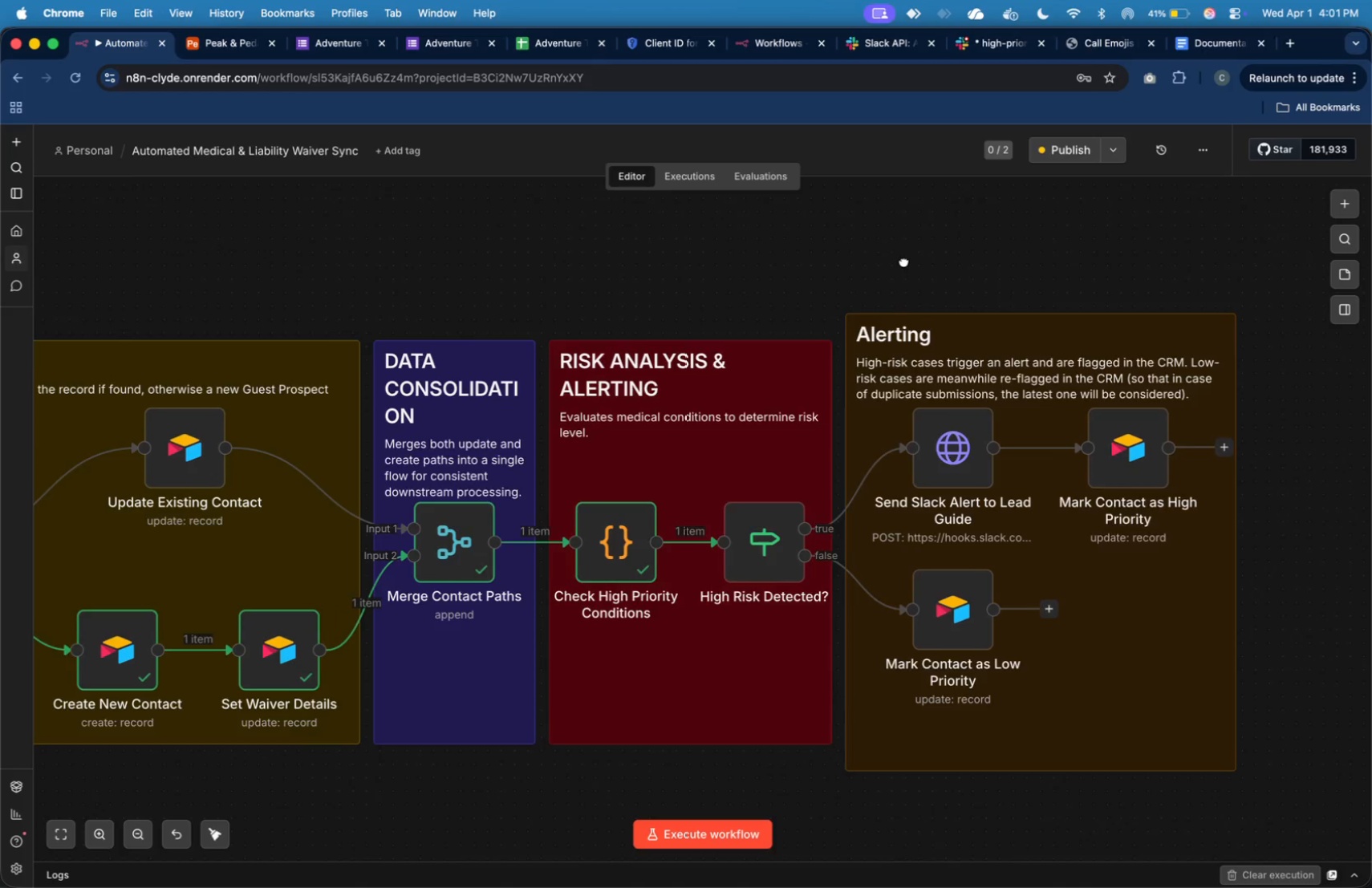 
left_click([1047, 663])
 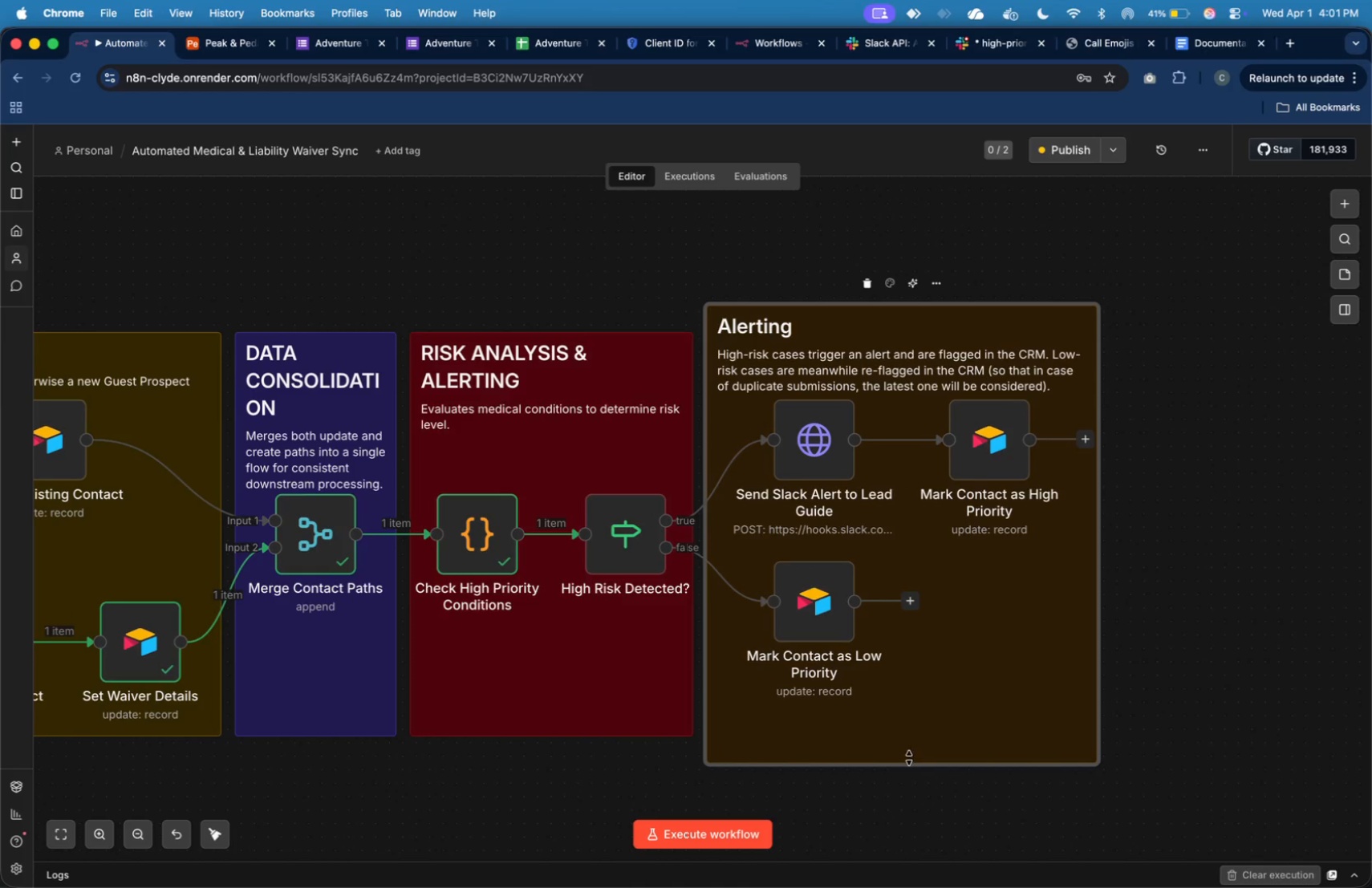 
left_click_drag(start_coordinate=[907, 759], to_coordinate=[901, 752])
 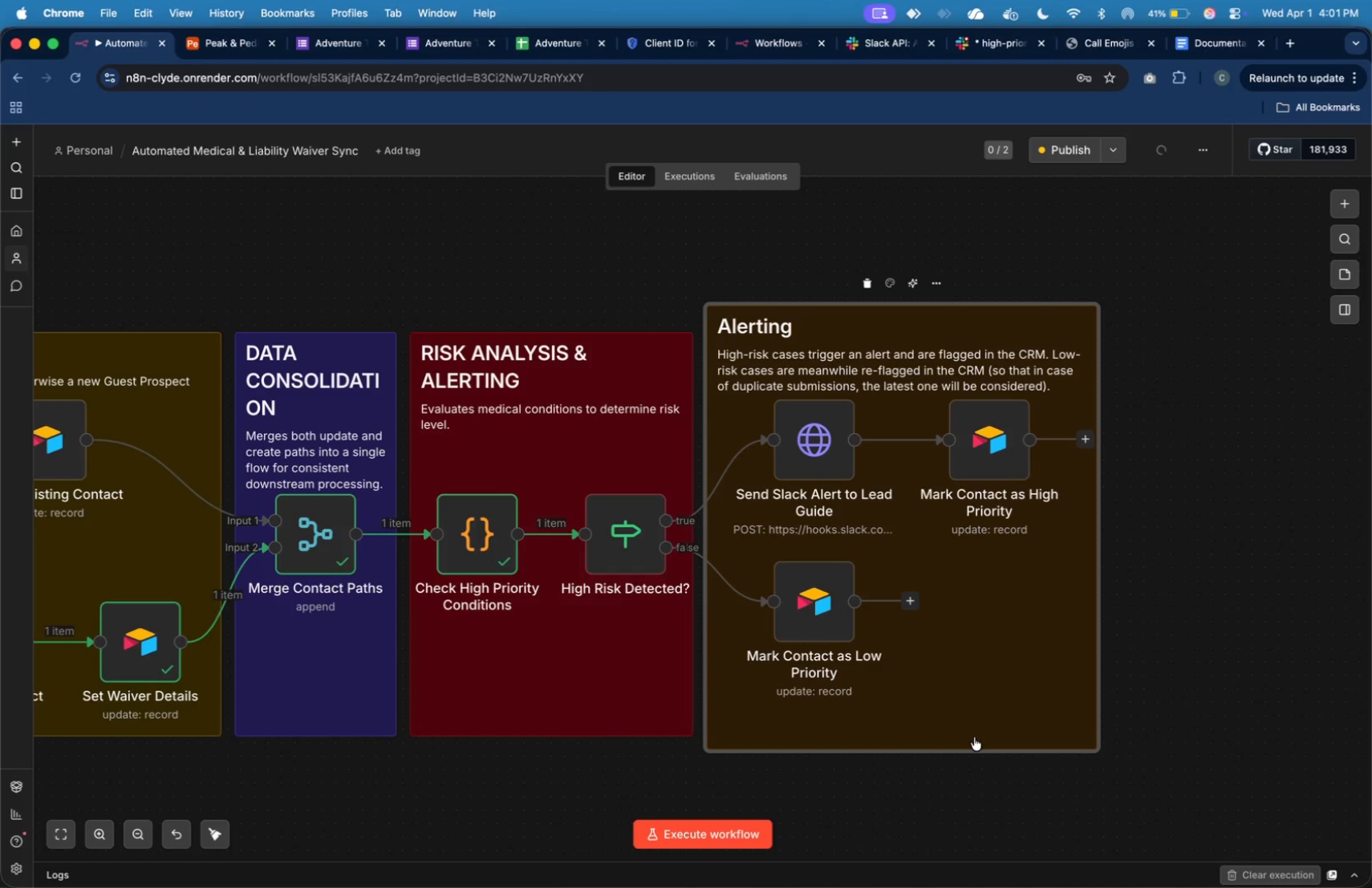 
key(Meta+Z)
 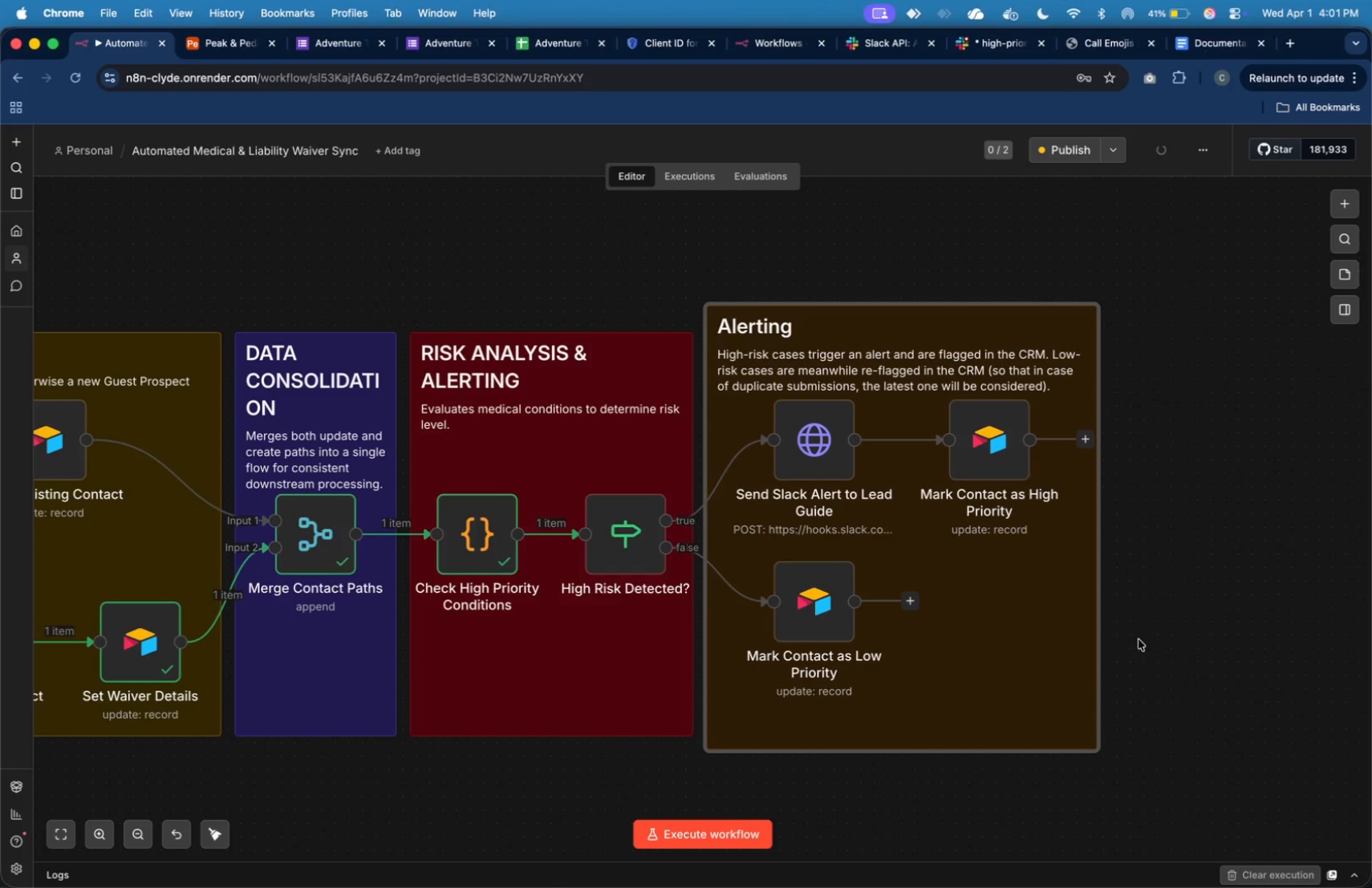 
left_click([1142, 633])
 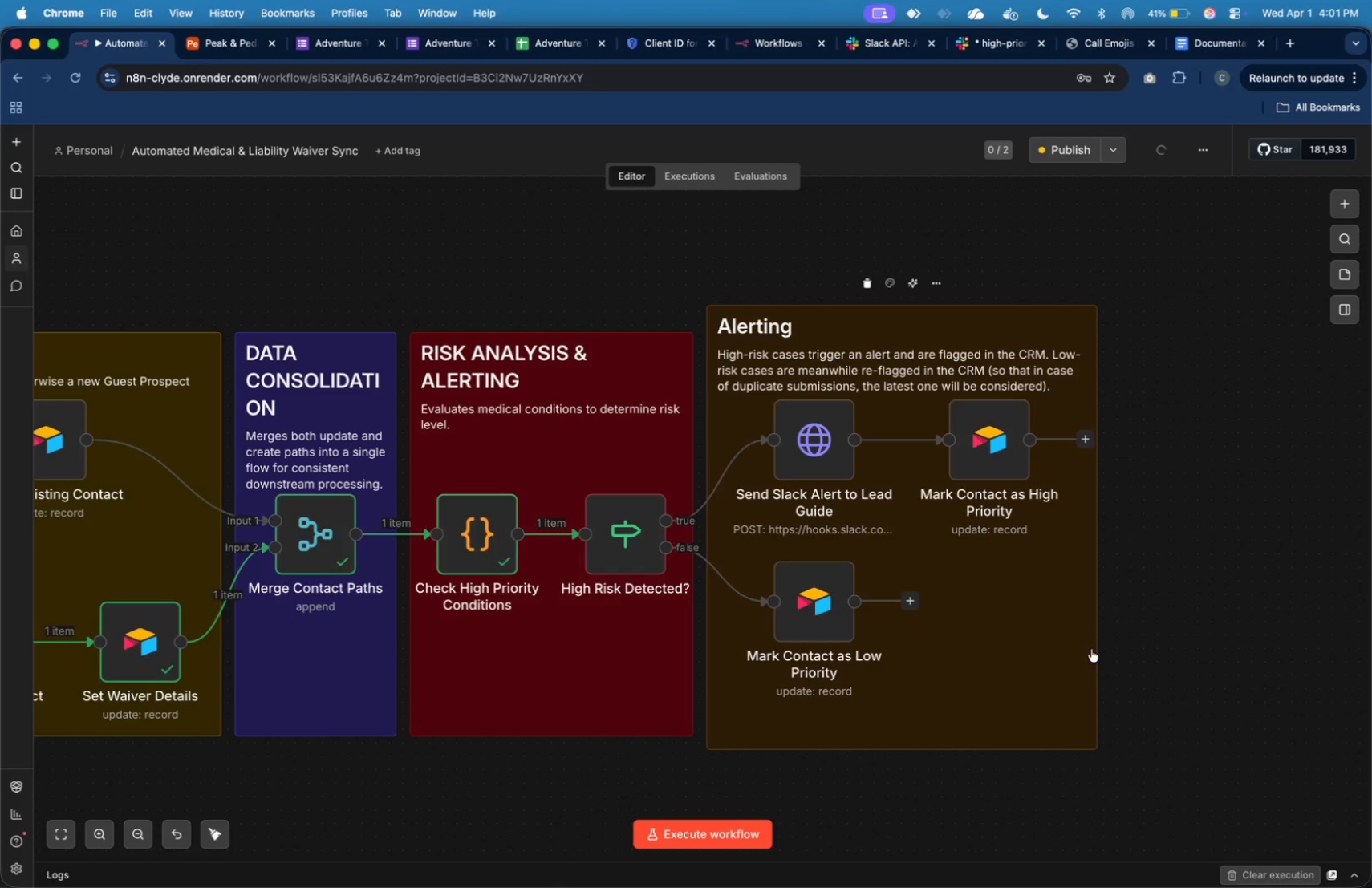 
key(Meta+Shift+4)
 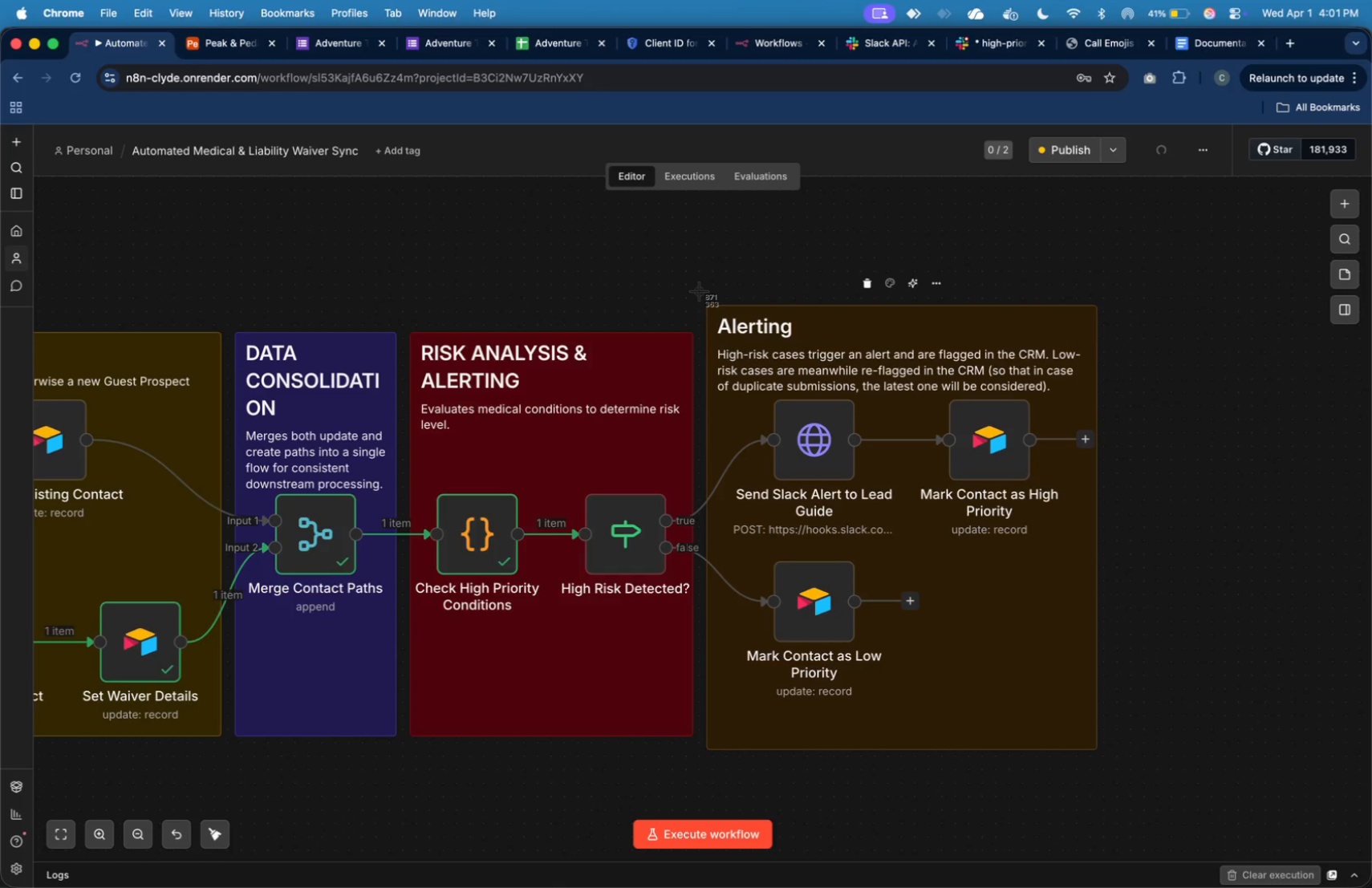 
left_click_drag(start_coordinate=[699, 286], to_coordinate=[1105, 759])
 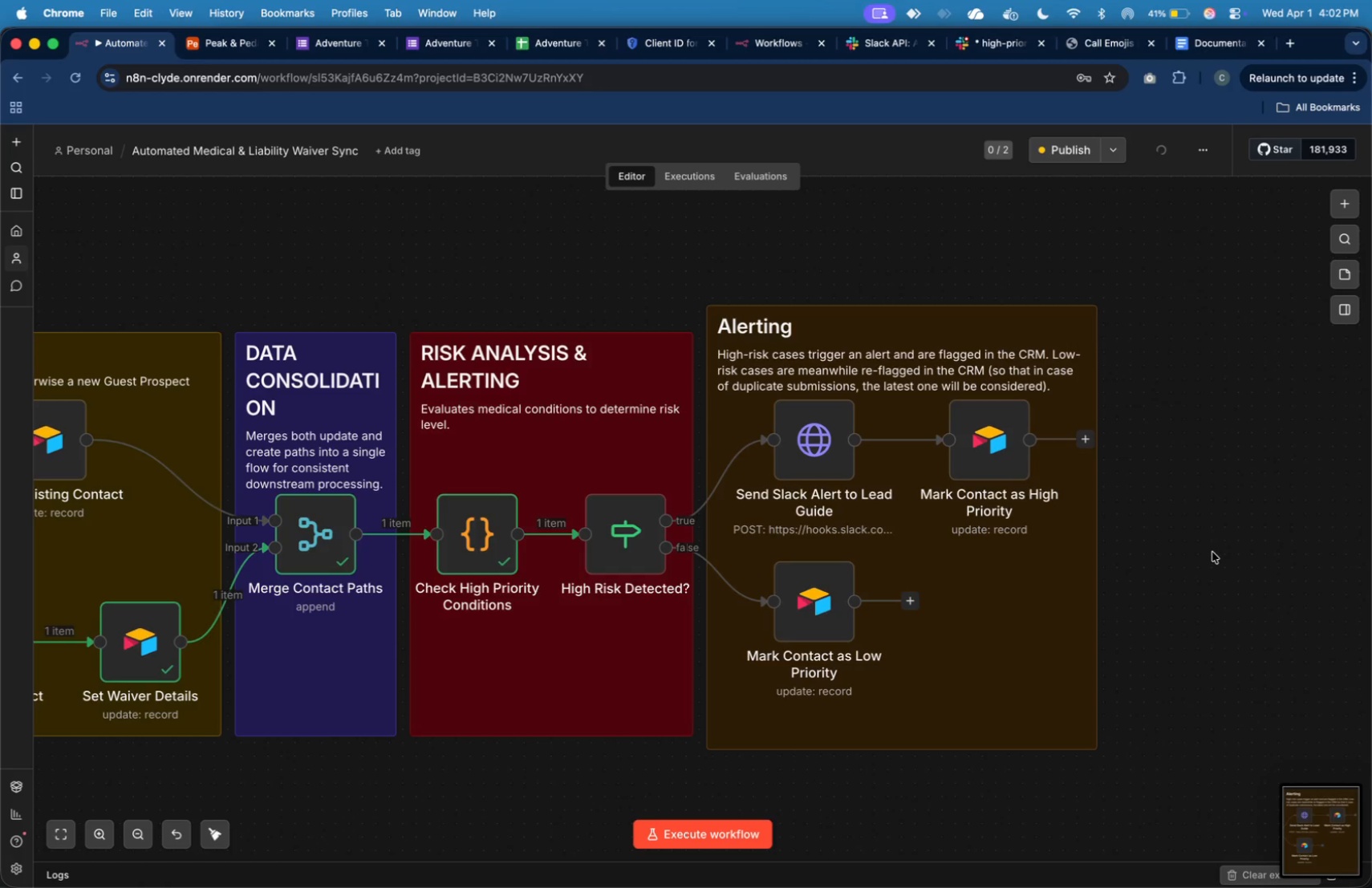 
left_click([1238, 51])
 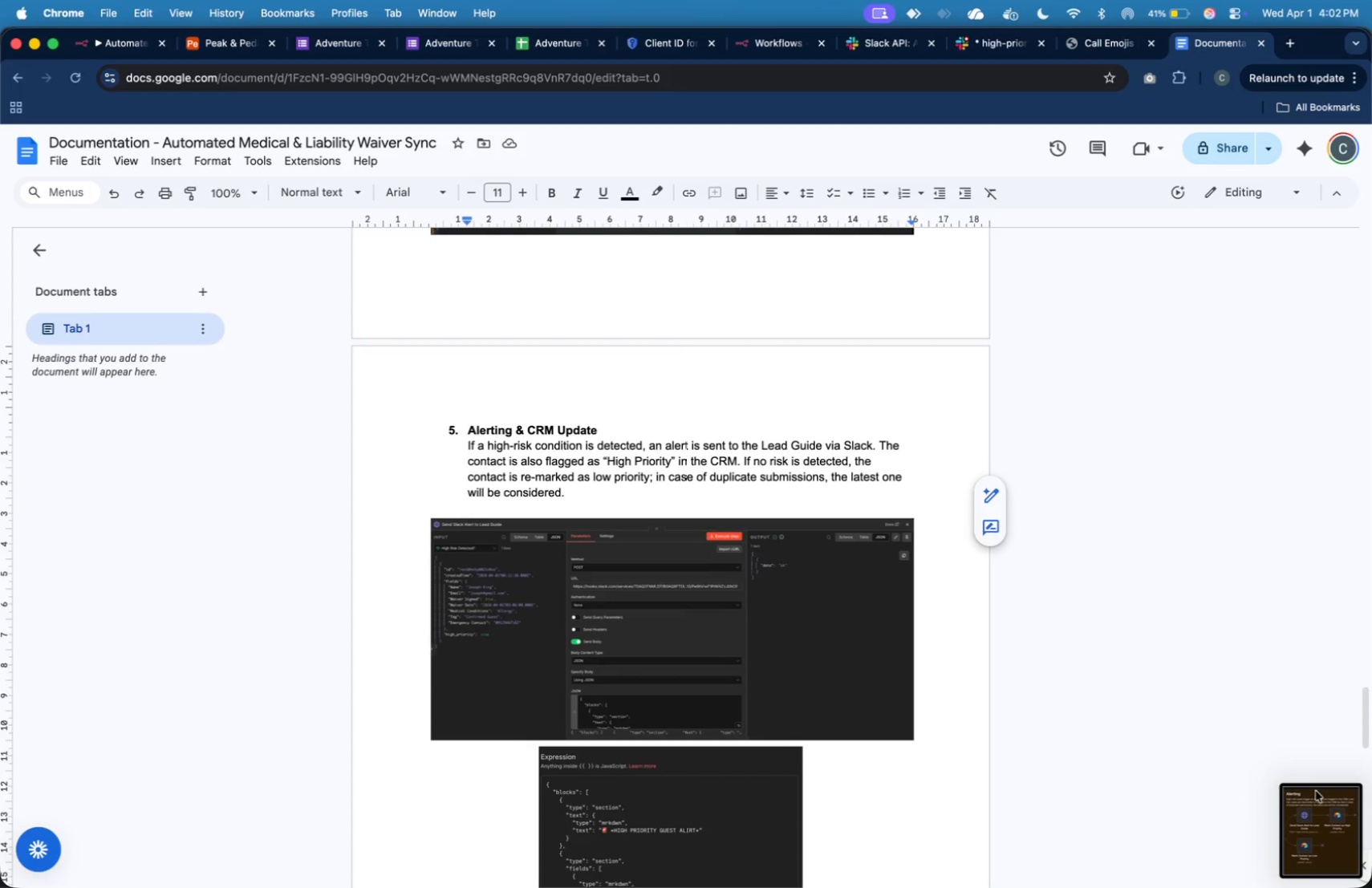 
left_click_drag(start_coordinate=[1321, 805], to_coordinate=[770, 507])
 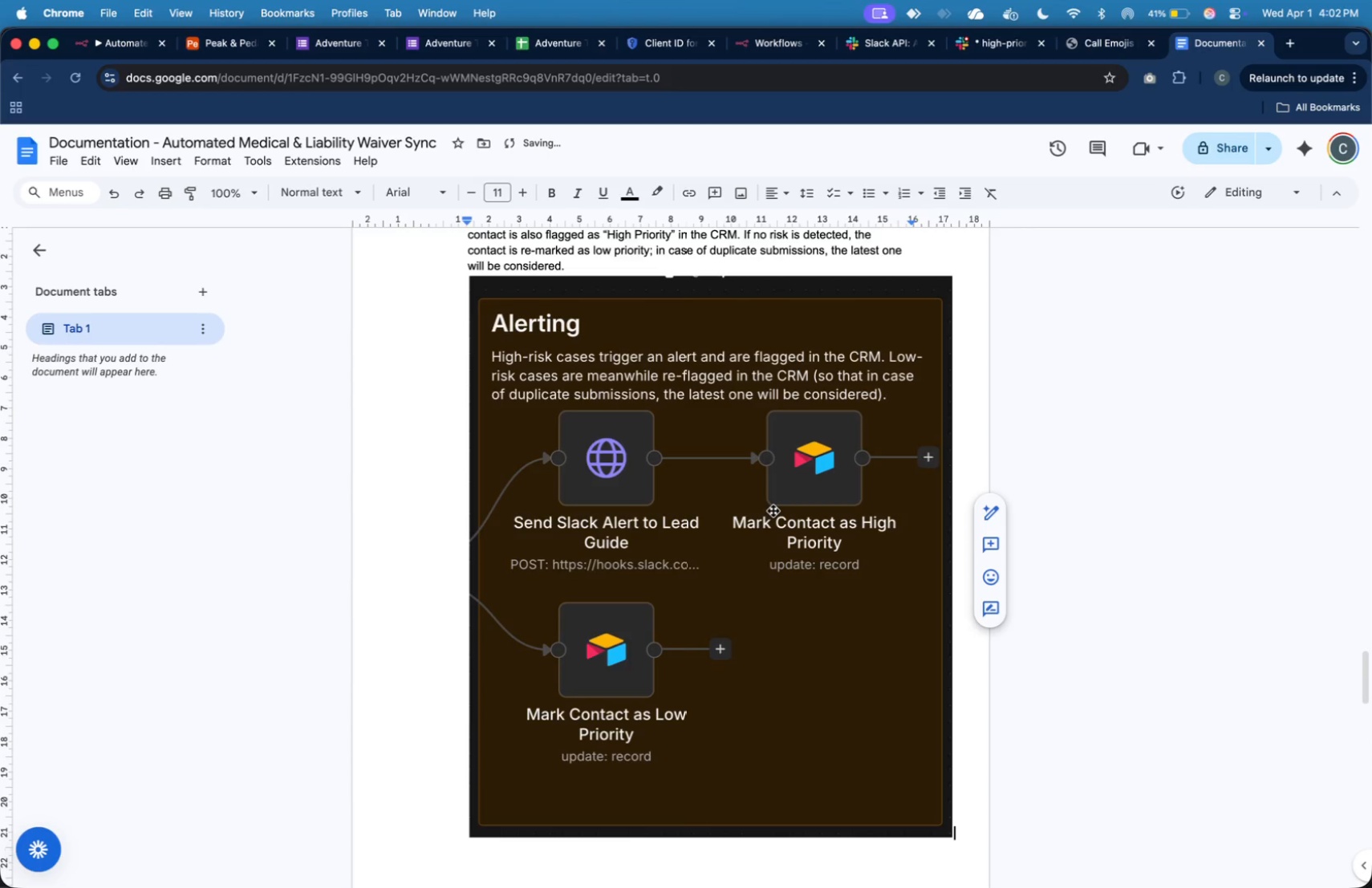 
left_click([773, 511])
 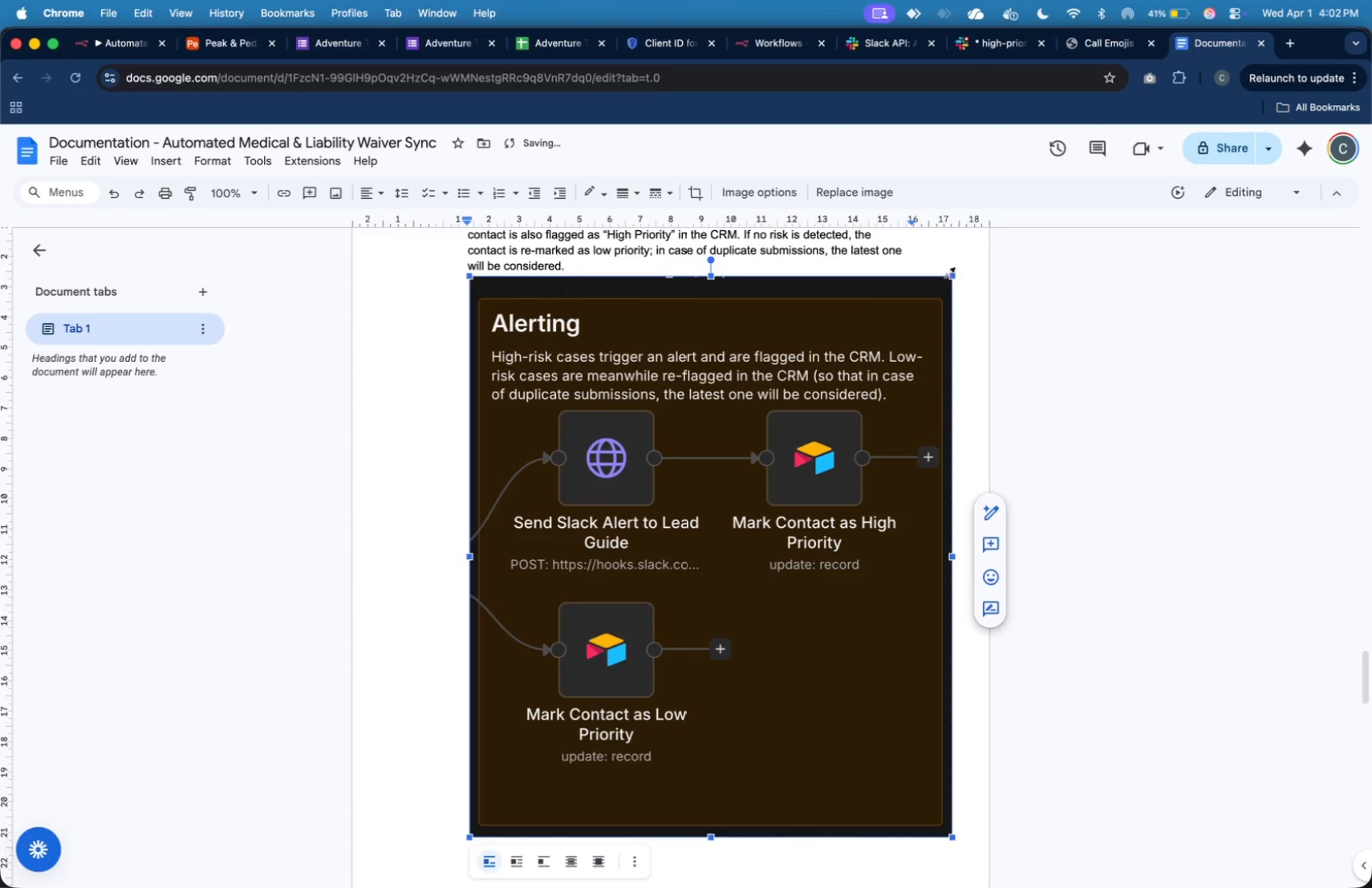 
left_click_drag(start_coordinate=[950, 273], to_coordinate=[742, 542])
 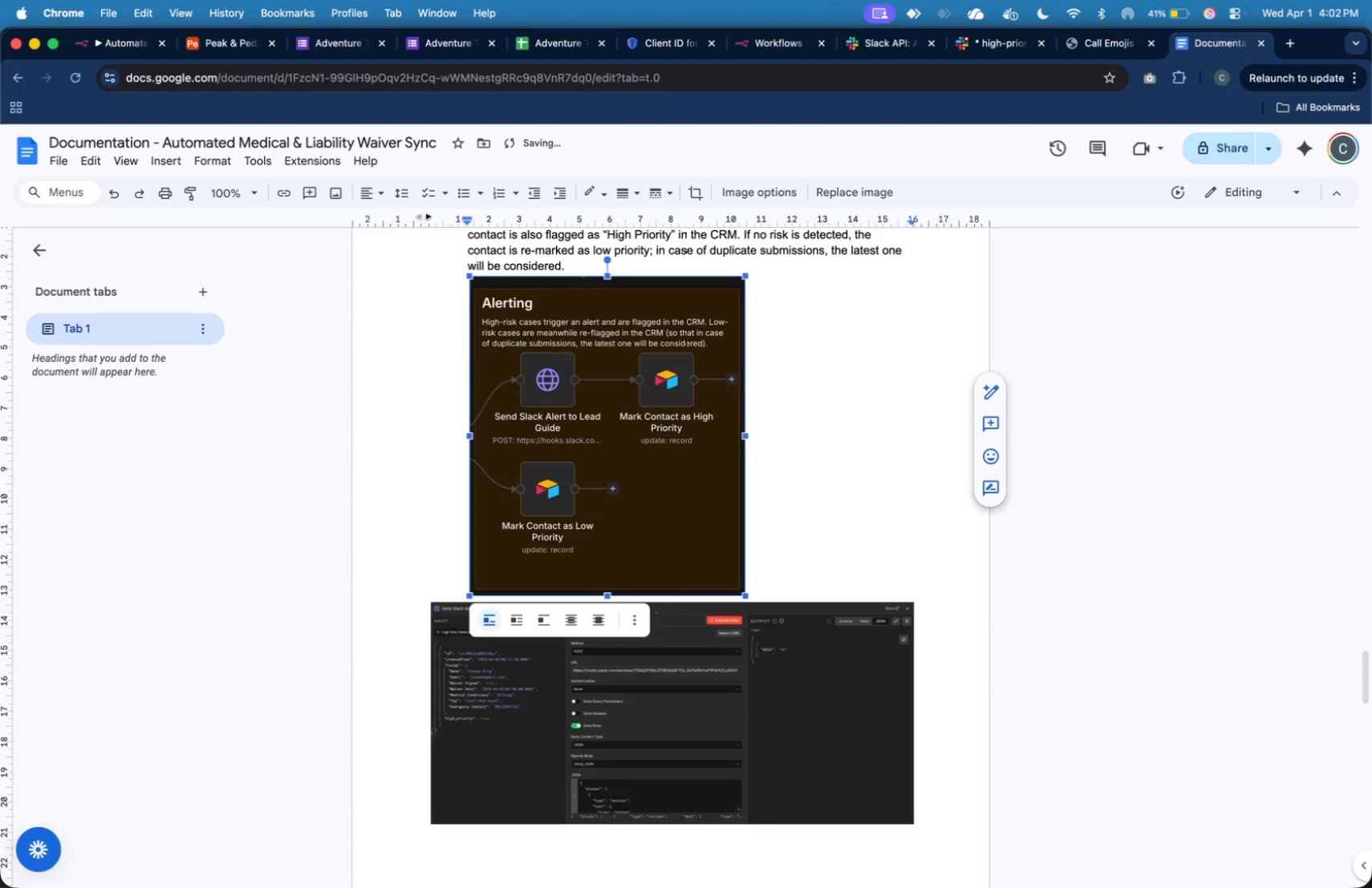 
left_click([370, 201])
 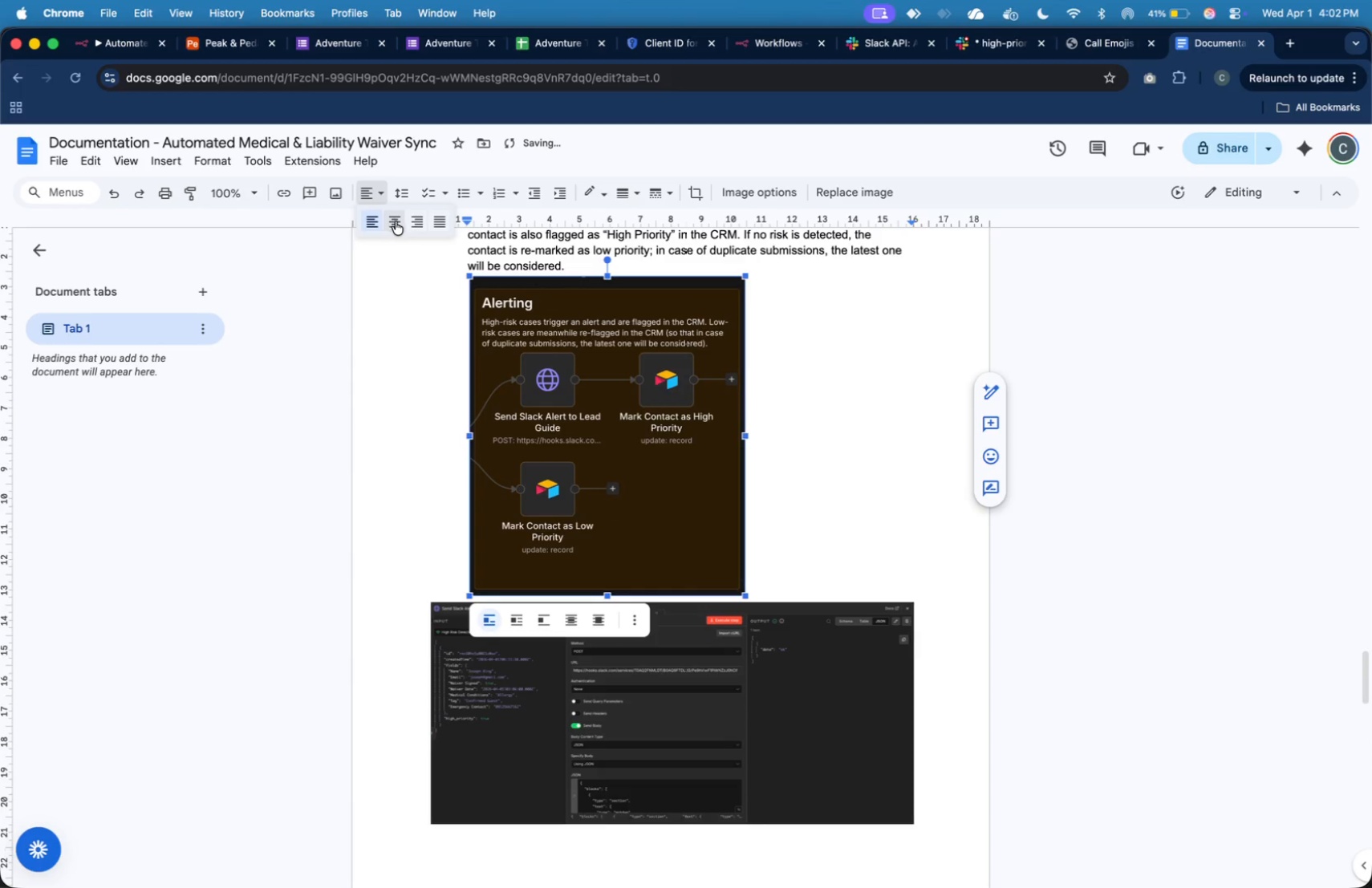 
left_click([396, 221])
 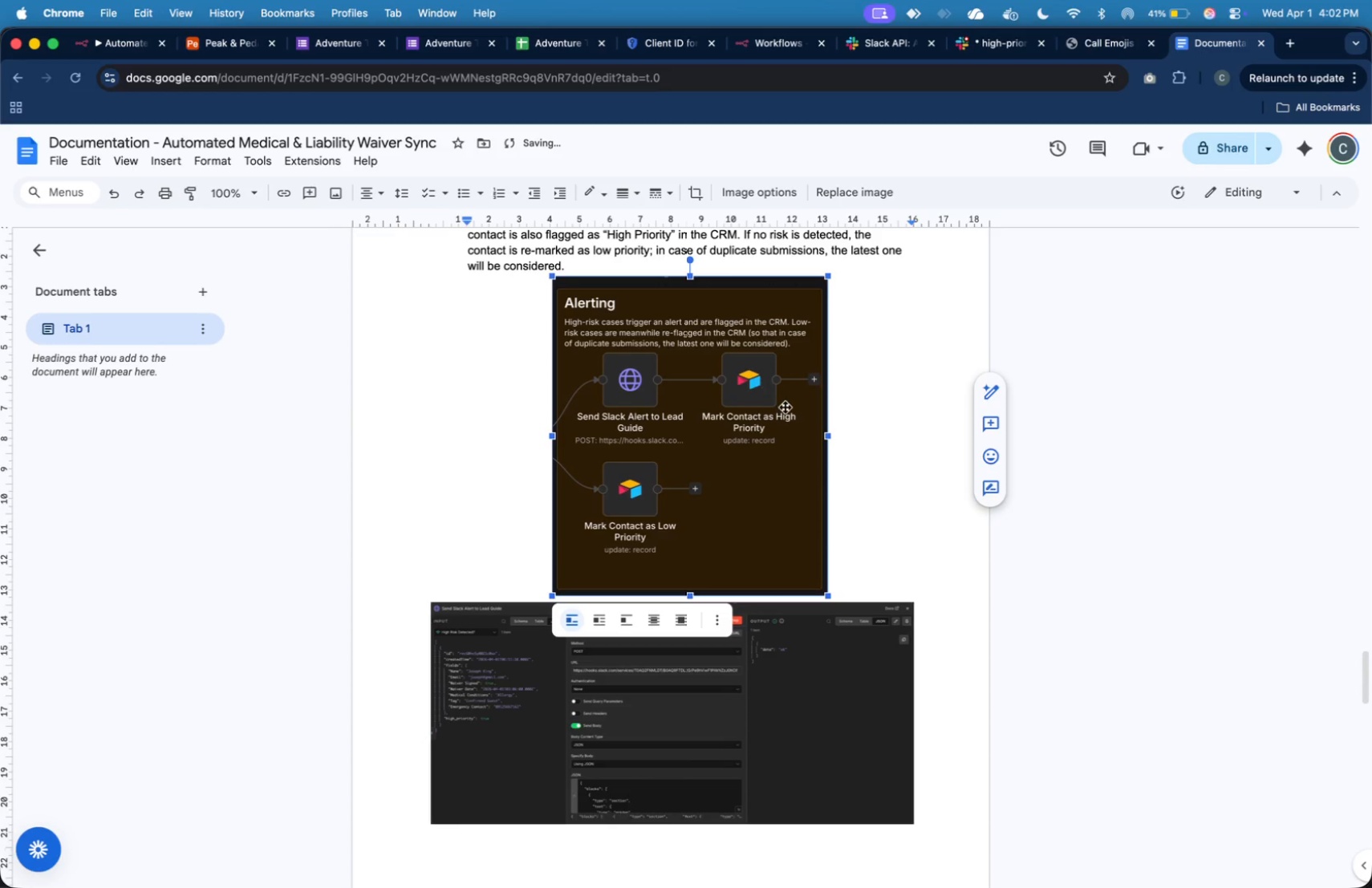 
left_click([786, 408])
 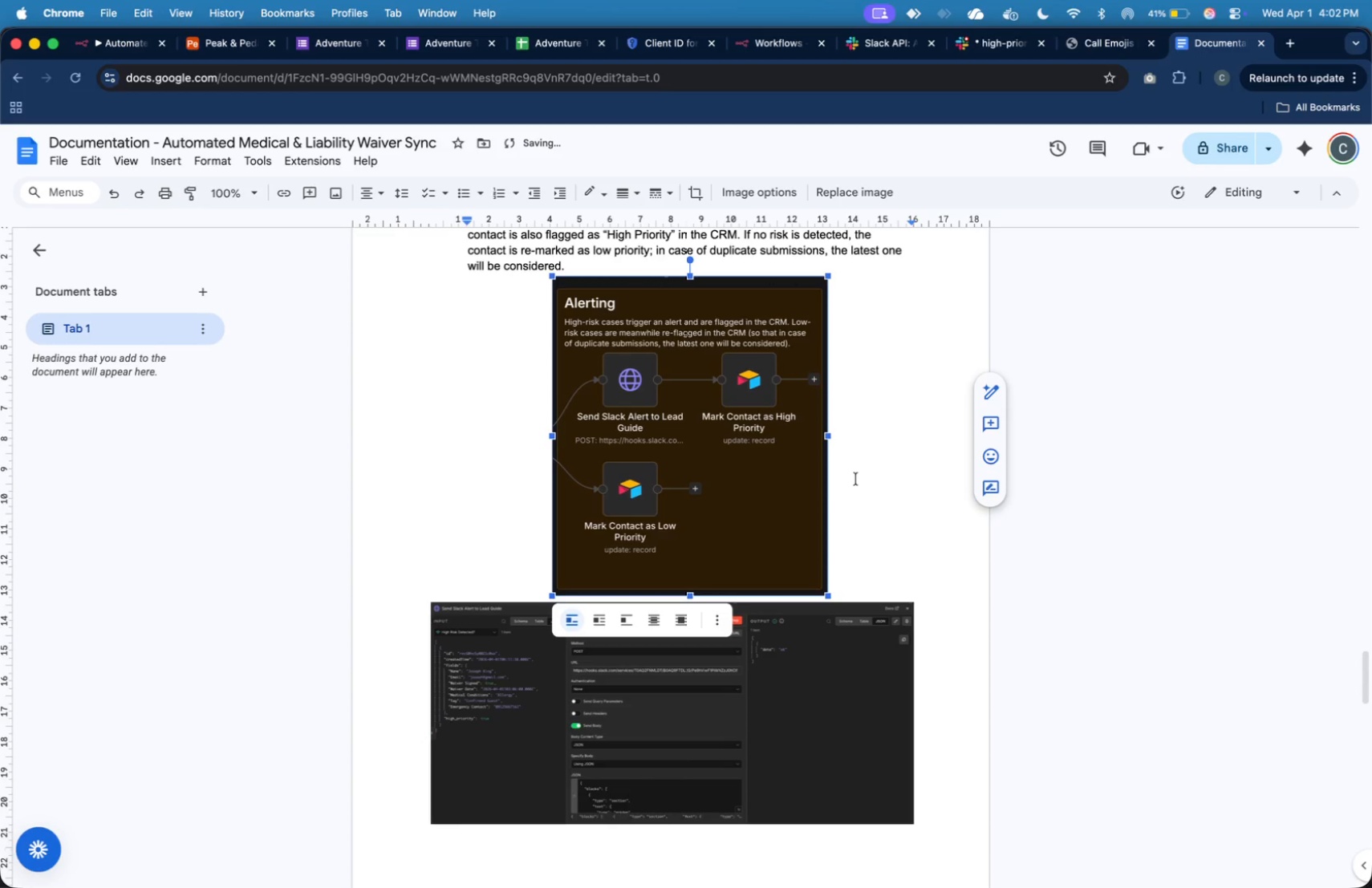 
left_click([857, 479])
 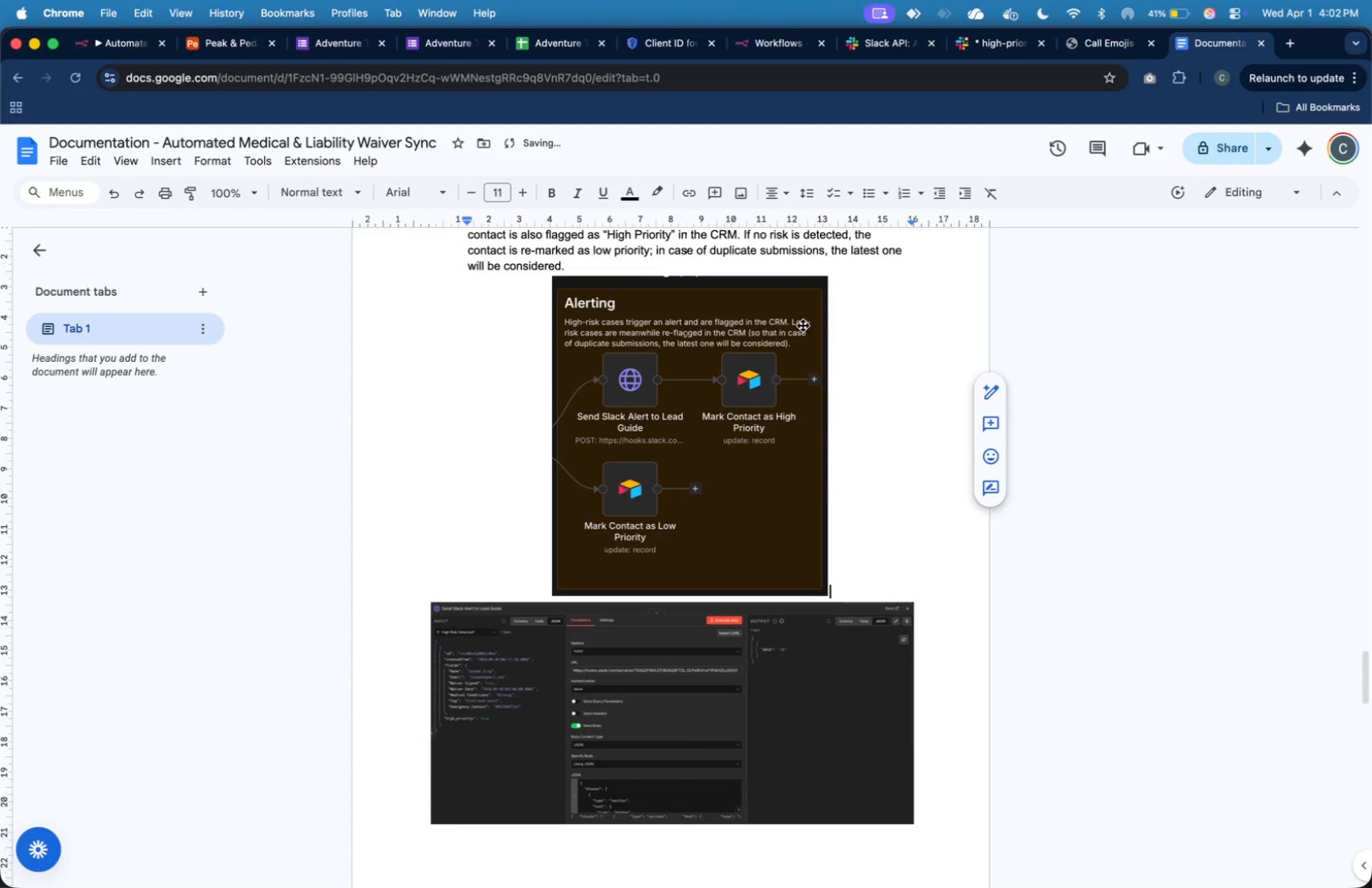 
left_click([803, 323])
 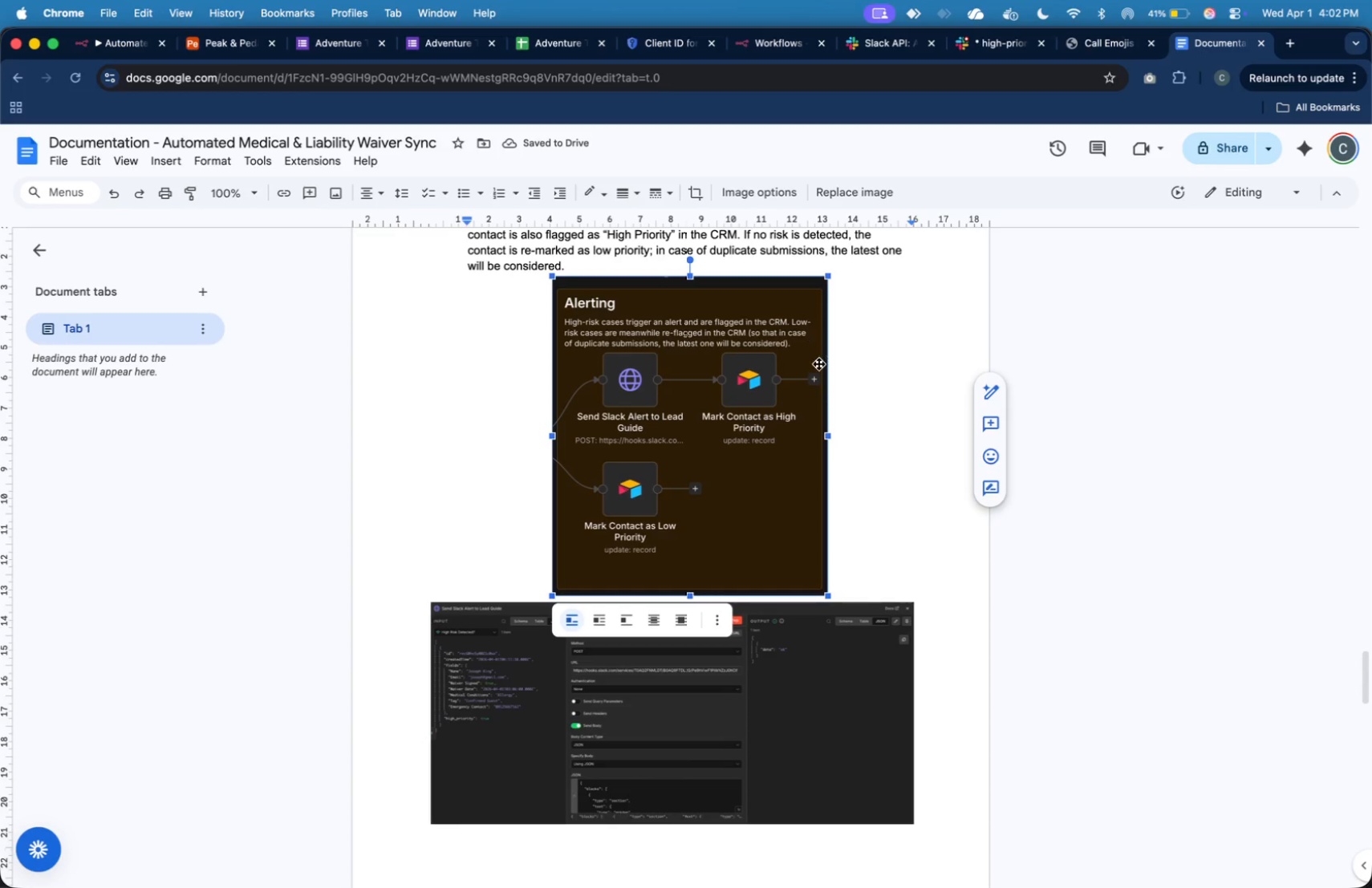 
scroll: coordinate [826, 391], scroll_direction: down, amount: 29.0
 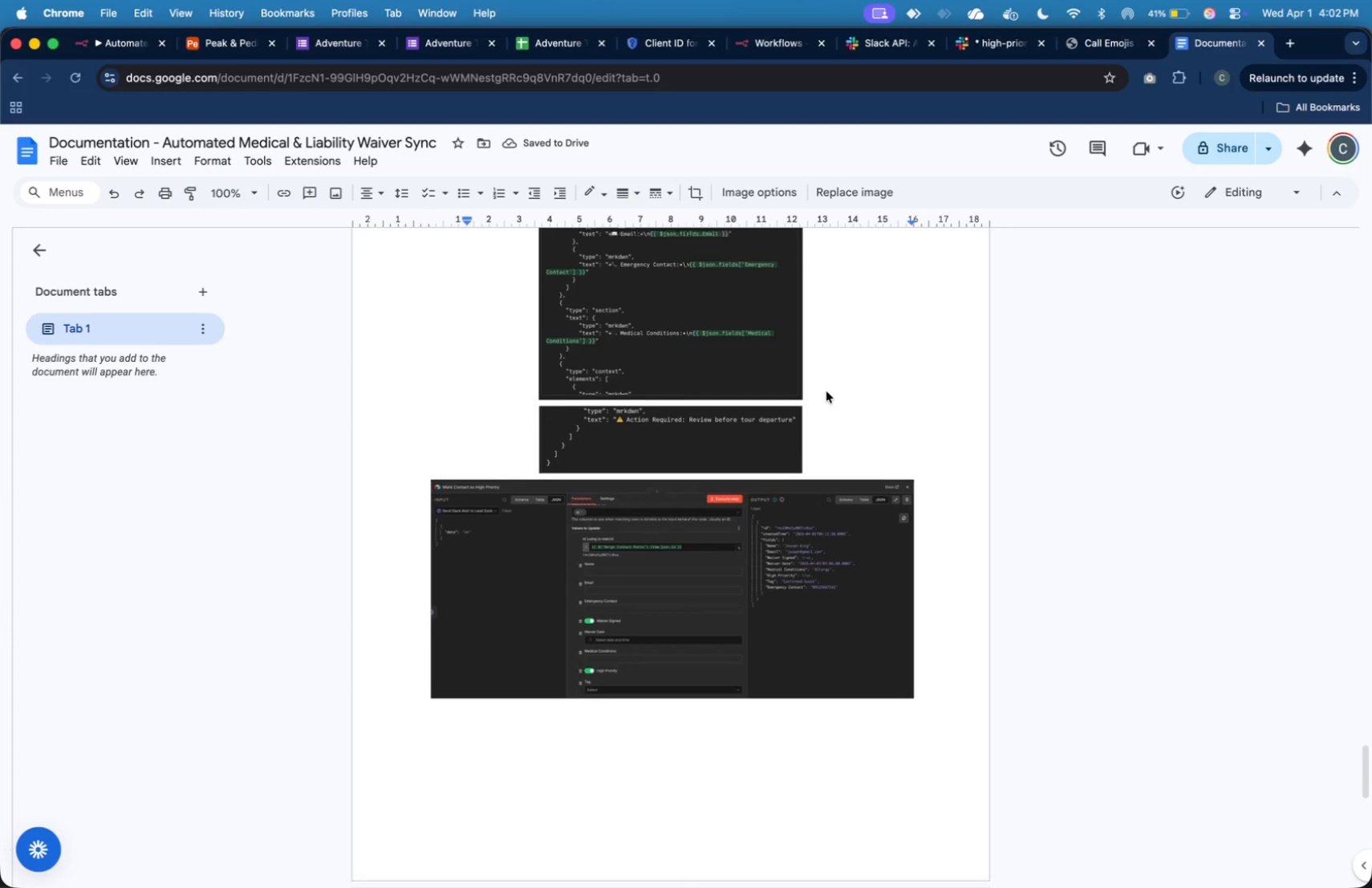 
scroll: coordinate [826, 391], scroll_direction: up, amount: 28.0
 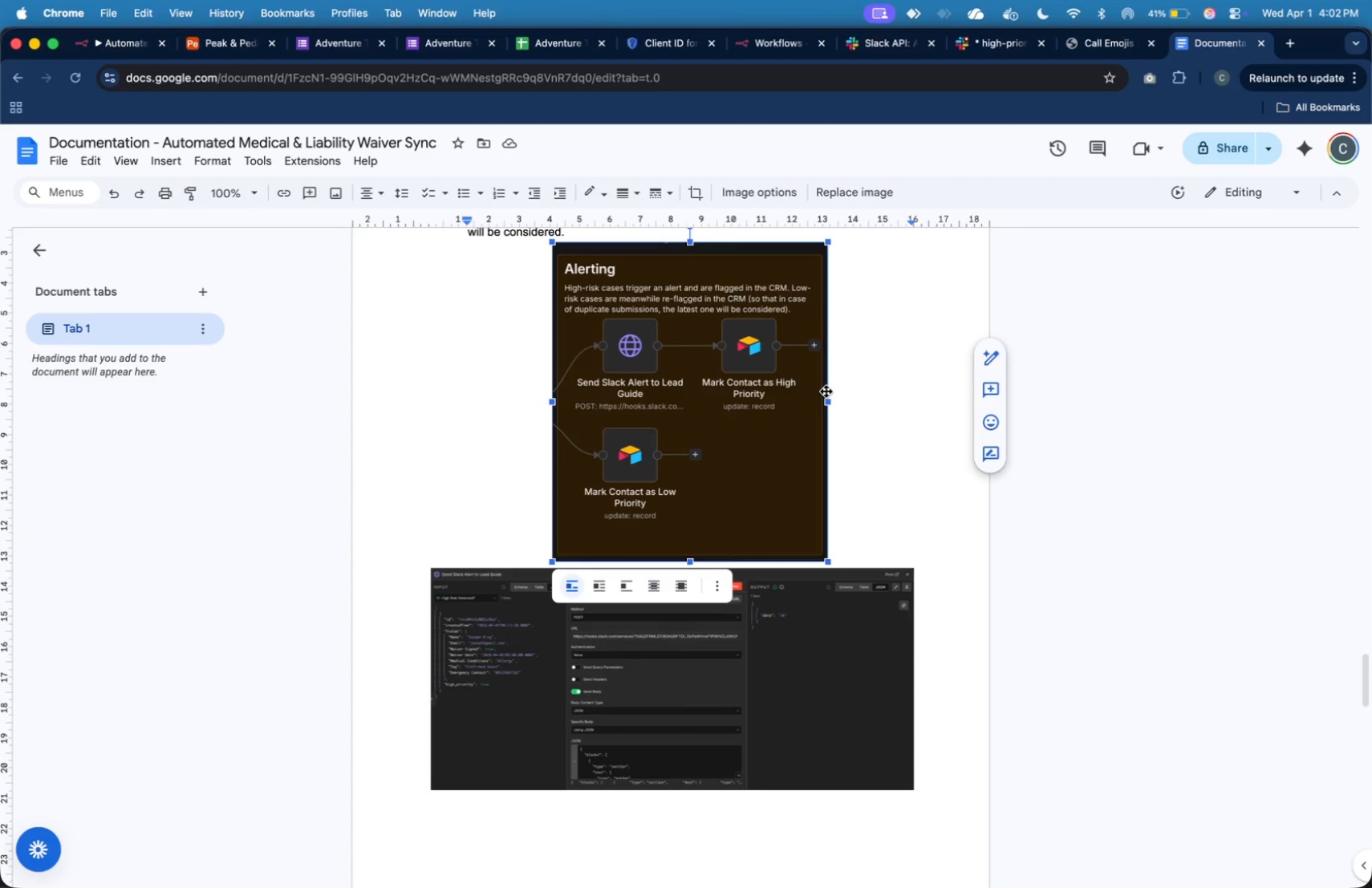 
scroll: coordinate [826, 391], scroll_direction: down, amount: 31.0
 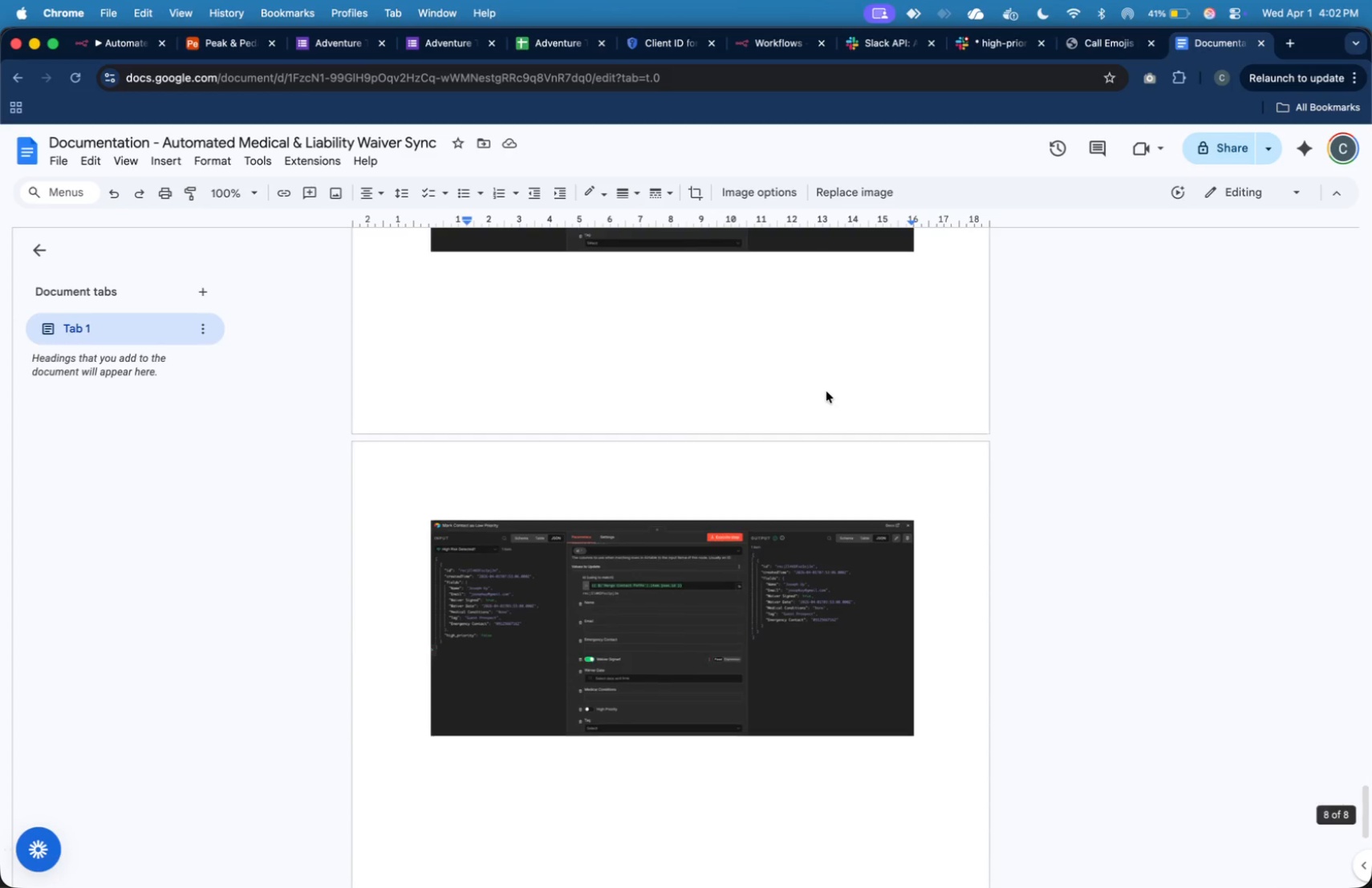 
scroll: coordinate [826, 391], scroll_direction: up, amount: 52.0
 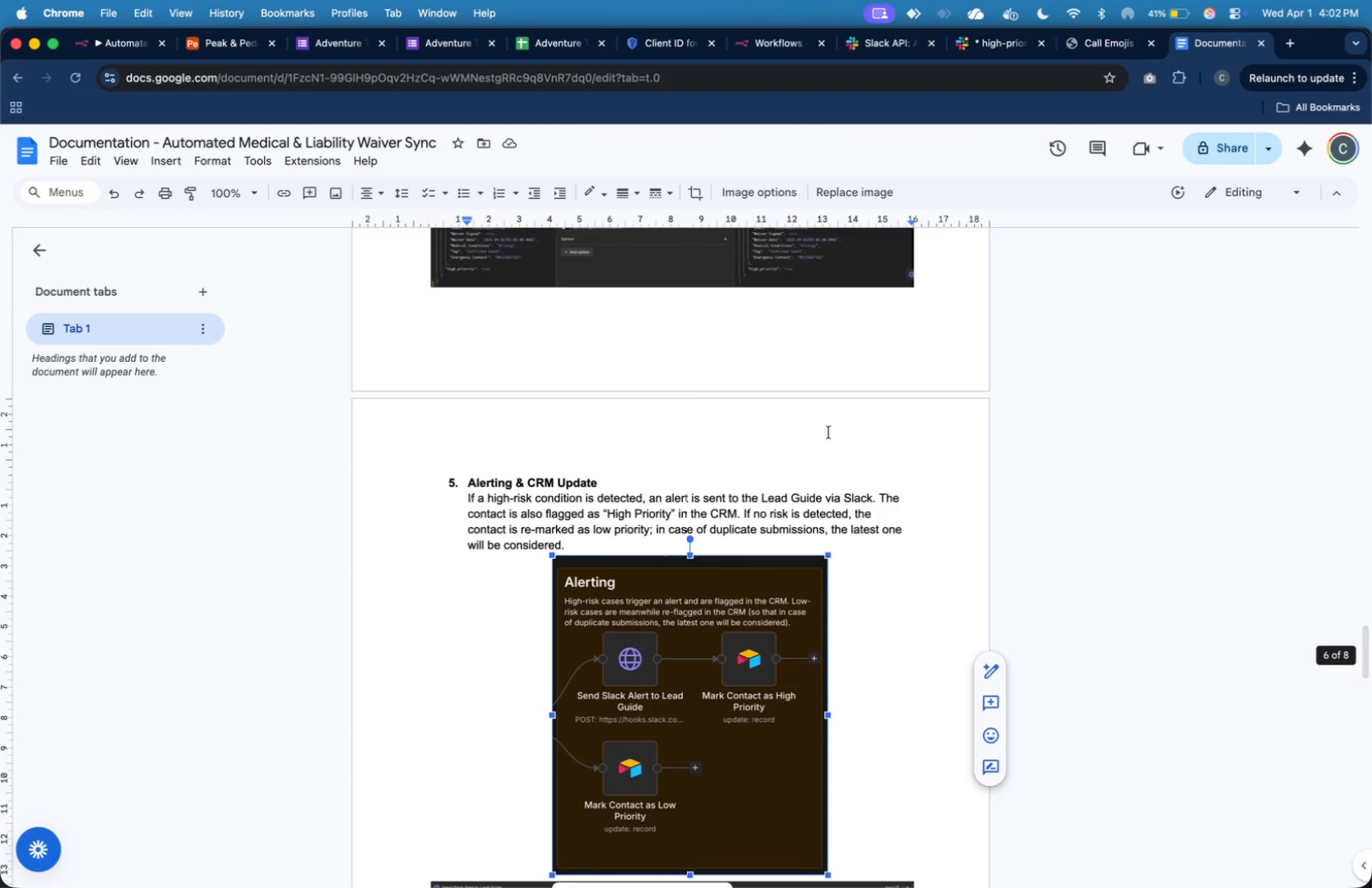 
scroll: coordinate [829, 445], scroll_direction: down, amount: 58.0
 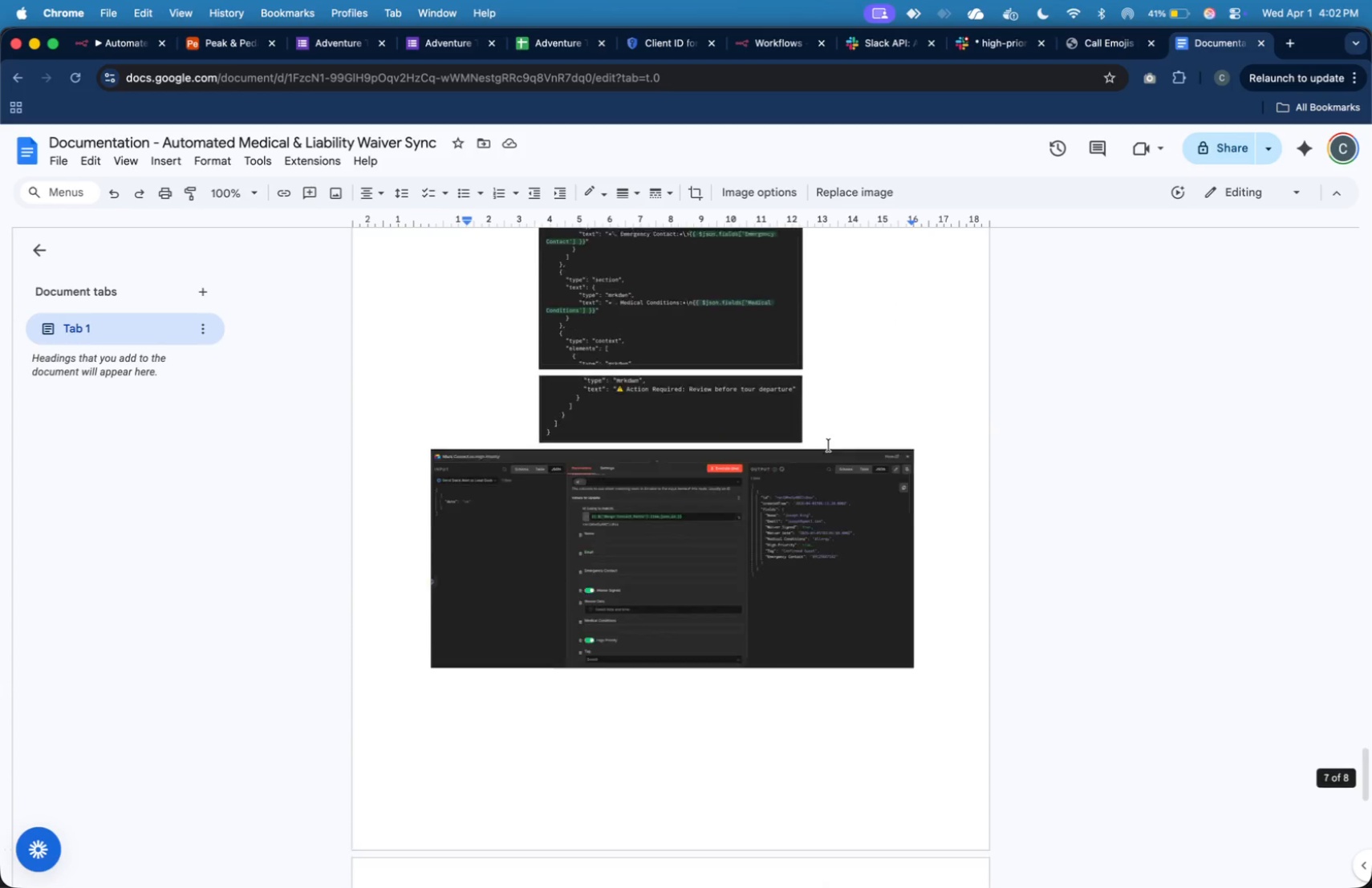 
left_click([829, 445])
 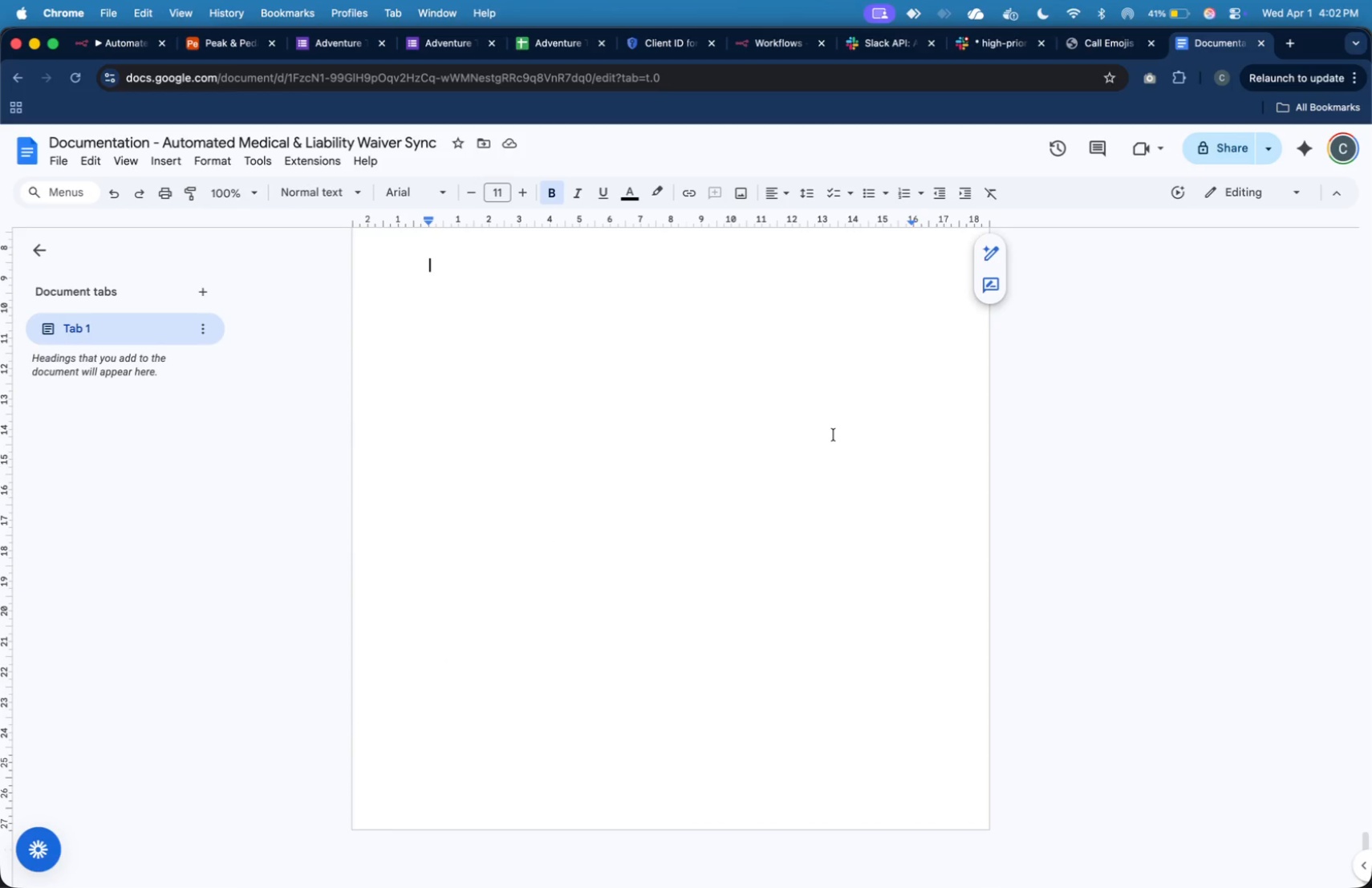 
scroll: coordinate [844, 432], scroll_direction: down, amount: 21.0
 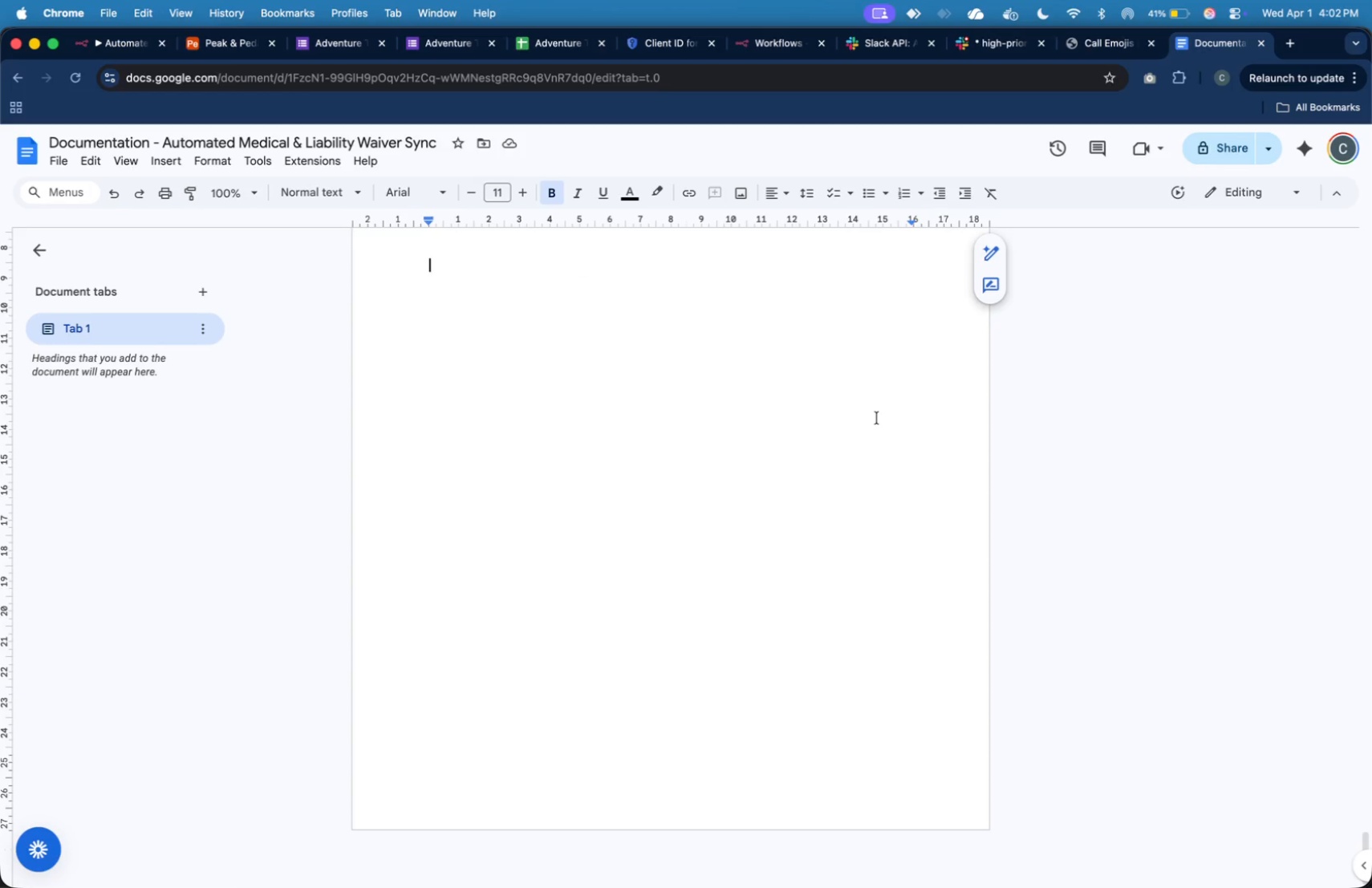 
key(ArrowUp)
 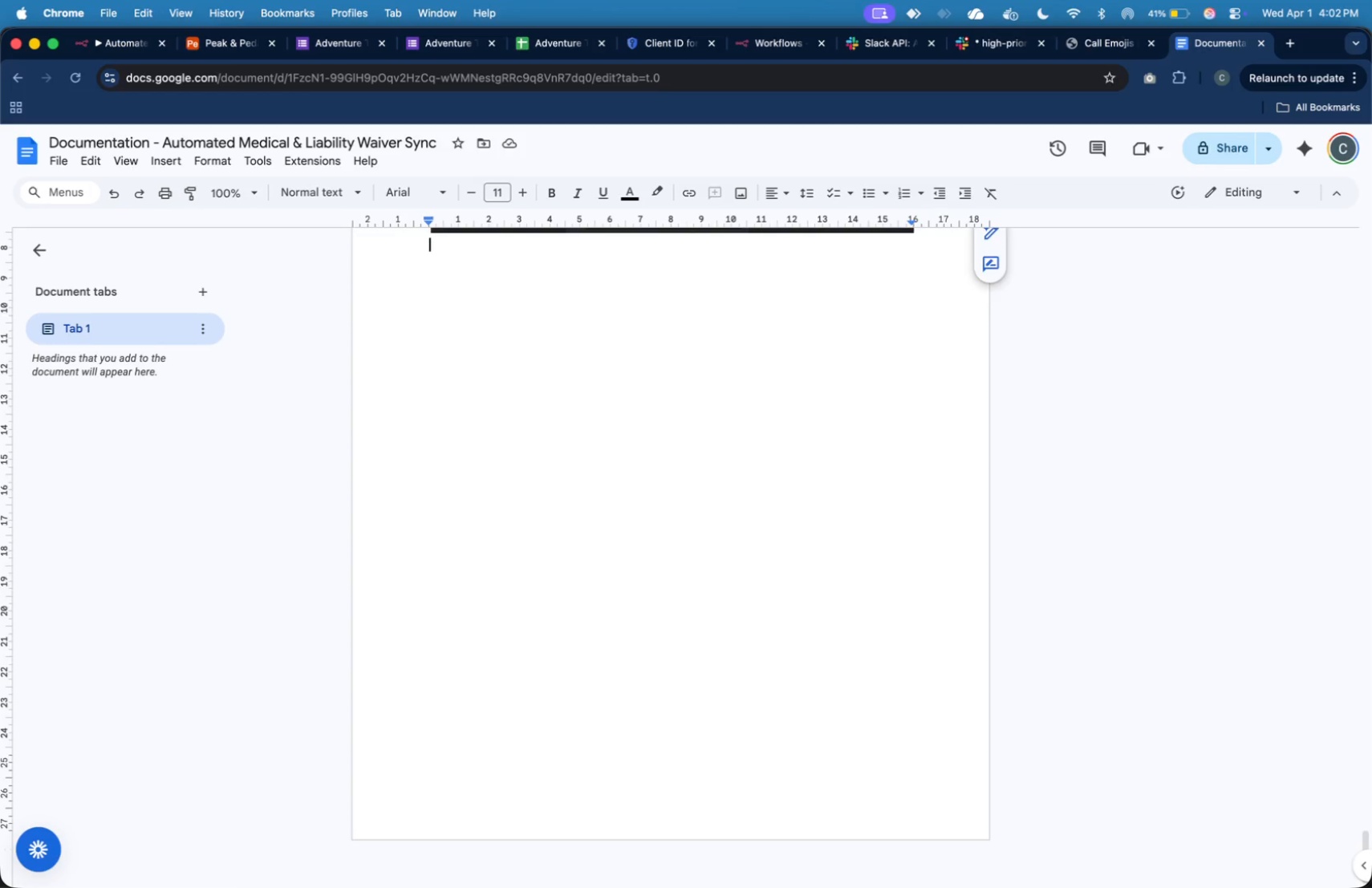 
key(ArrowUp)
 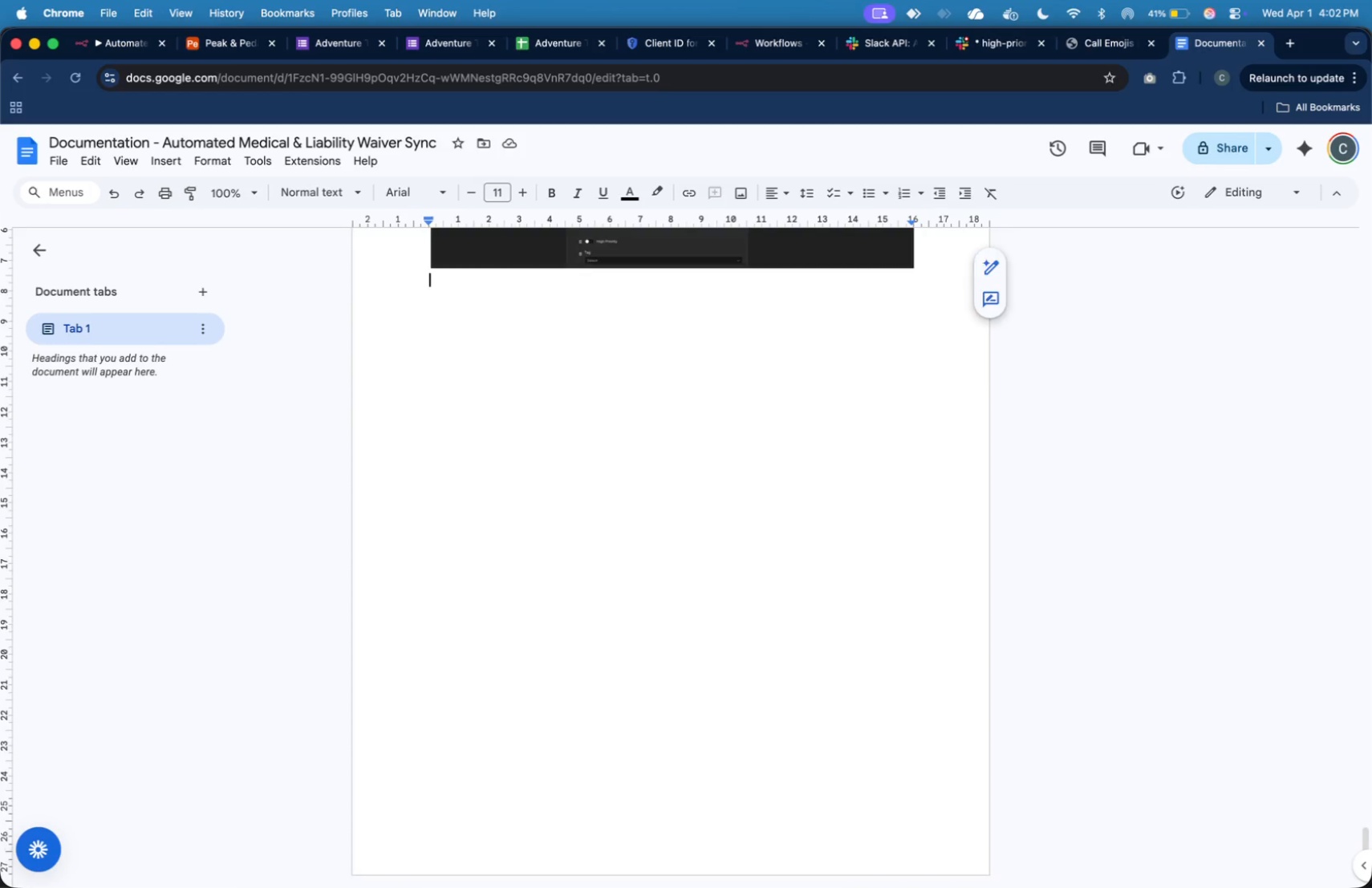 
key(ArrowUp)
 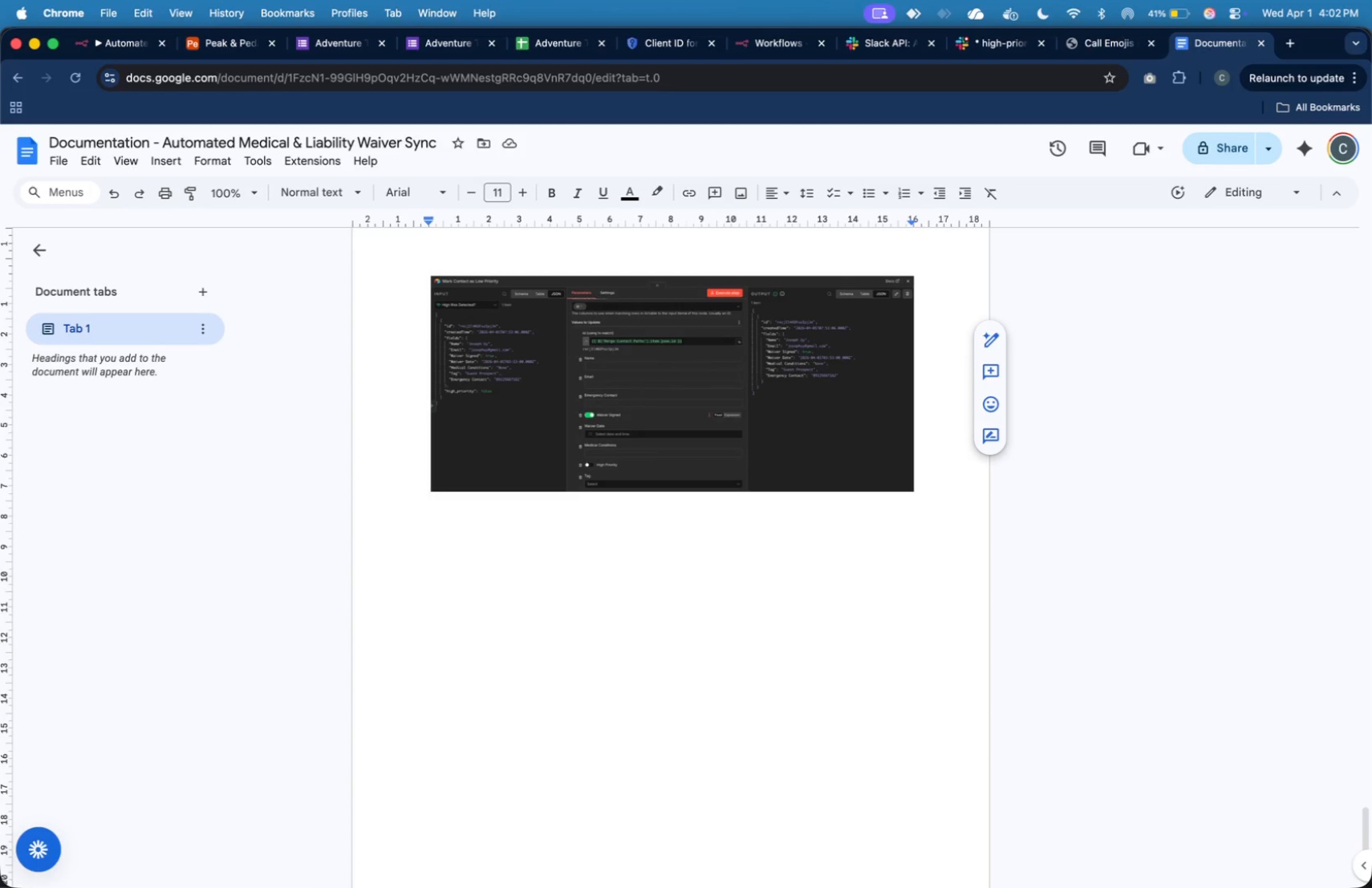 
key(ArrowDown)
 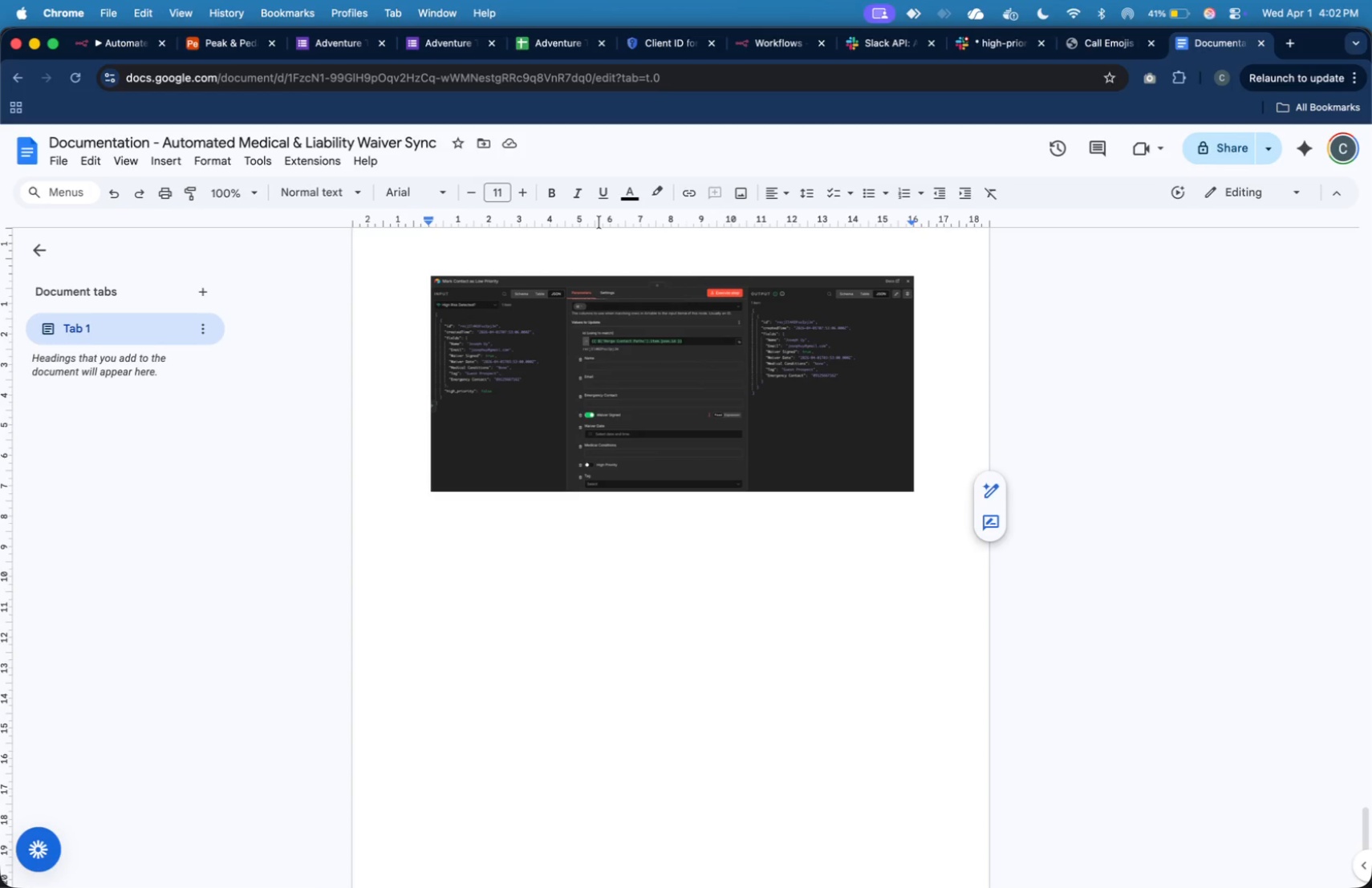 
key(ArrowDown)
 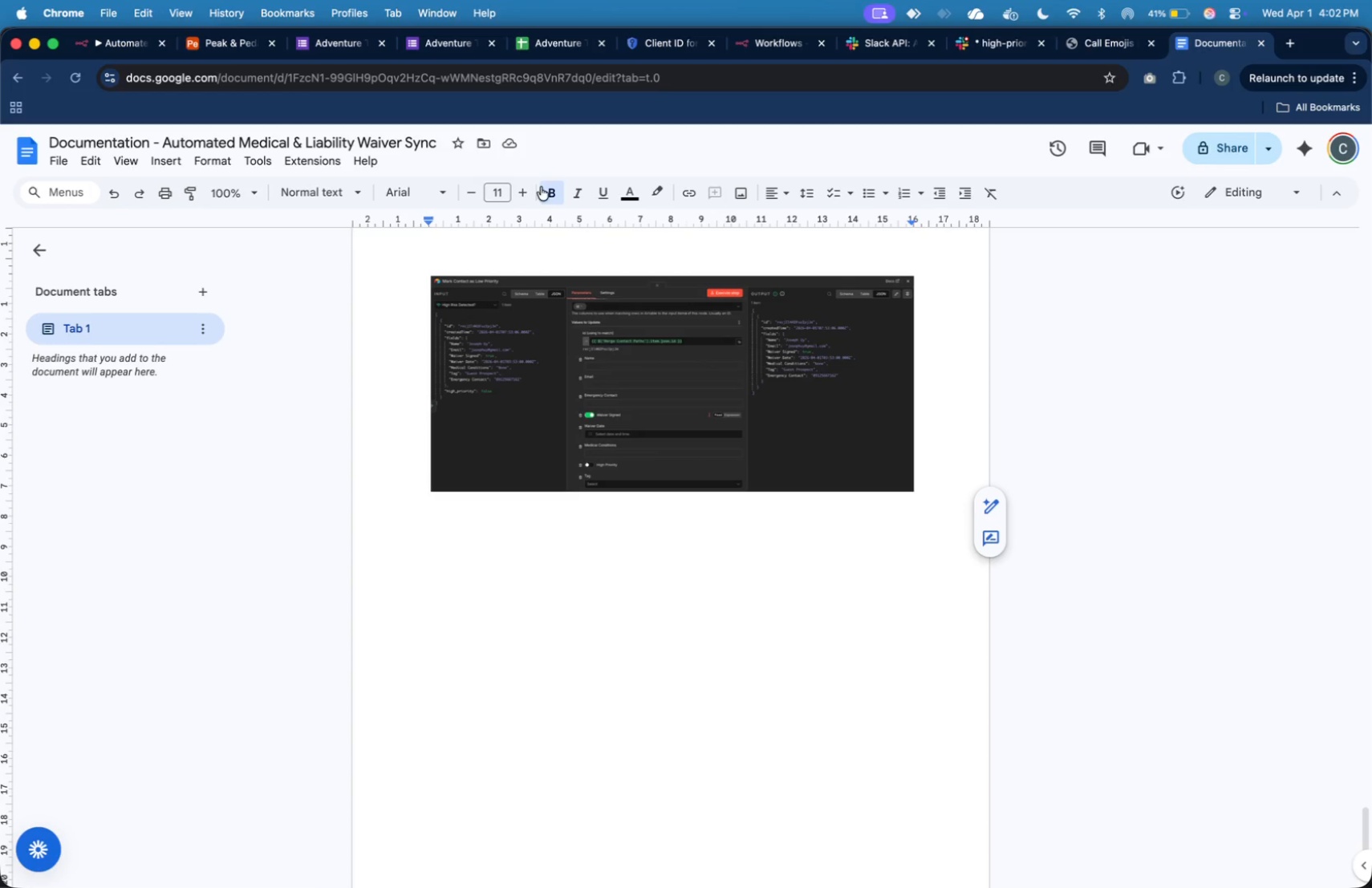 
left_click([547, 189])
 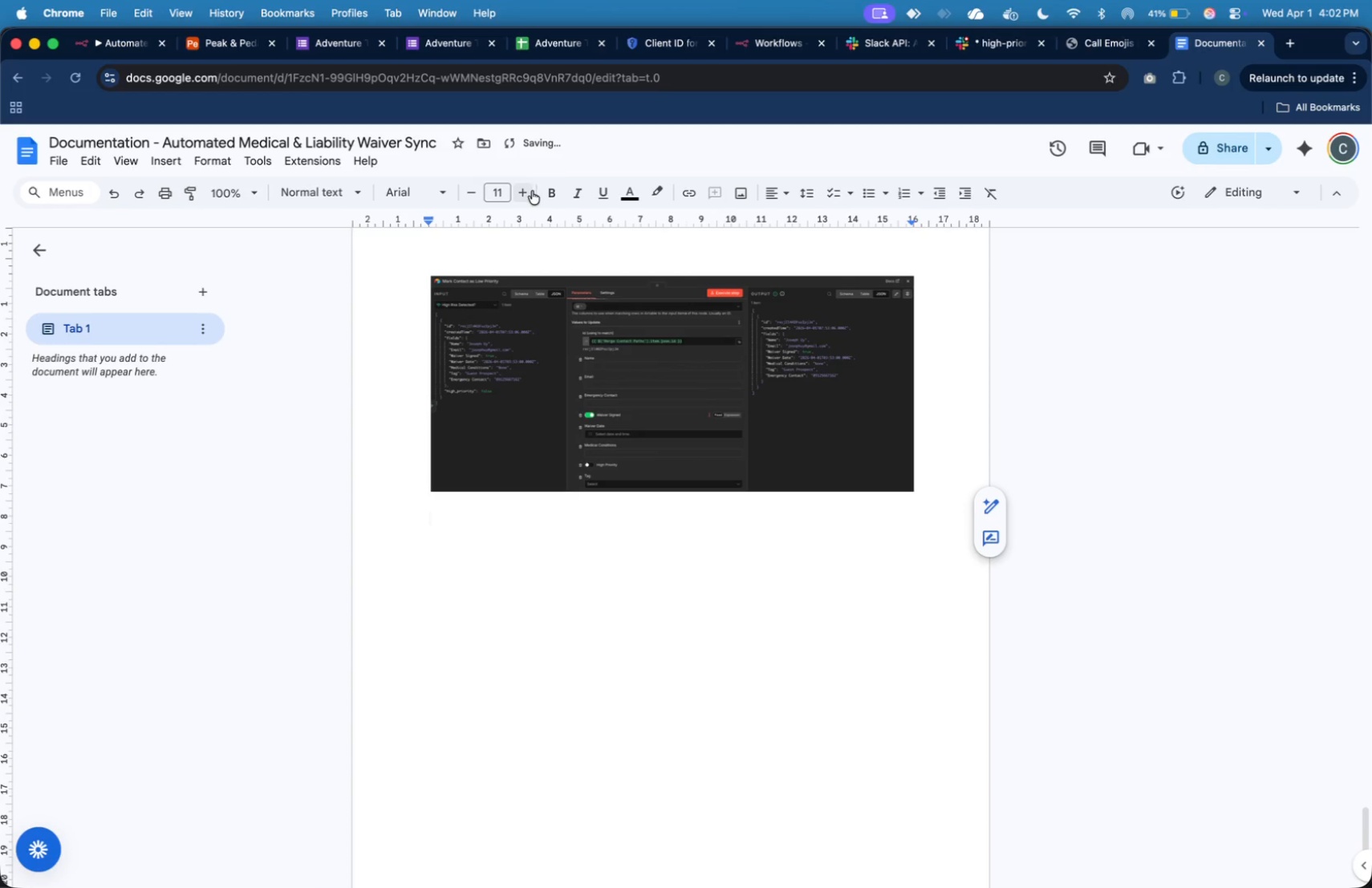 
left_click([554, 195])
 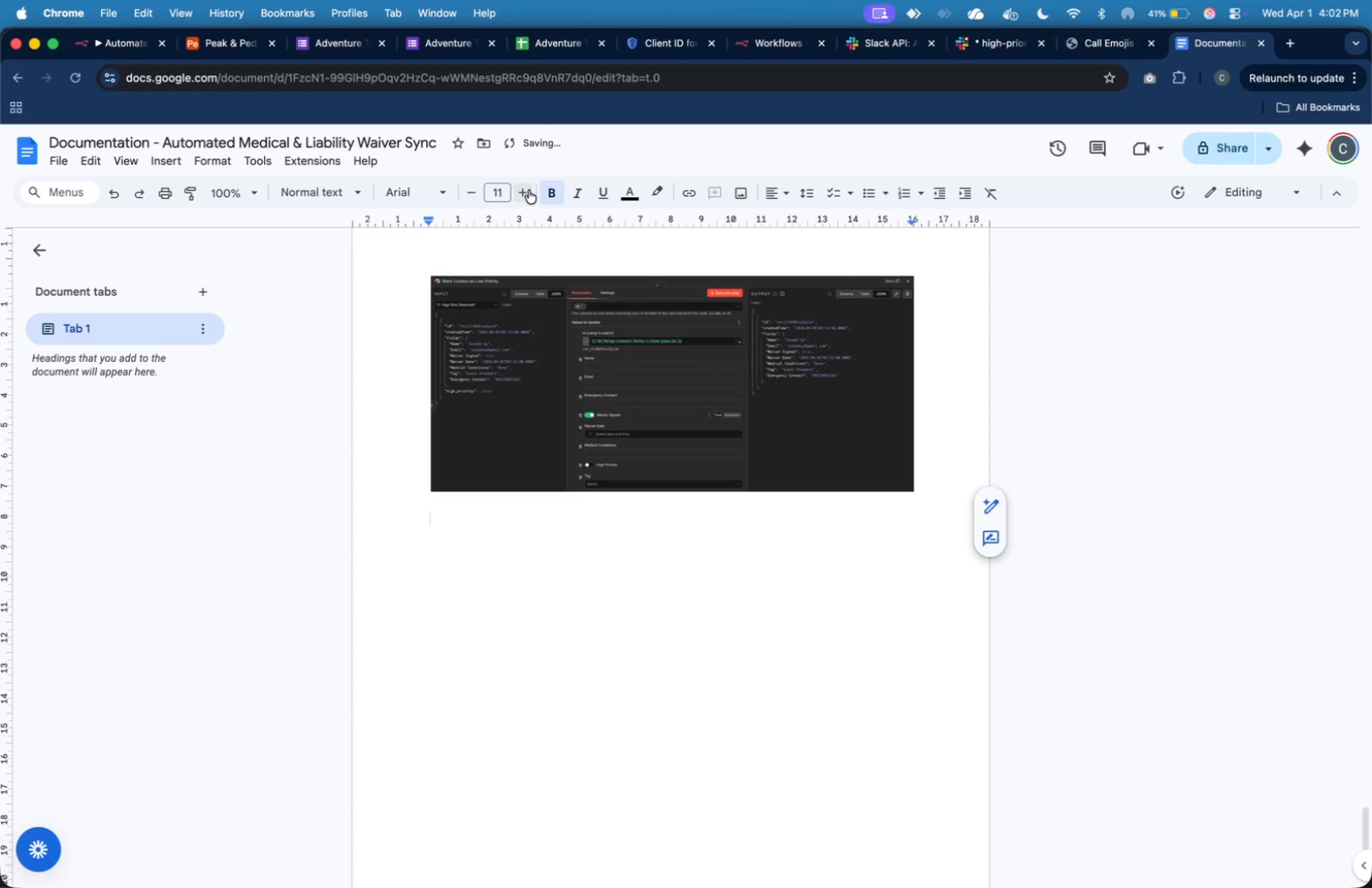 
double_click([529, 190])
 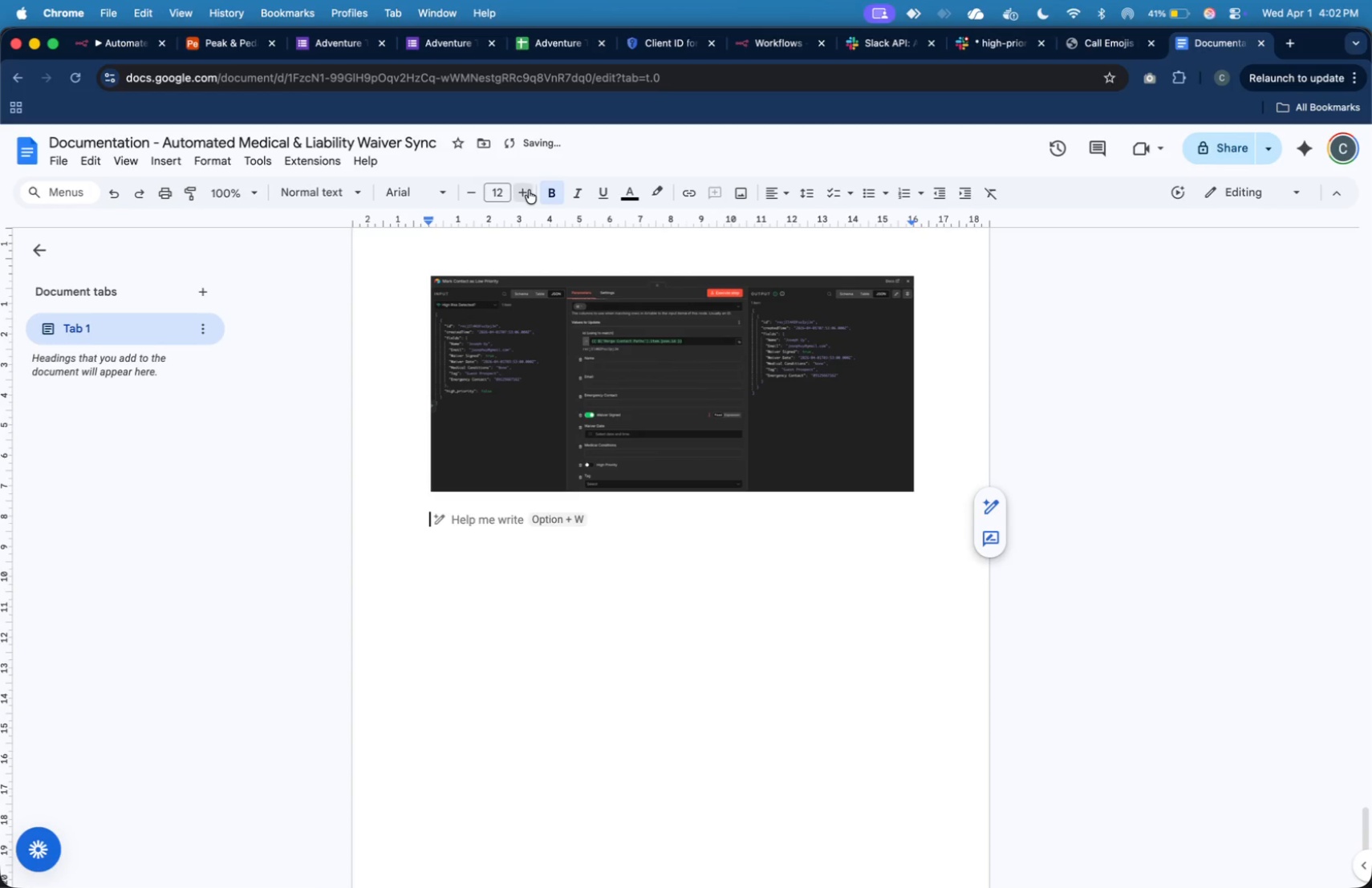 
triple_click([529, 190])
 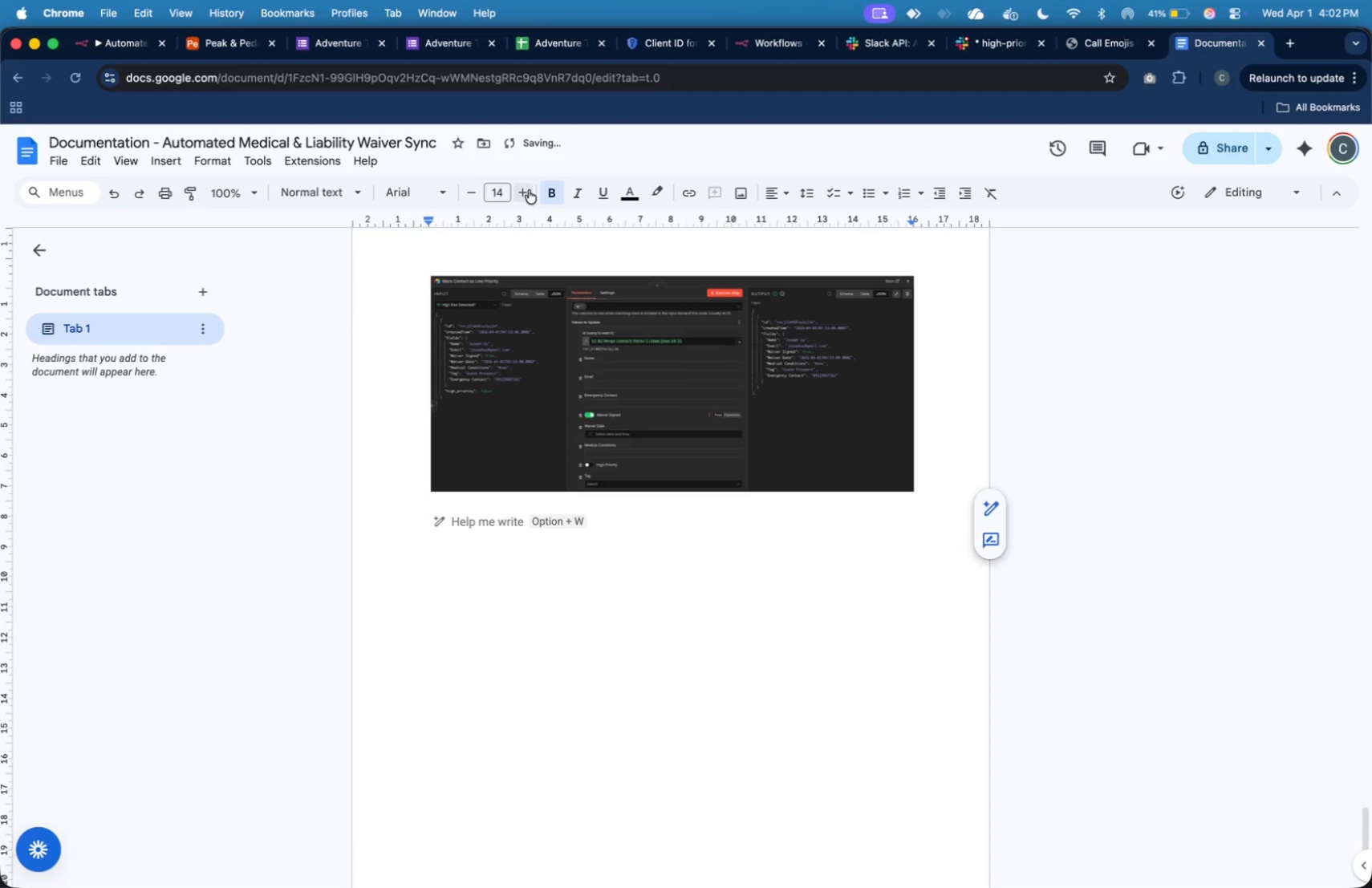 
type(Concludio)
key(Backspace)
key(Backspace)
key(Backspace)
type(sion)
 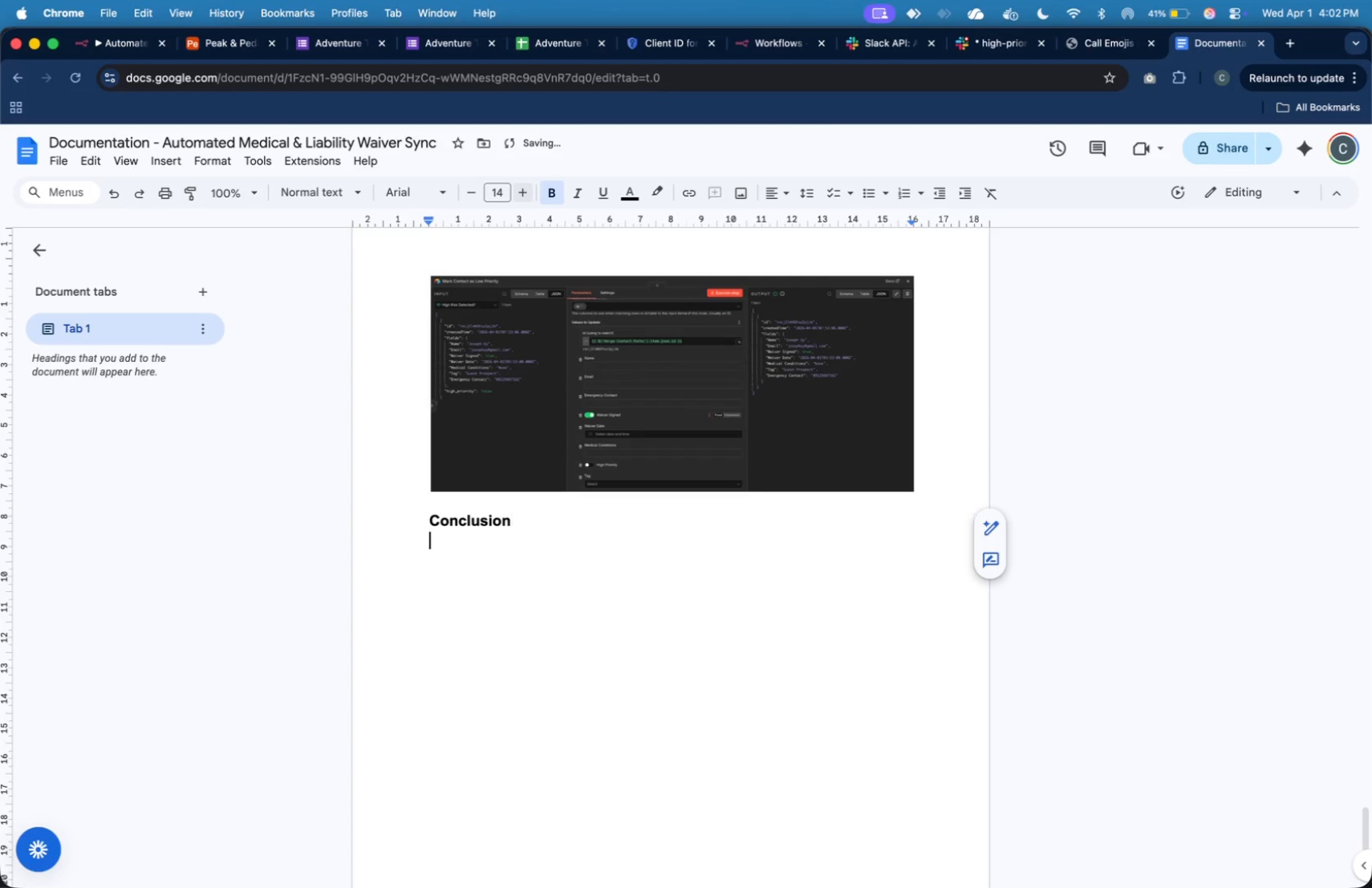 
key(Enter)
 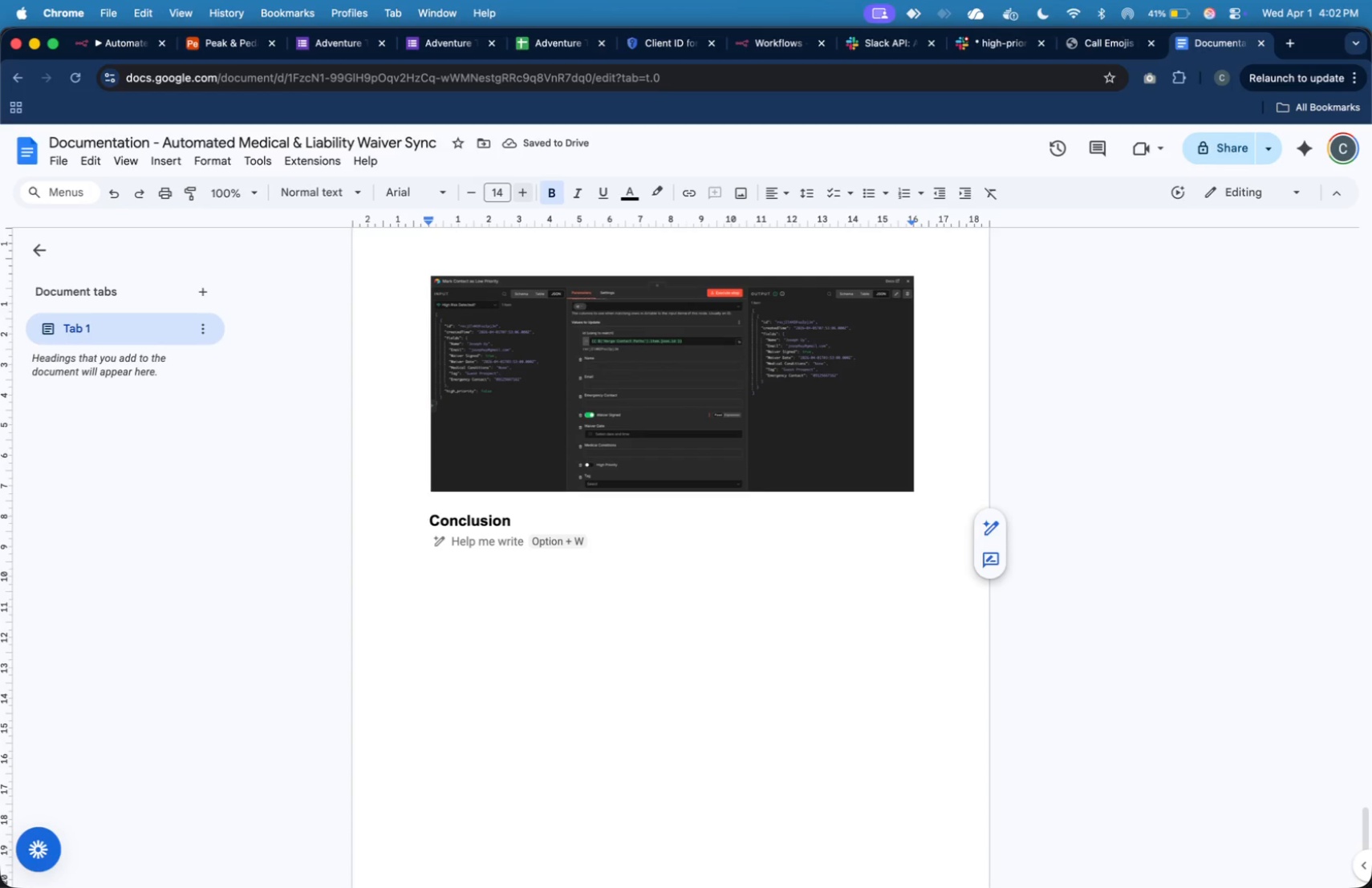 
wait(5.97)
 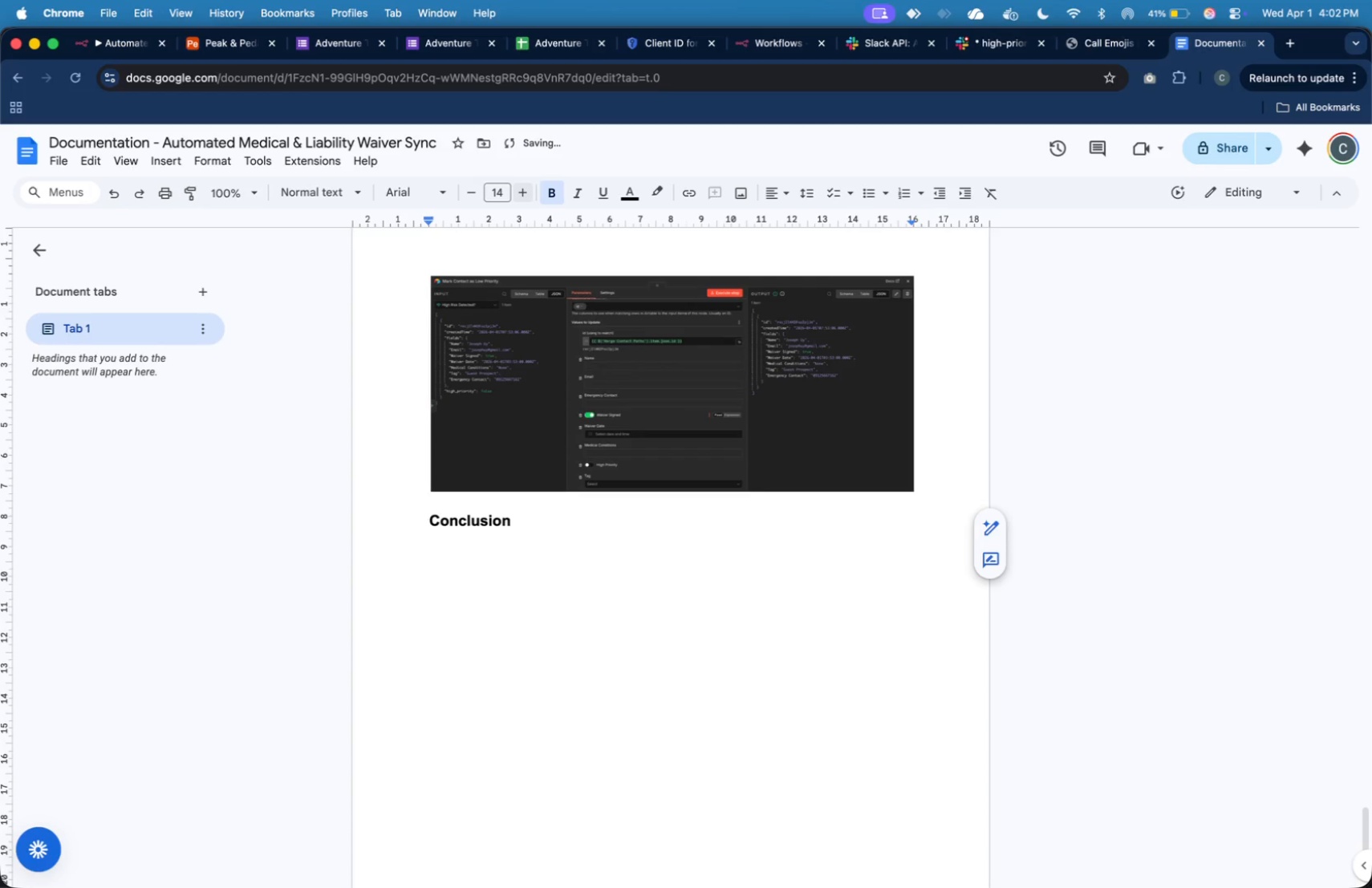 
key(Backspace)
key(Backspace)
key(Backspace)
key(Backspace)
key(Backspace)
key(Backspace)
key(Backspace)
key(Backspace)
key(Backspace)
key(Backspace)
key(Backspace)
type(Test Summary)
 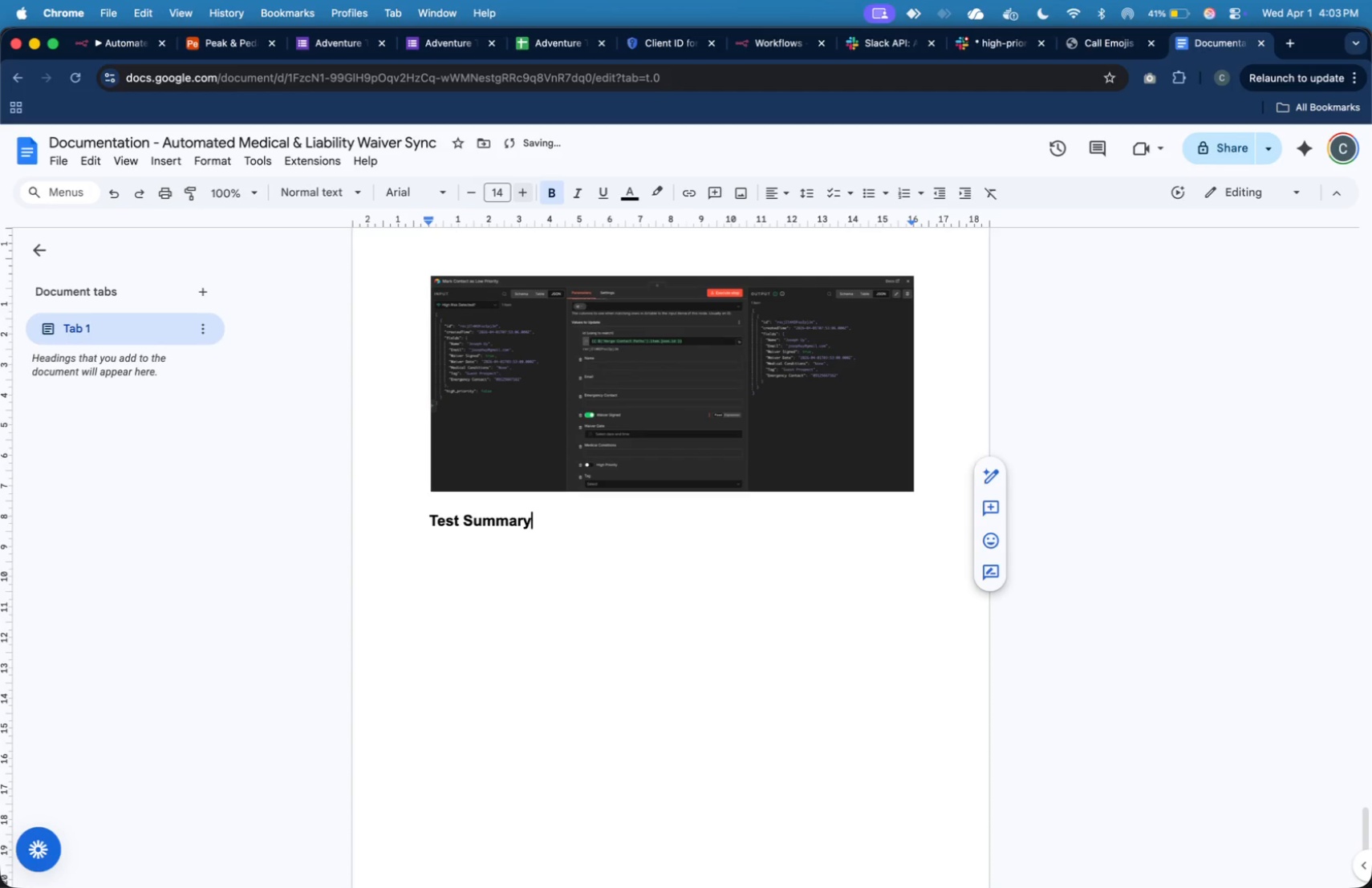 
key(Enter)
 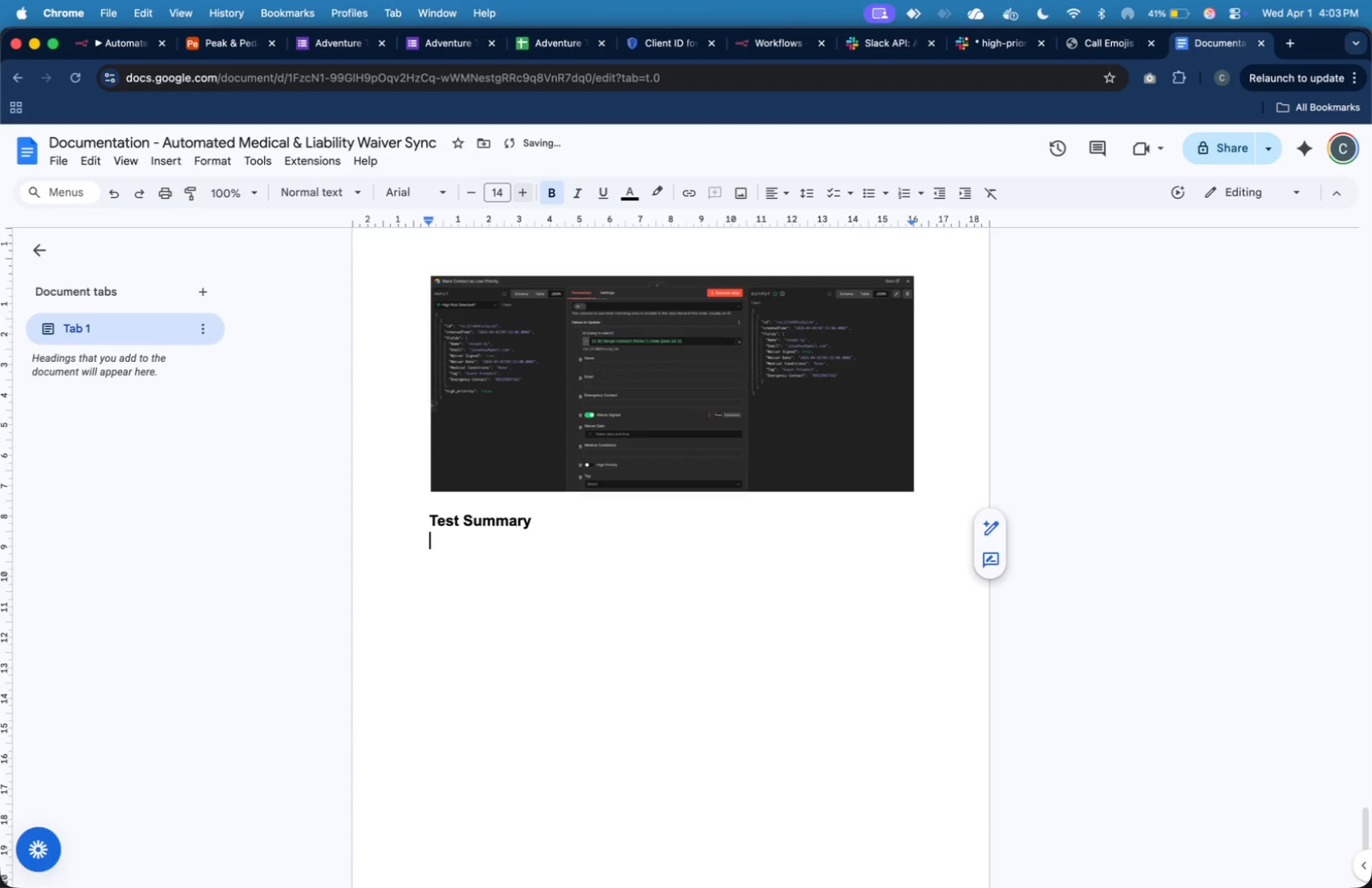 
key(Meta+B)
 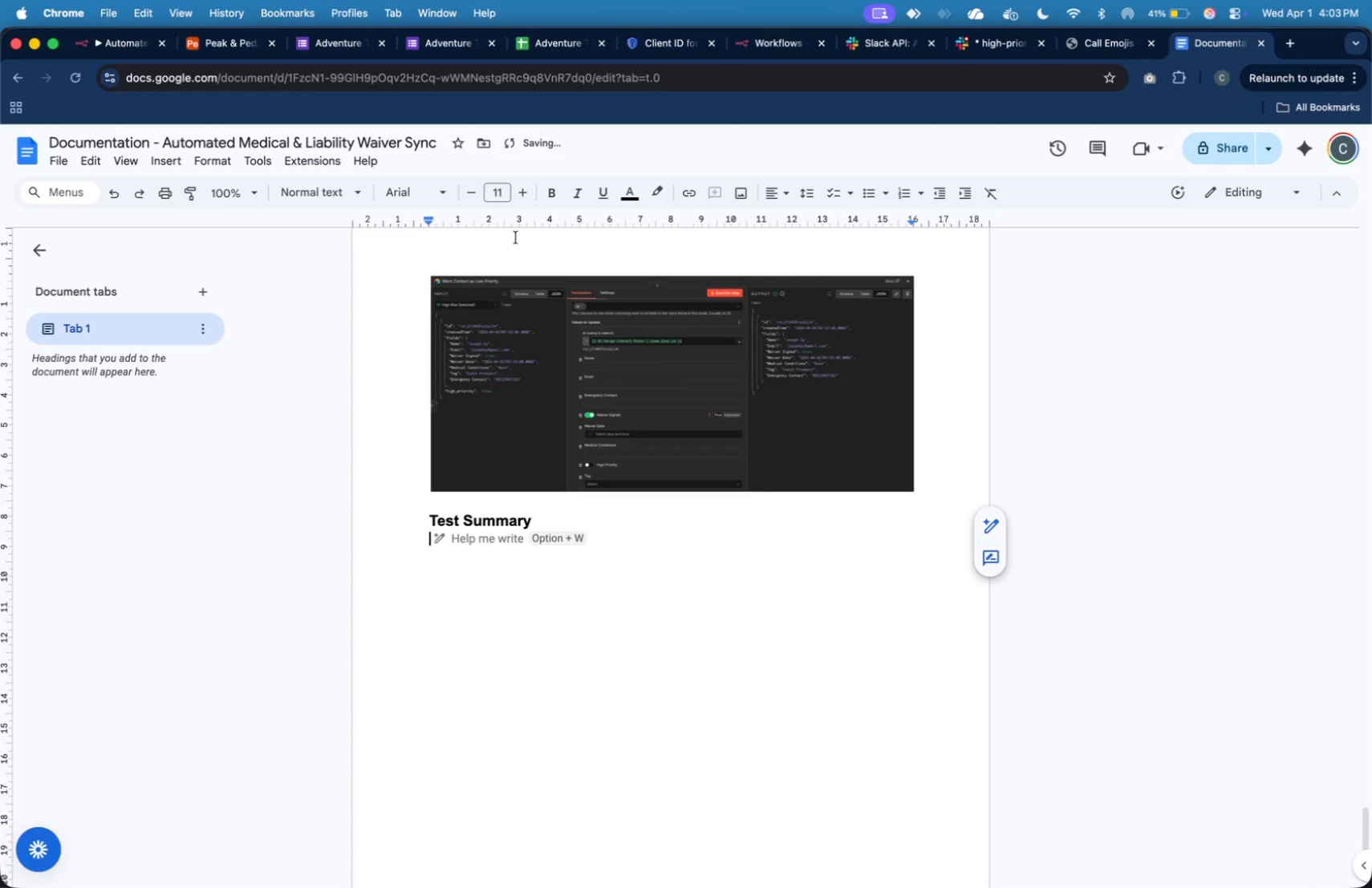 
wait(5.05)
 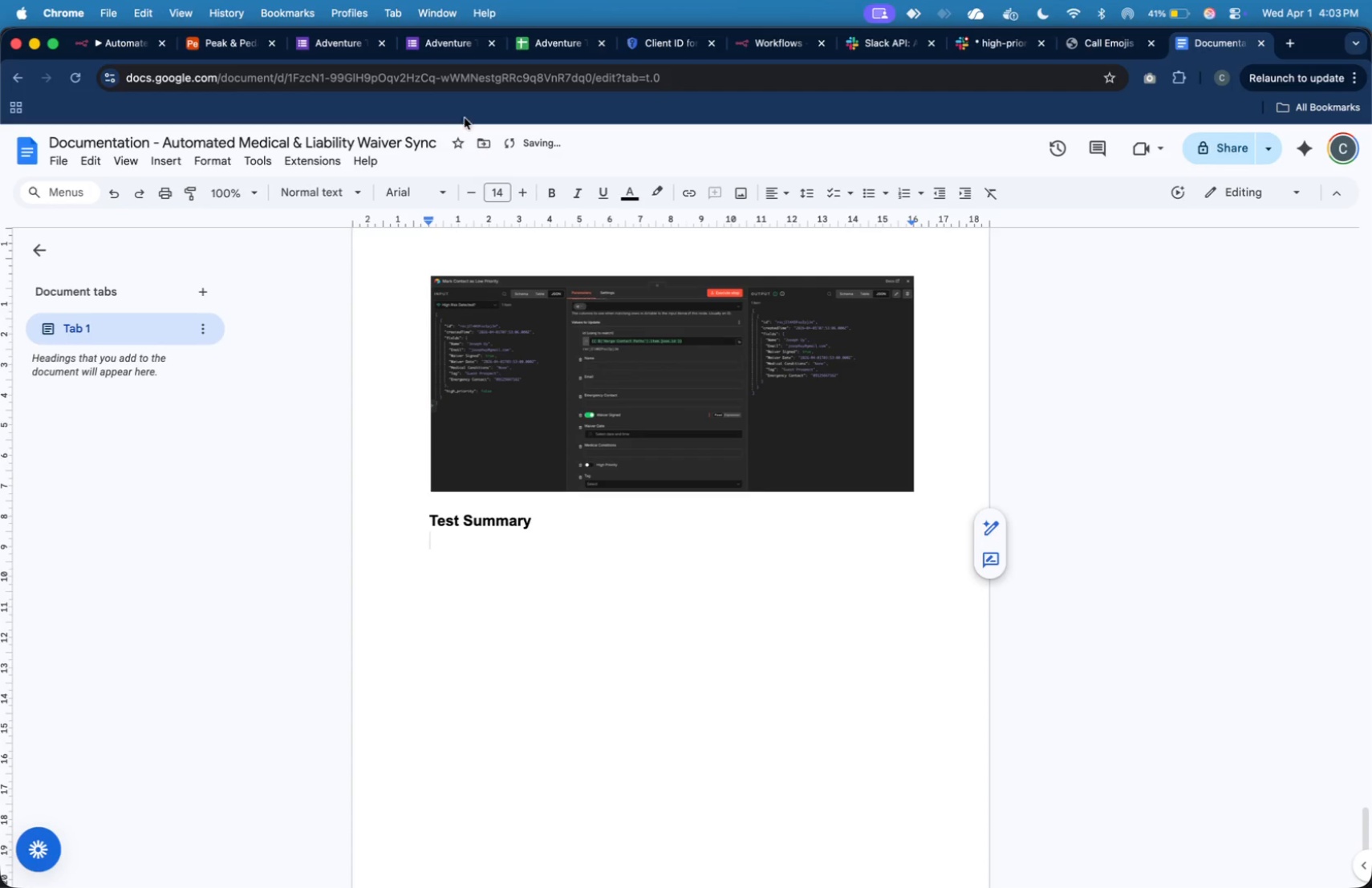 
key(Tab)
type(Thew)
key(Backspace)
type( workflow was tested using multiple scenarios, including existing and new contacts, empty and non-empty medical conditions, and edge cases such as "")
 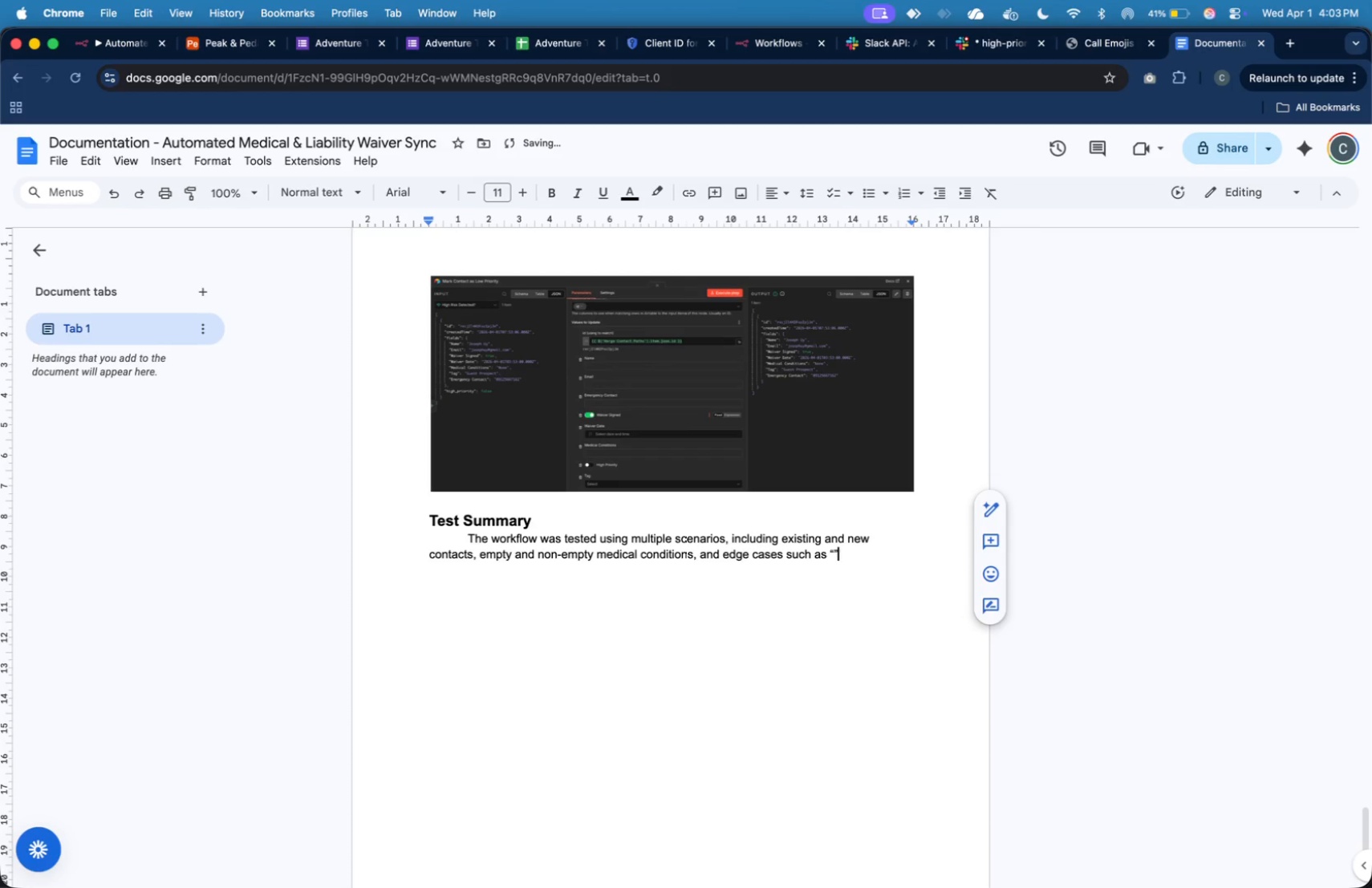 
key(ArrowLeft)
 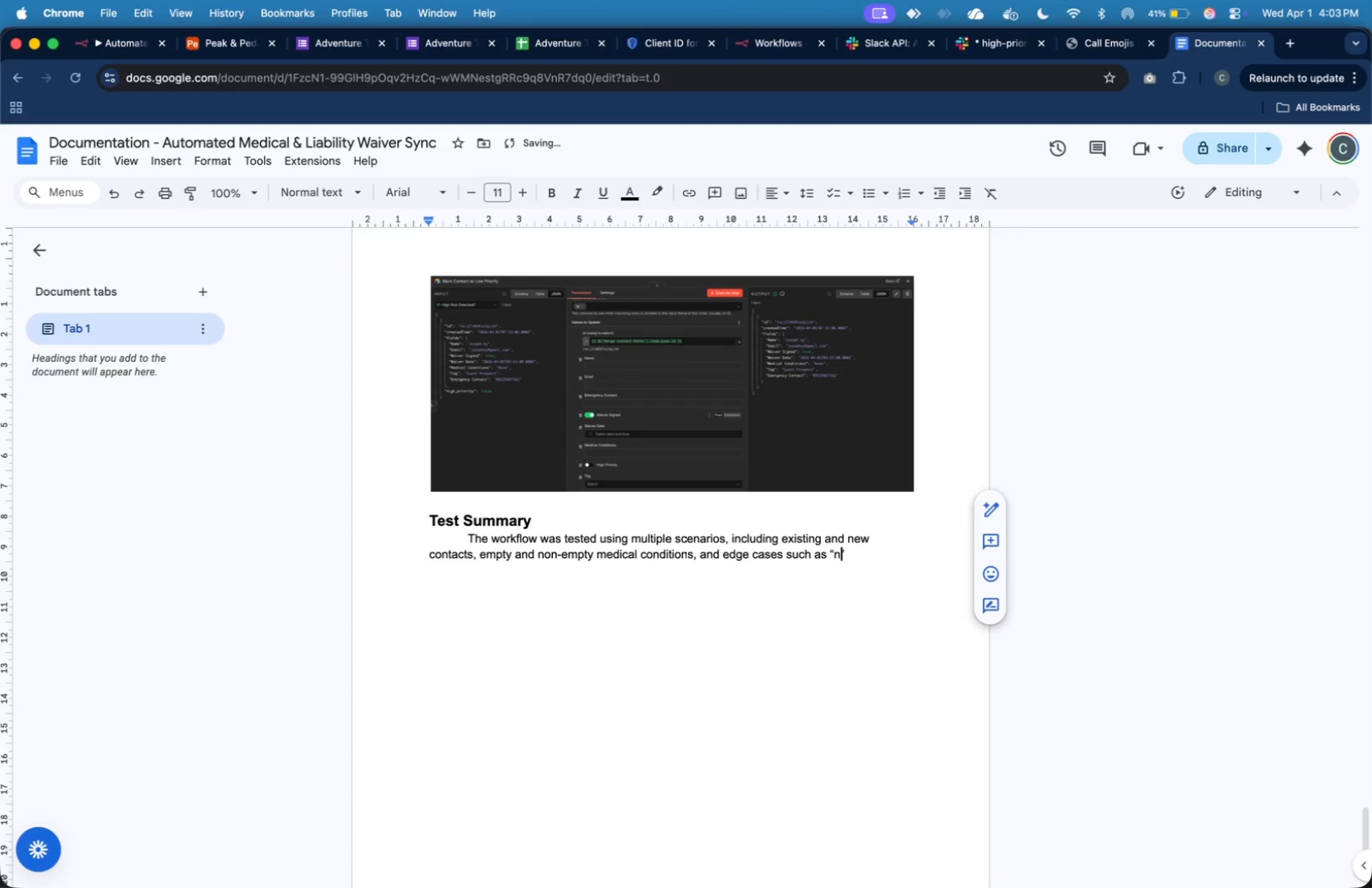 
type(none)
 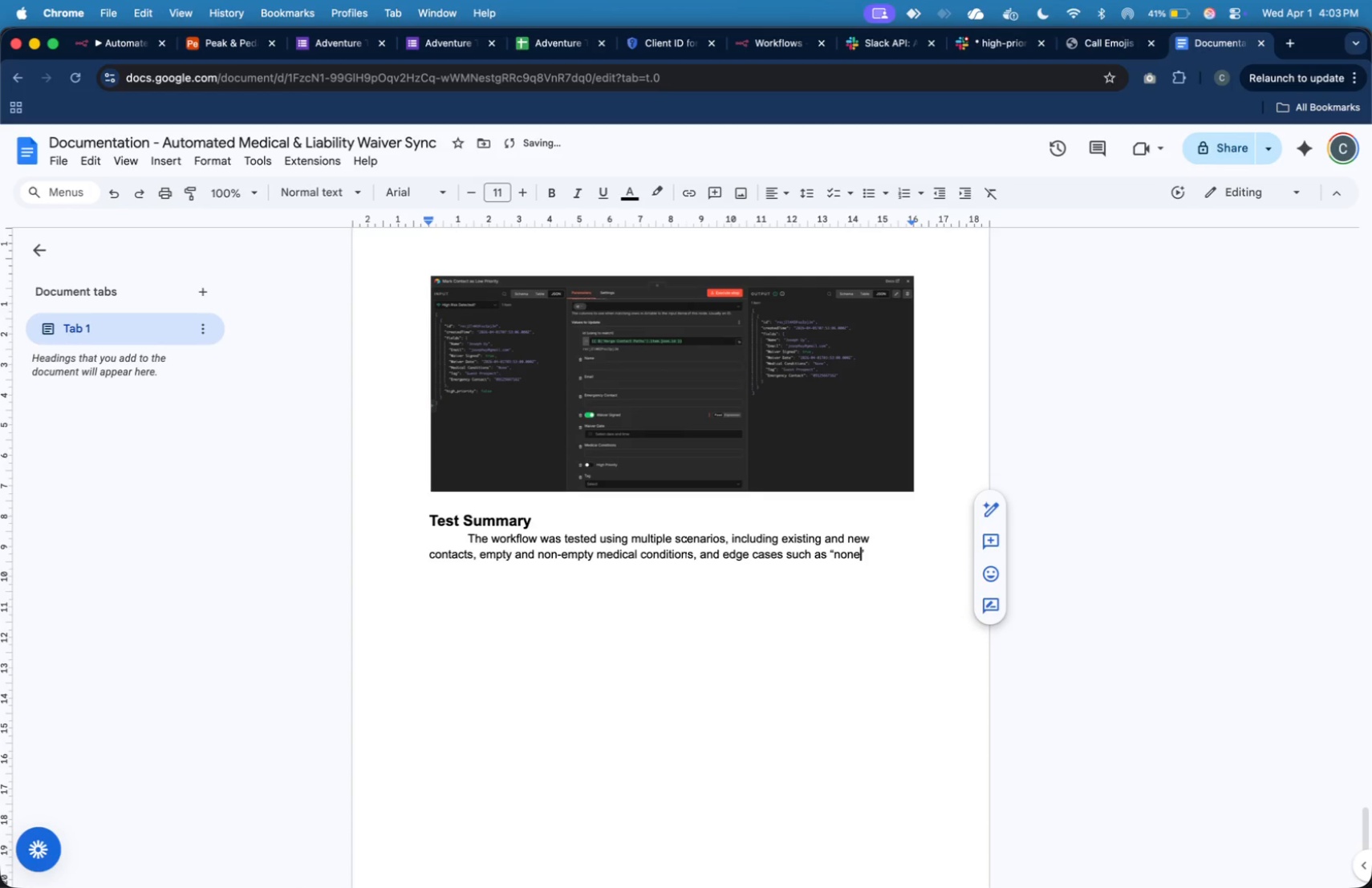 
key(ArrowRight)
 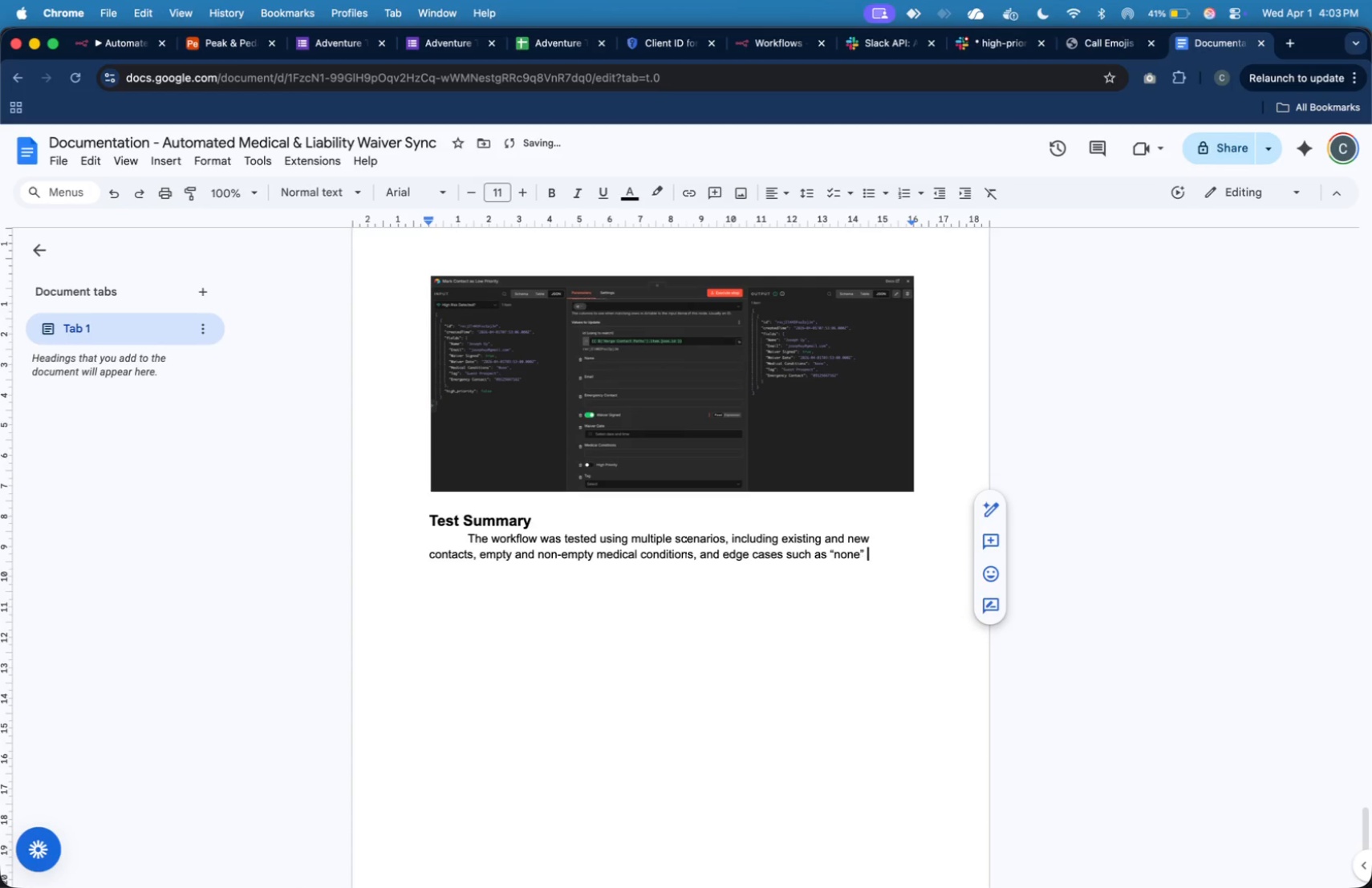 
type( and blank inputs. The system correctly handled contact )
 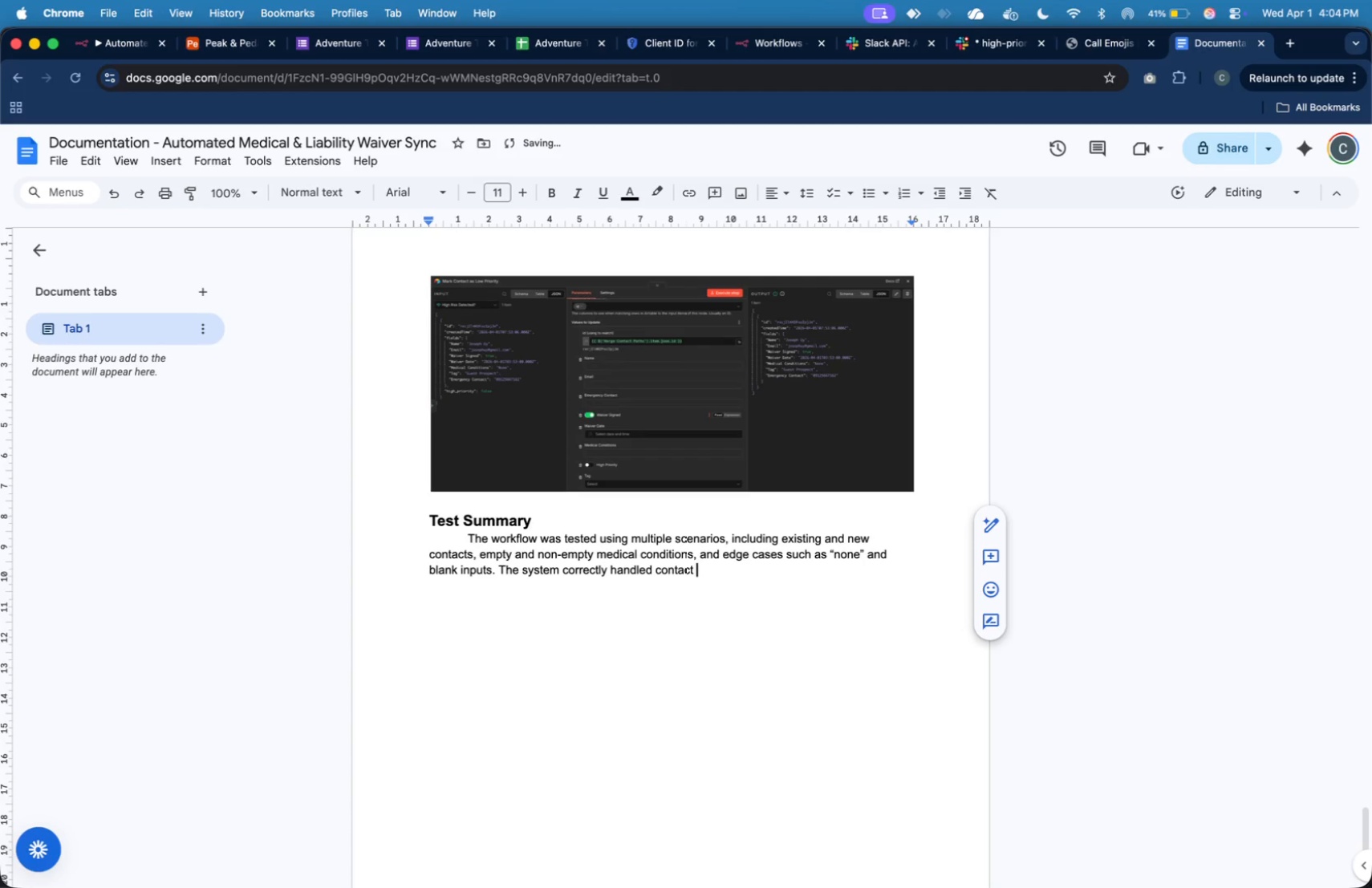 
type(creation, updates, alert )
 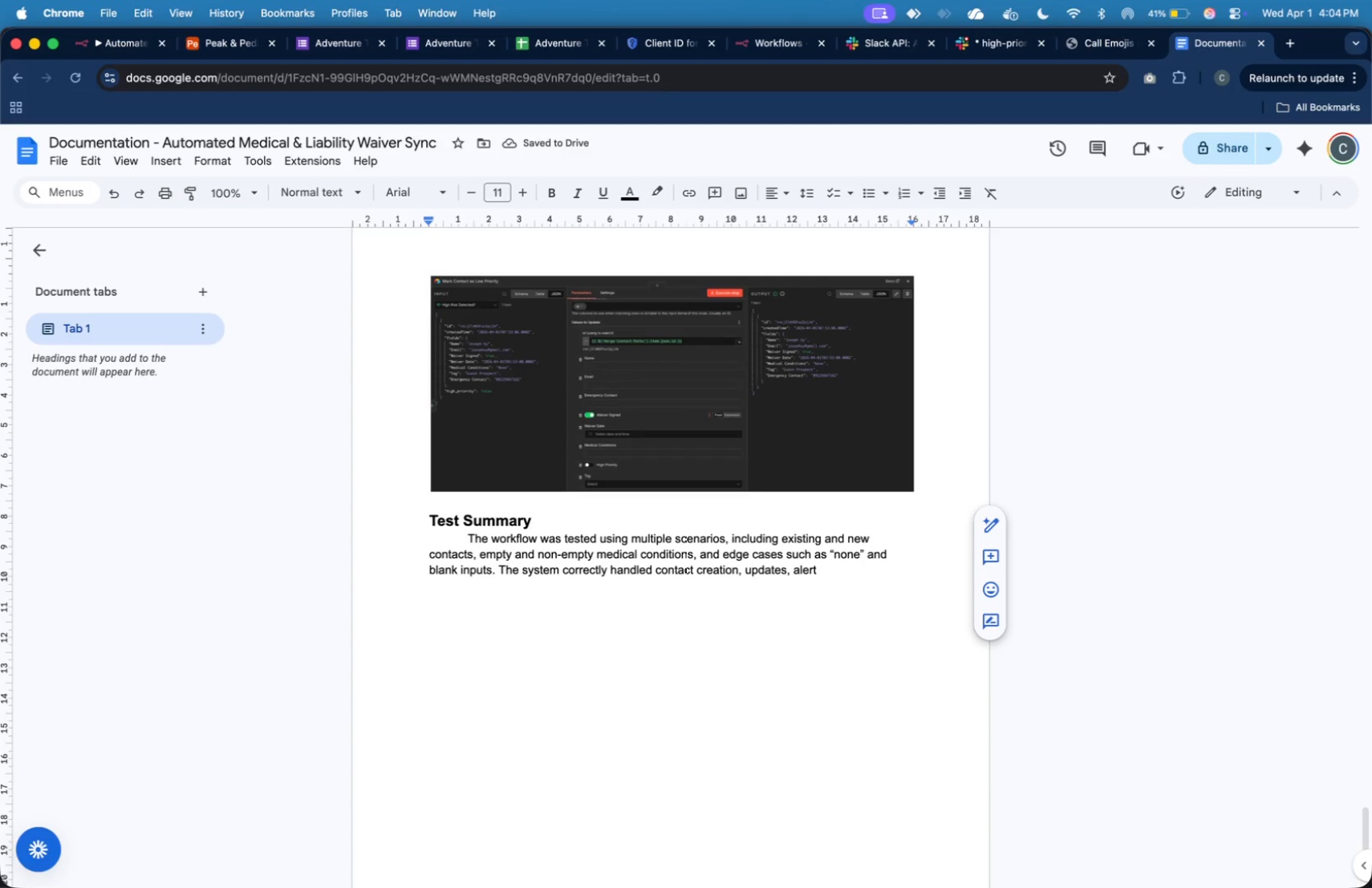 
type(triggering, and priority tagging.)
 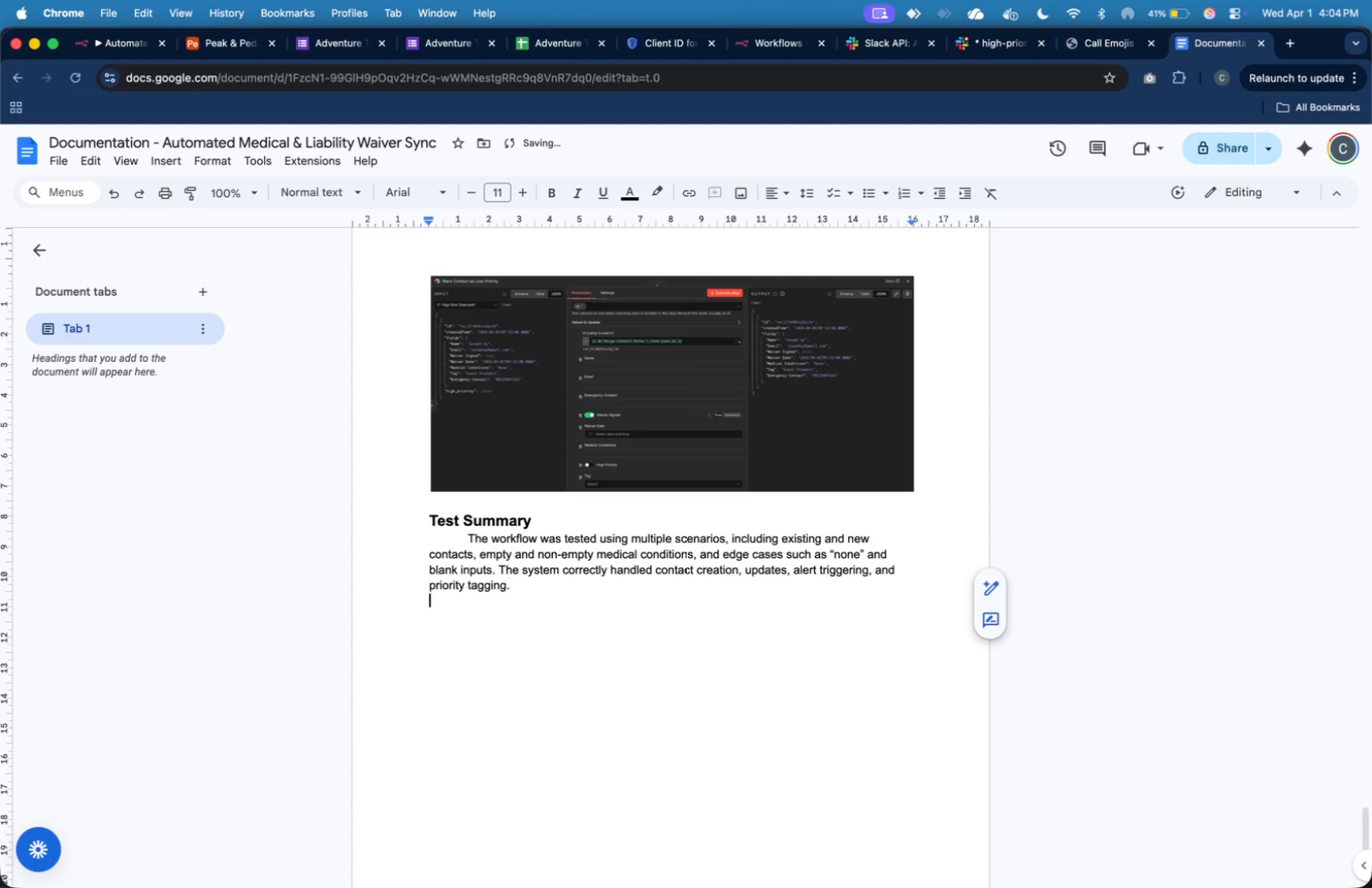 
key(Enter)
 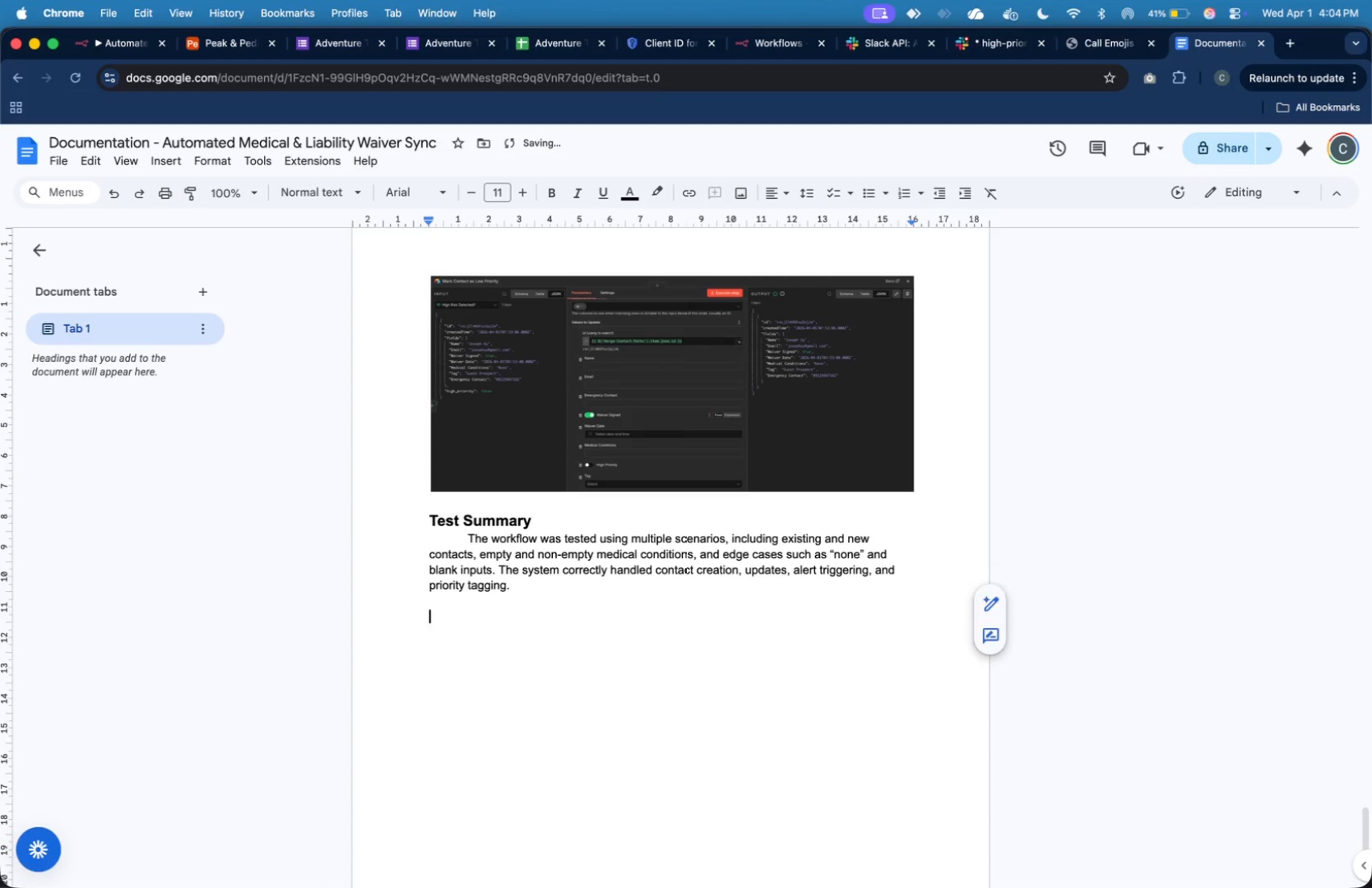 
key(Enter)
 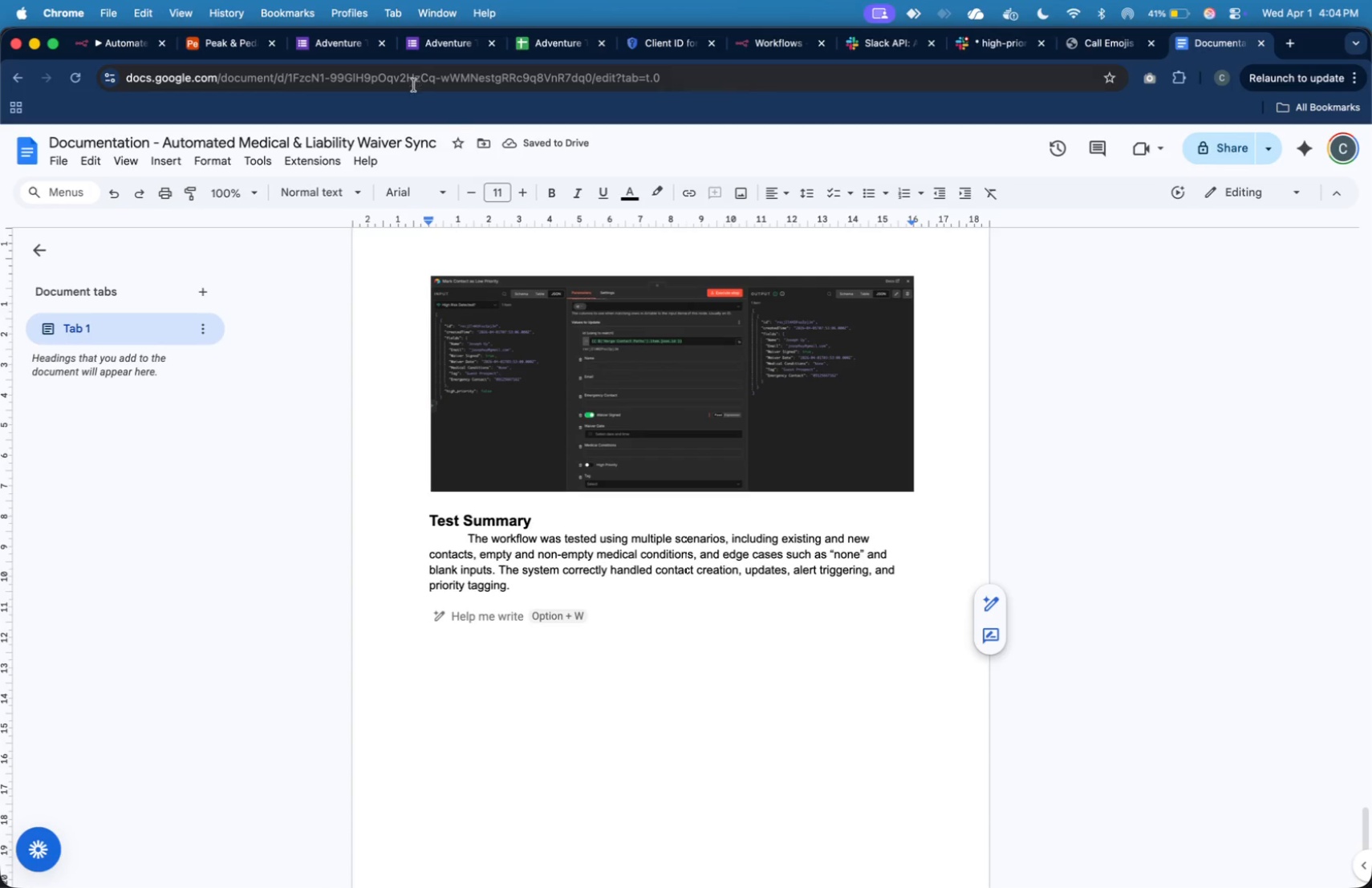 
left_click([552, 190])
 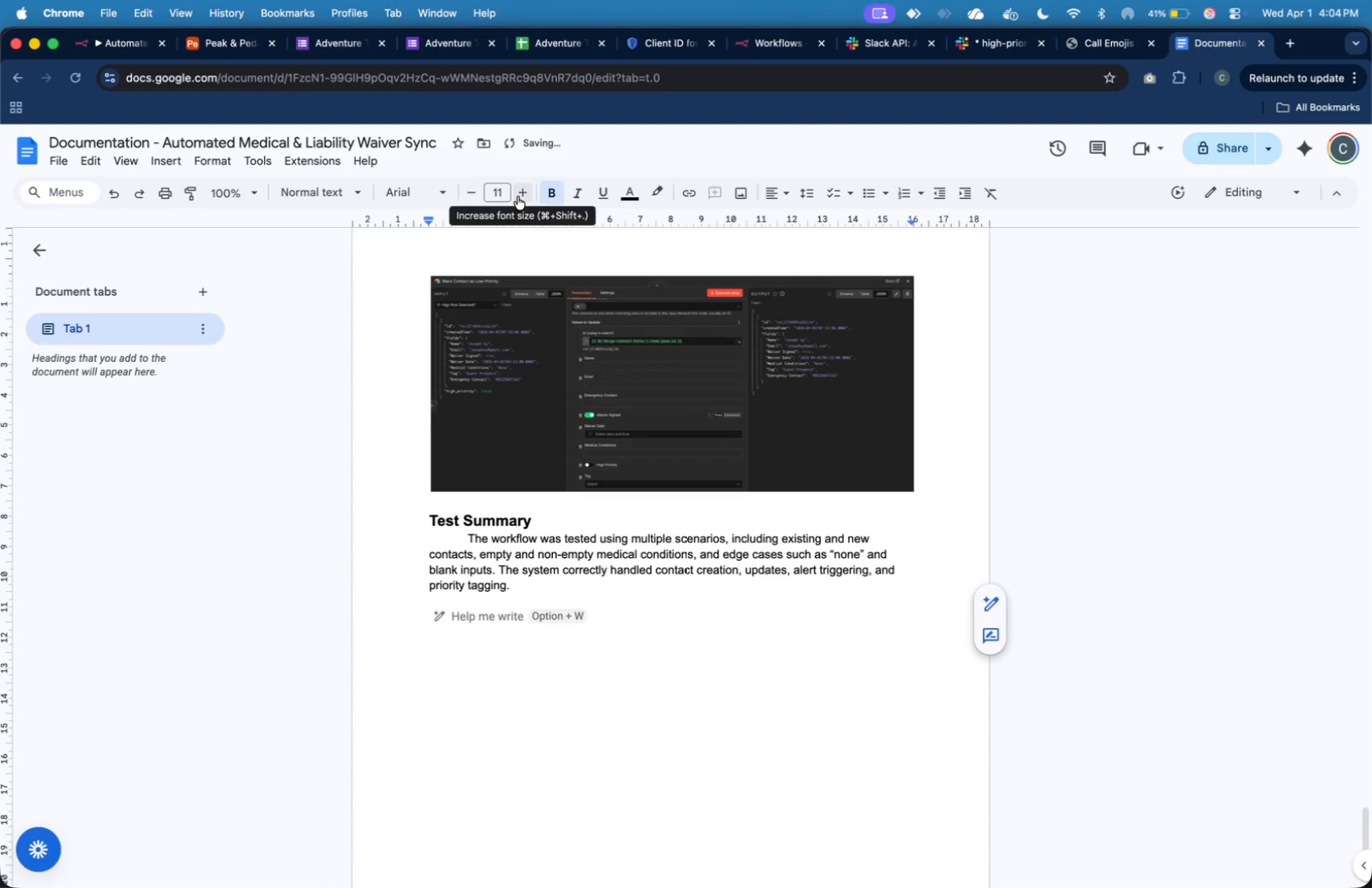 
double_click([518, 197])
 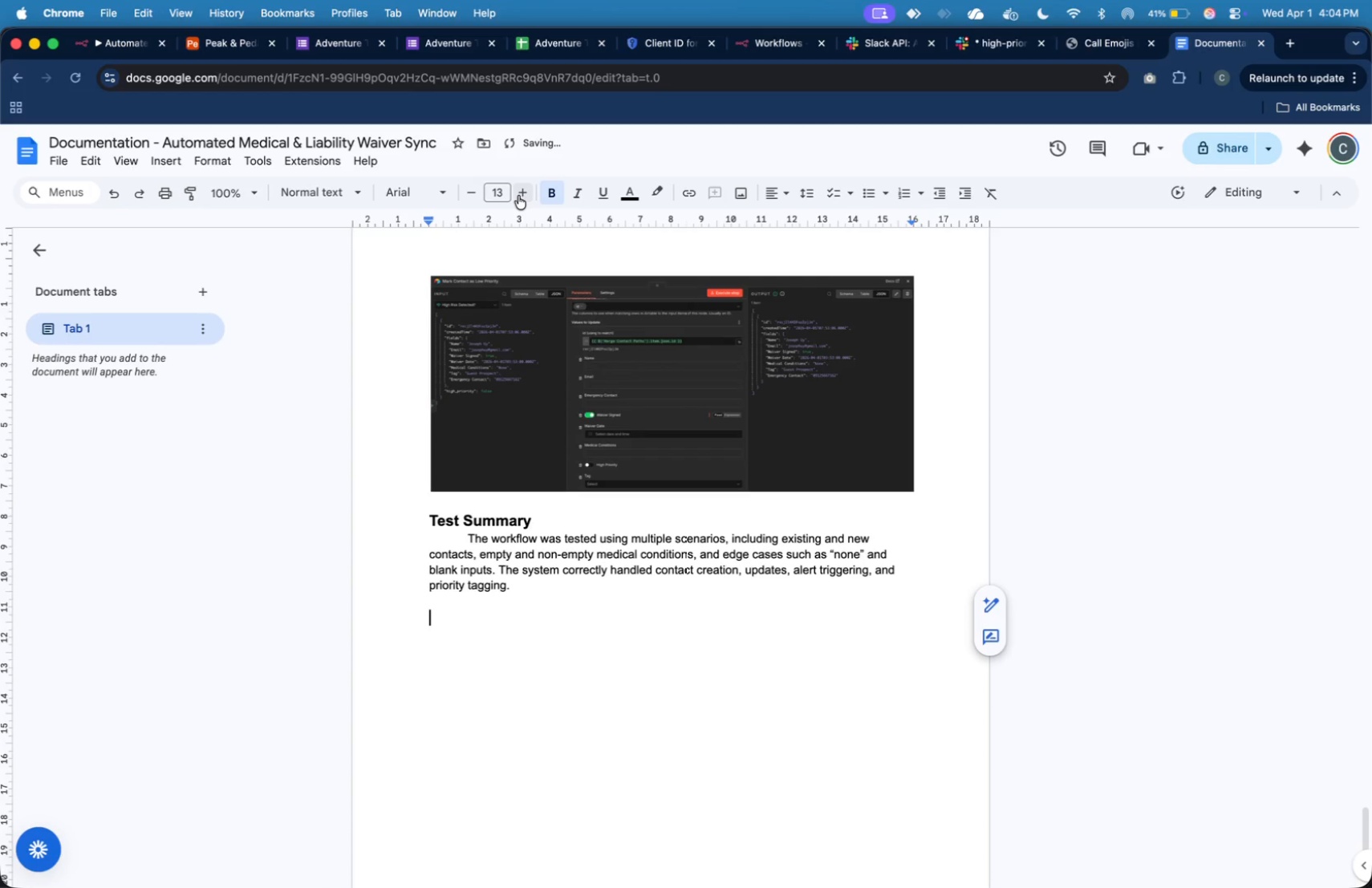 
left_click([518, 196])
 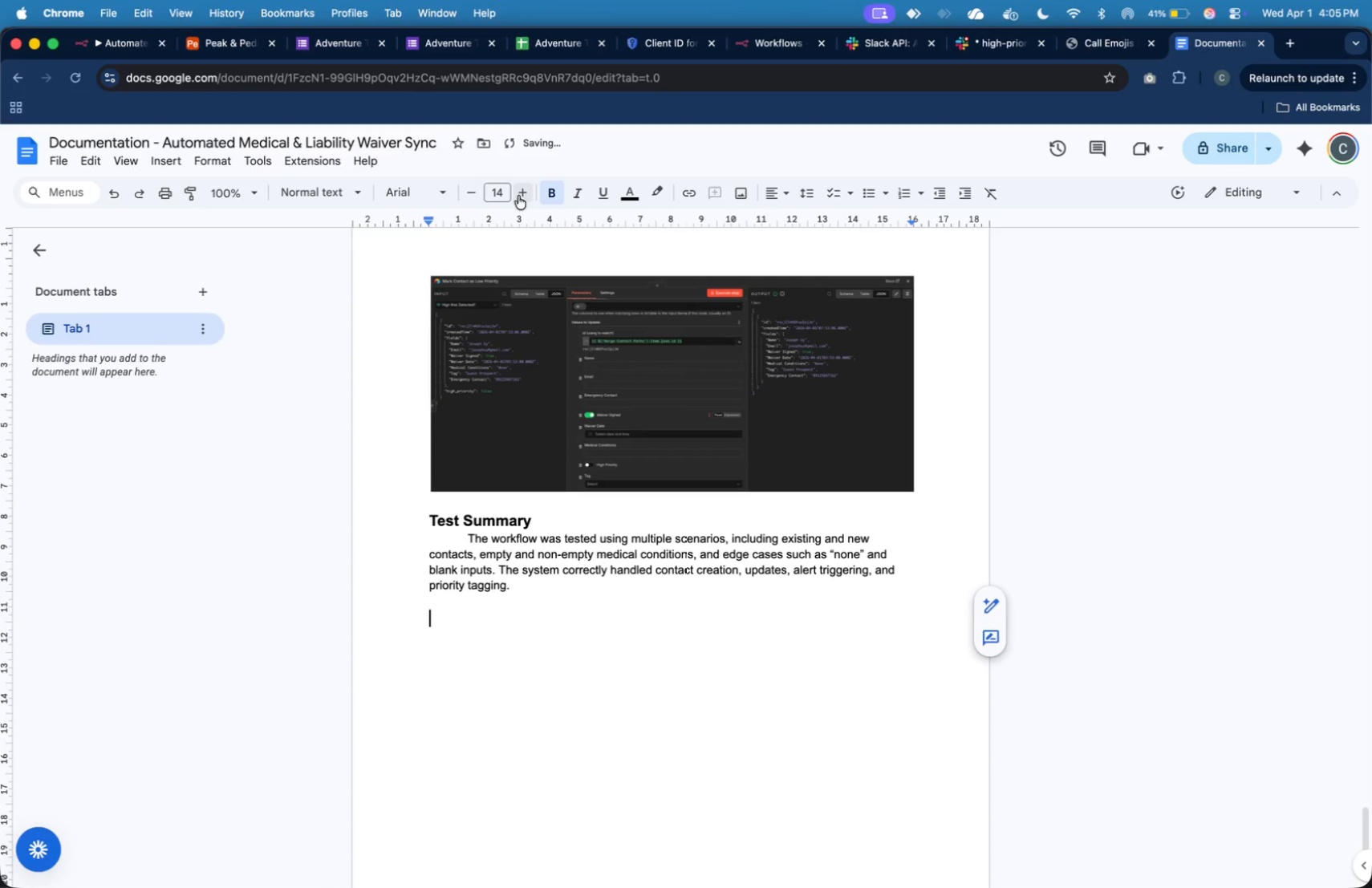 
type(cr)
key(Backspace)
key(Backspace)
type(CRM Output)
 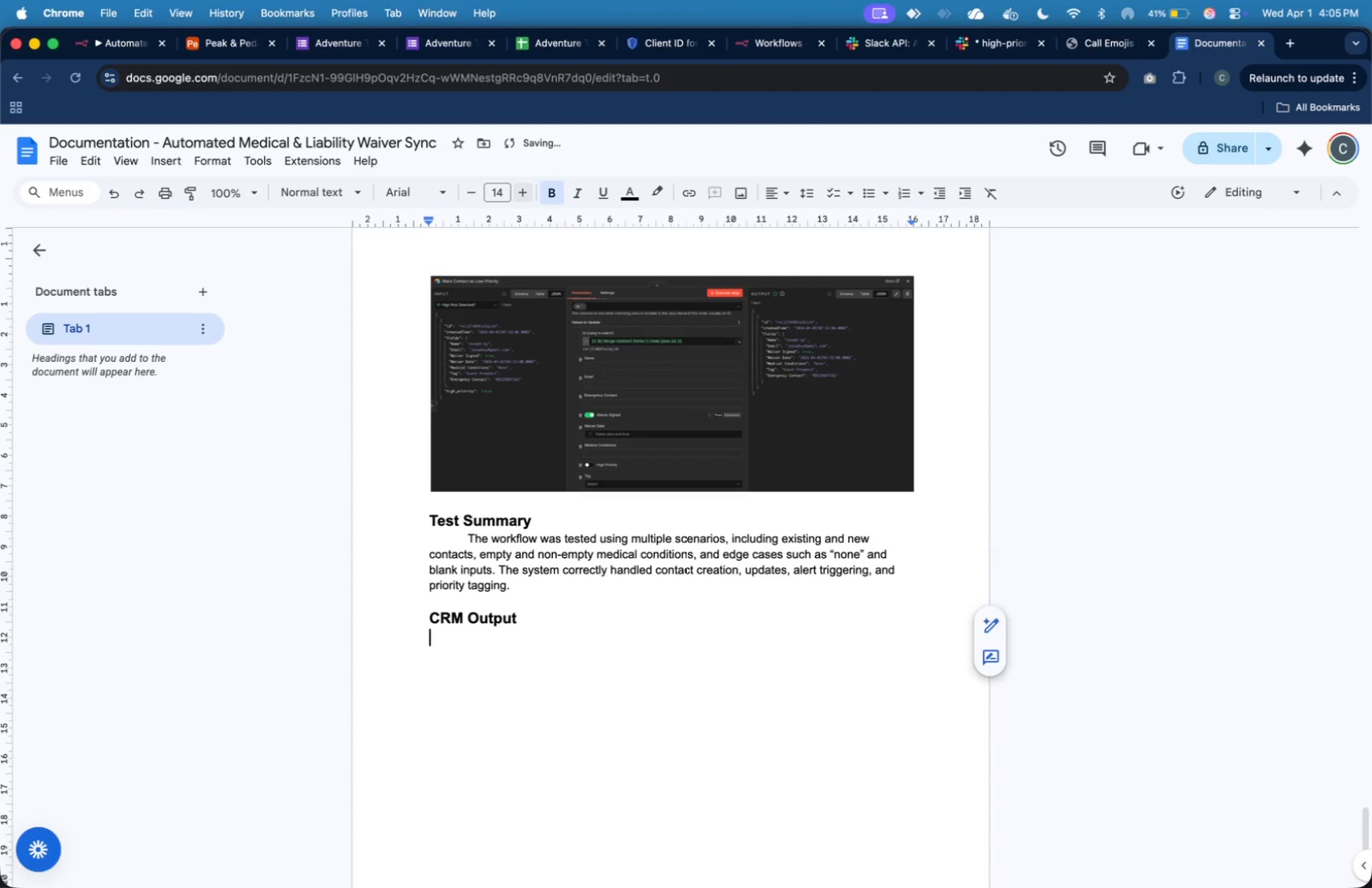 
key(Enter)
 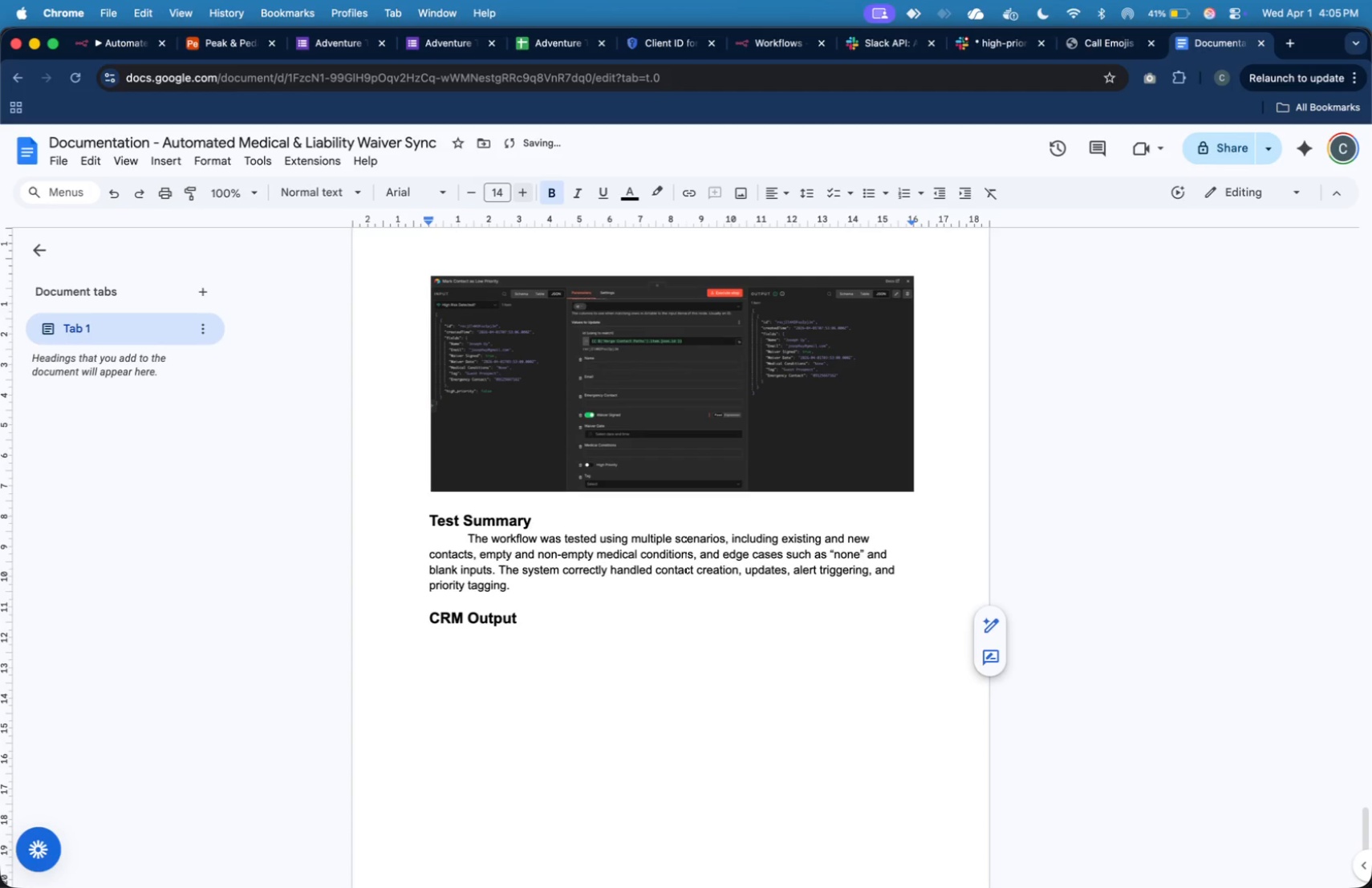 
key(Tab)
 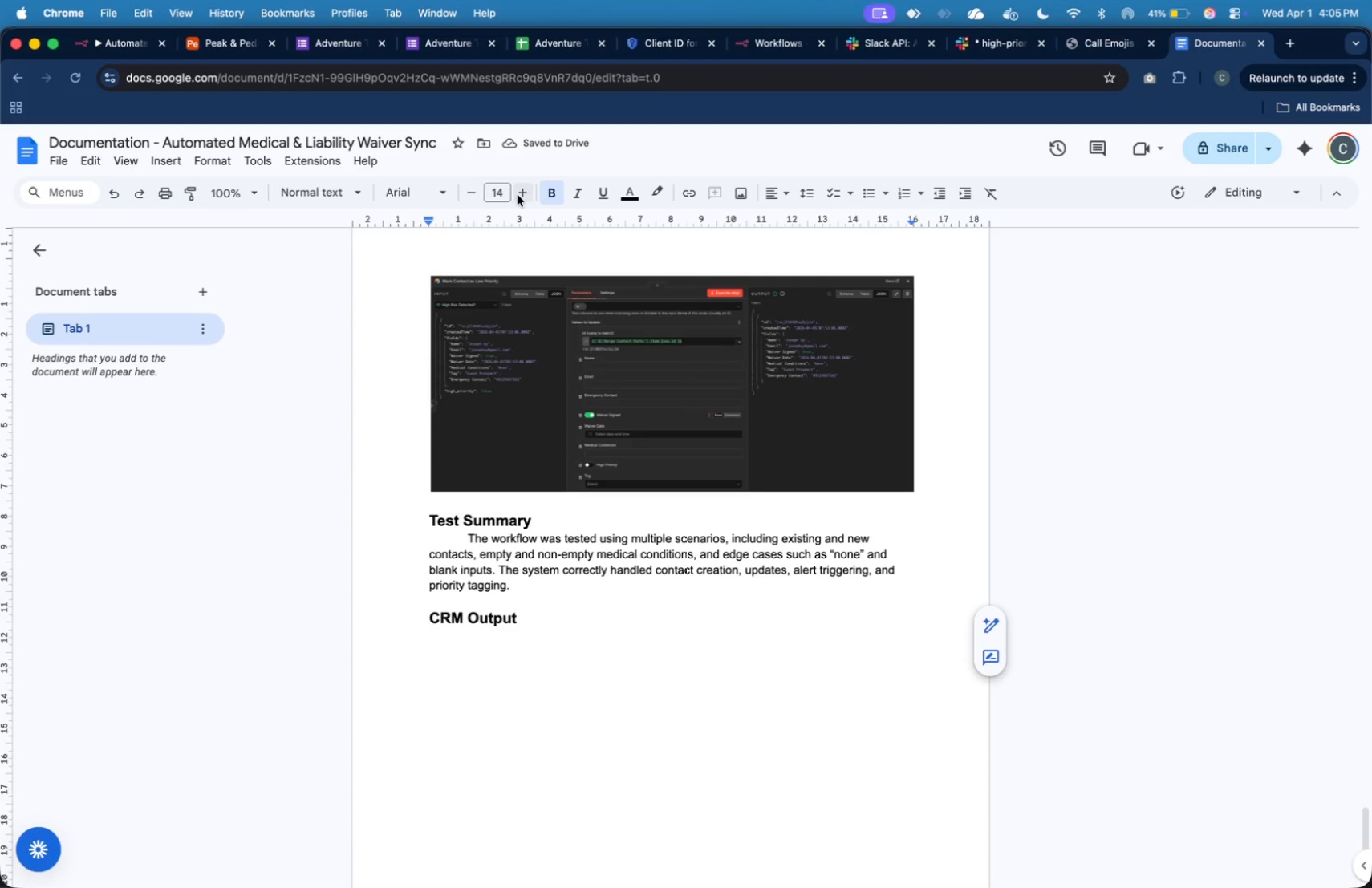 
left_click([551, 196])
 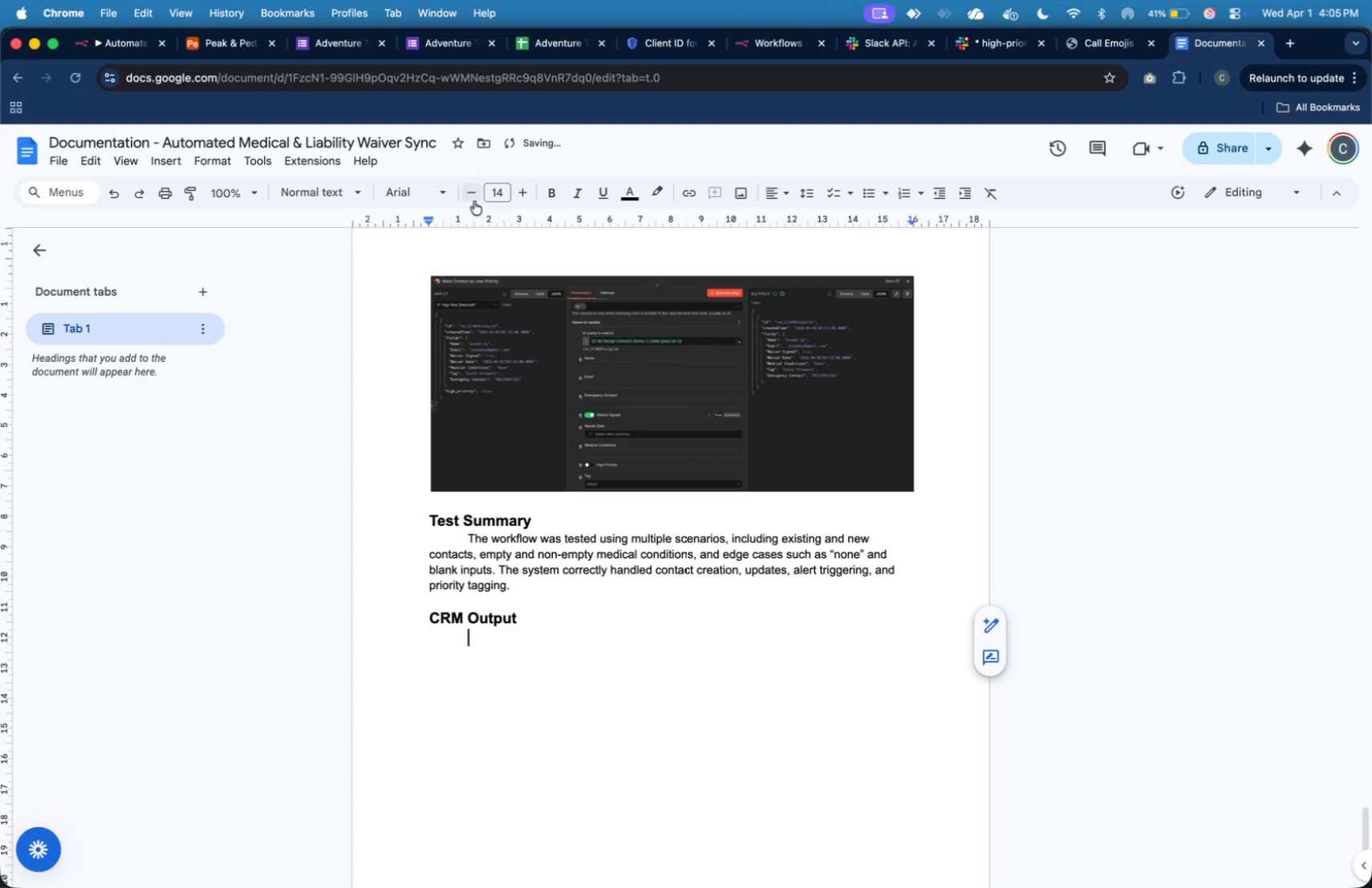 
double_click([474, 201])
 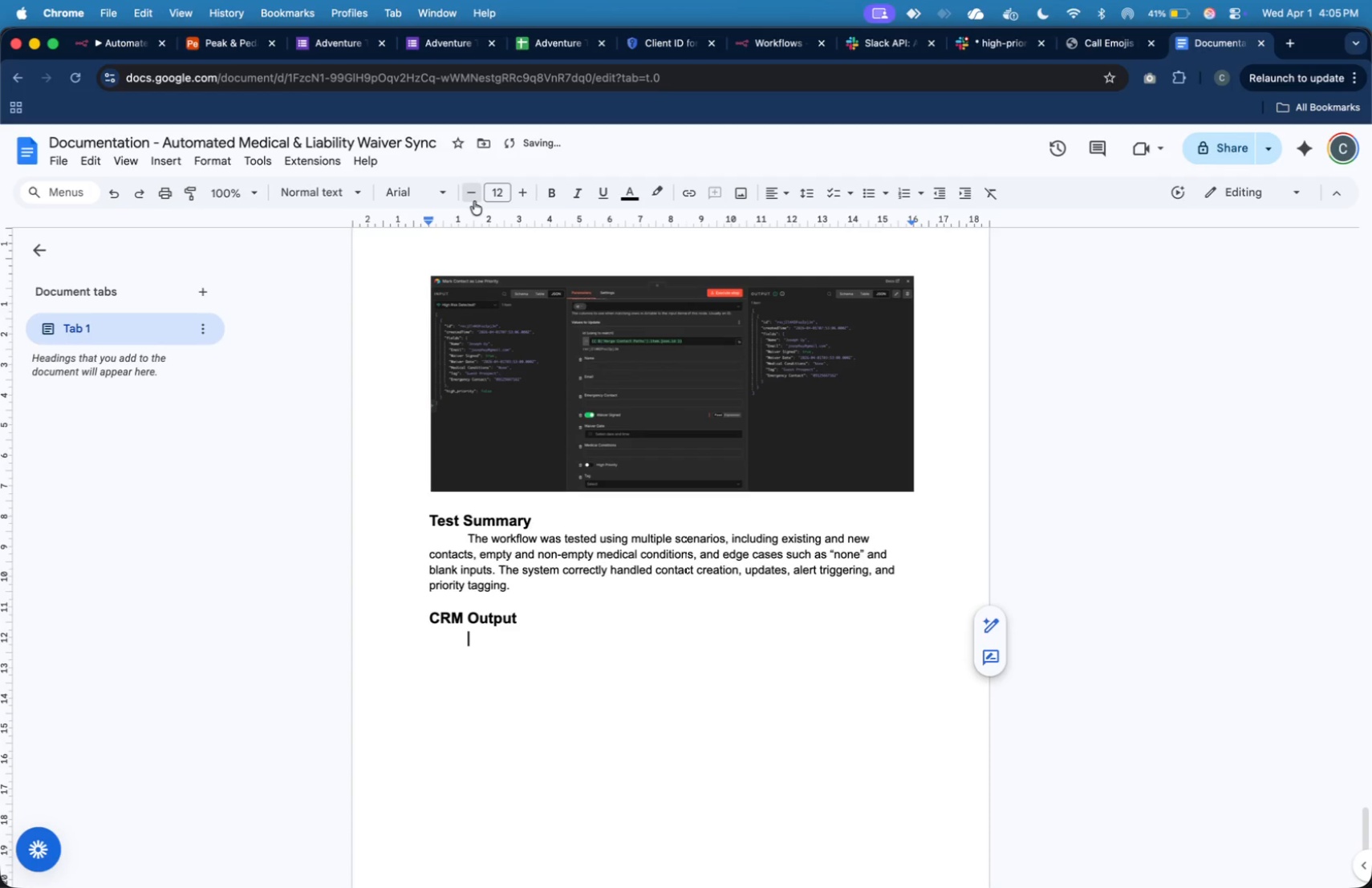 
triple_click([474, 201])
 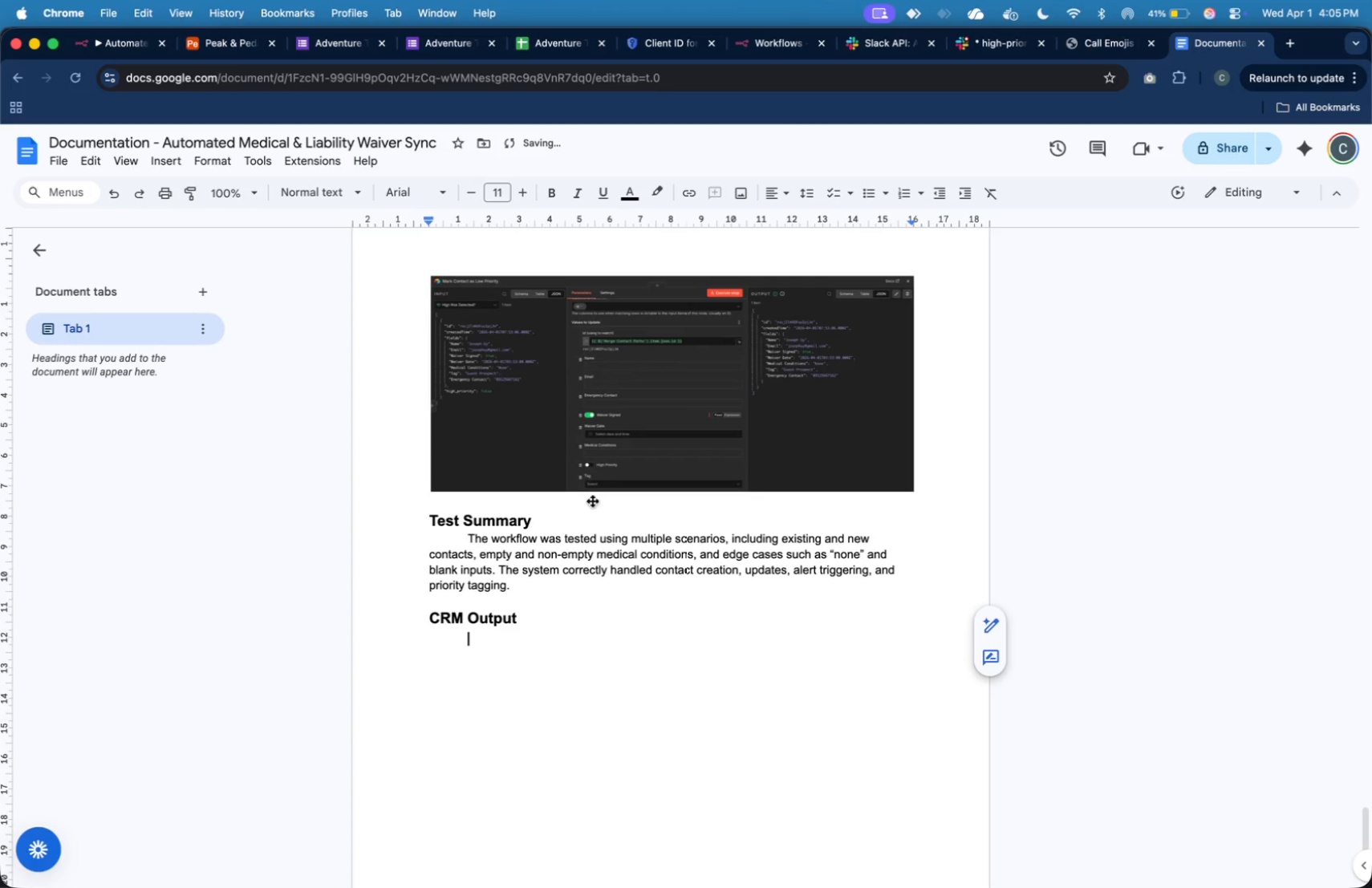 
type(The airtable )
 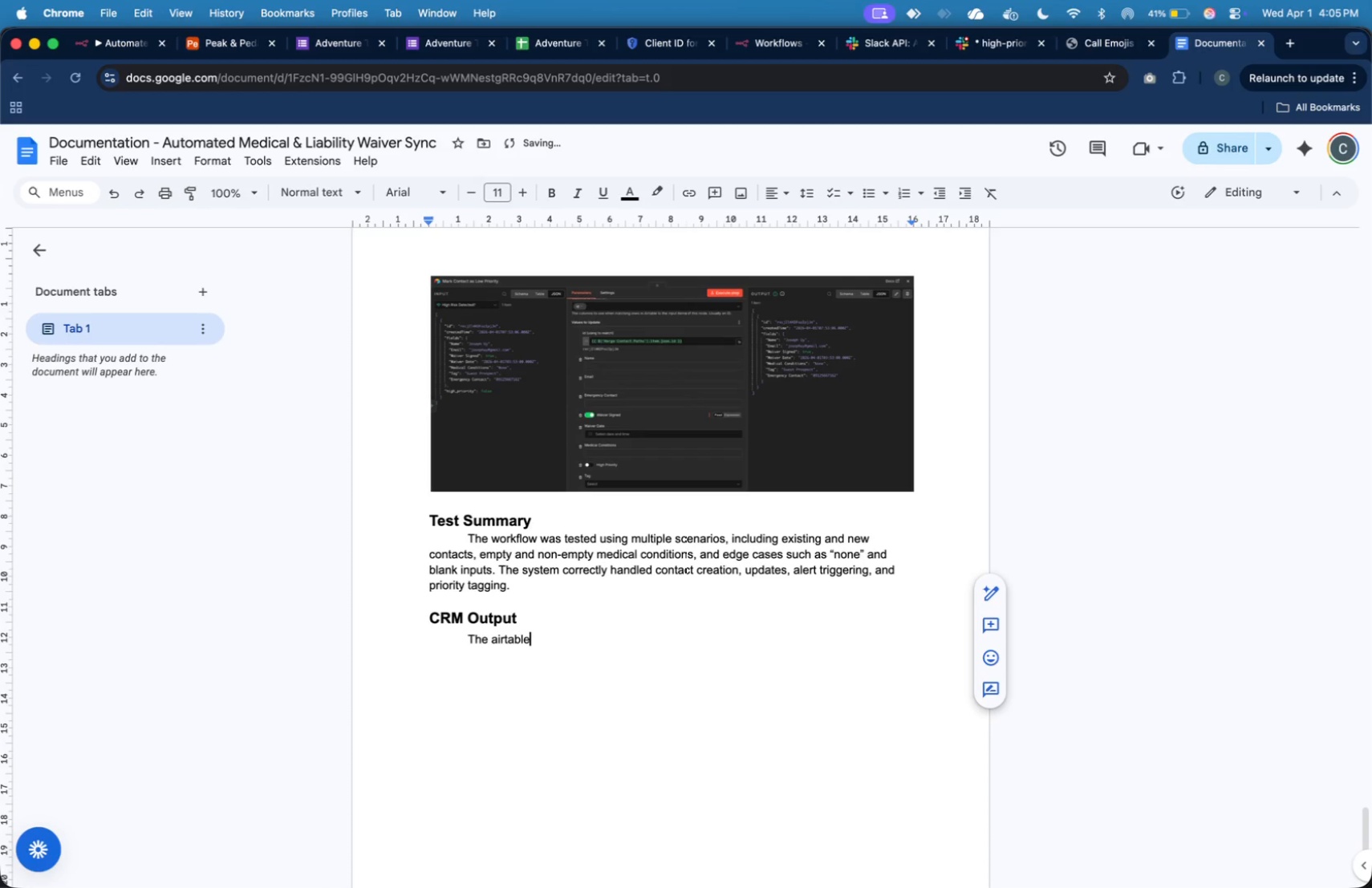 
key(ArrowLeft)
 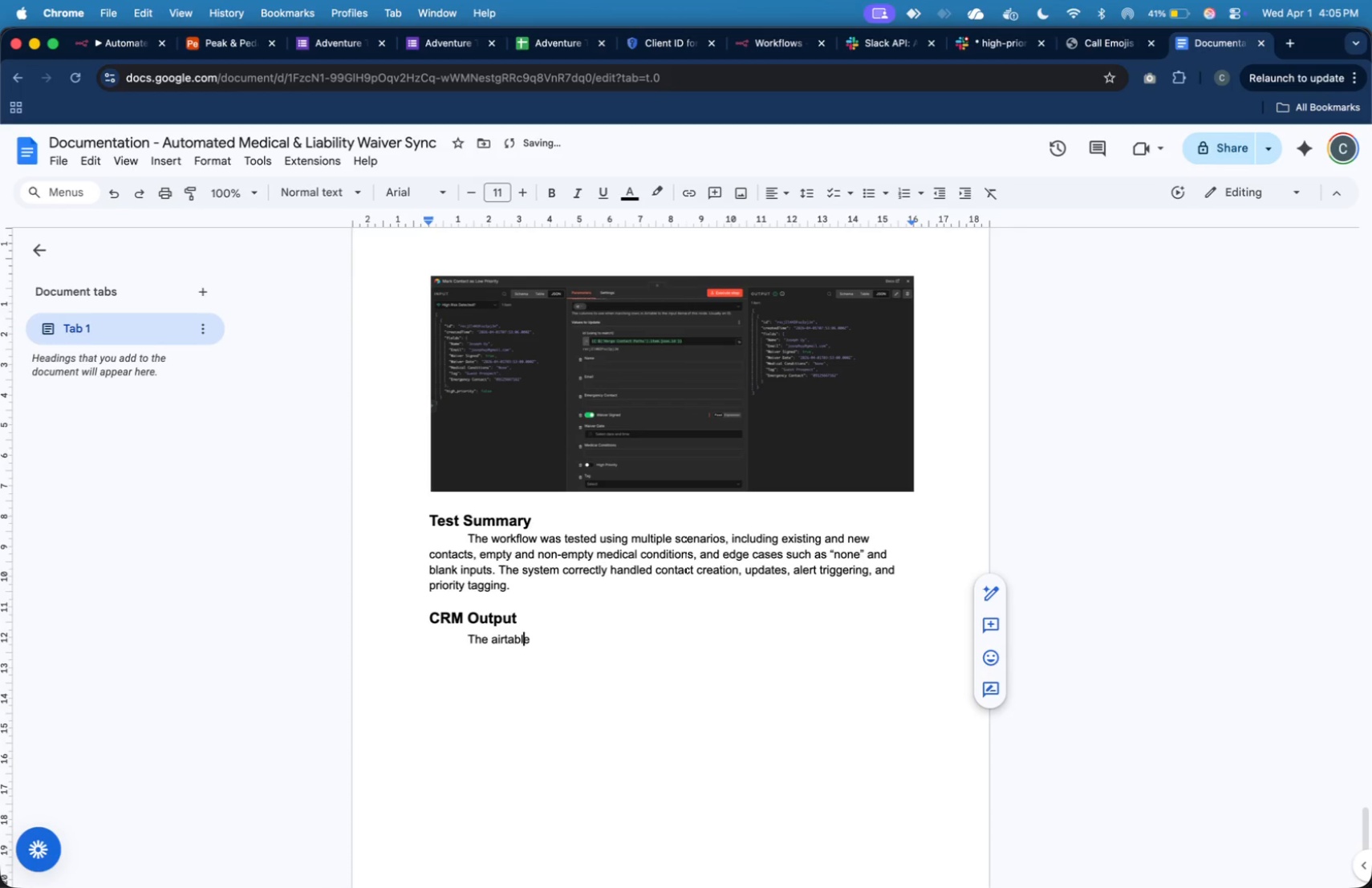 
key(ArrowLeft)
 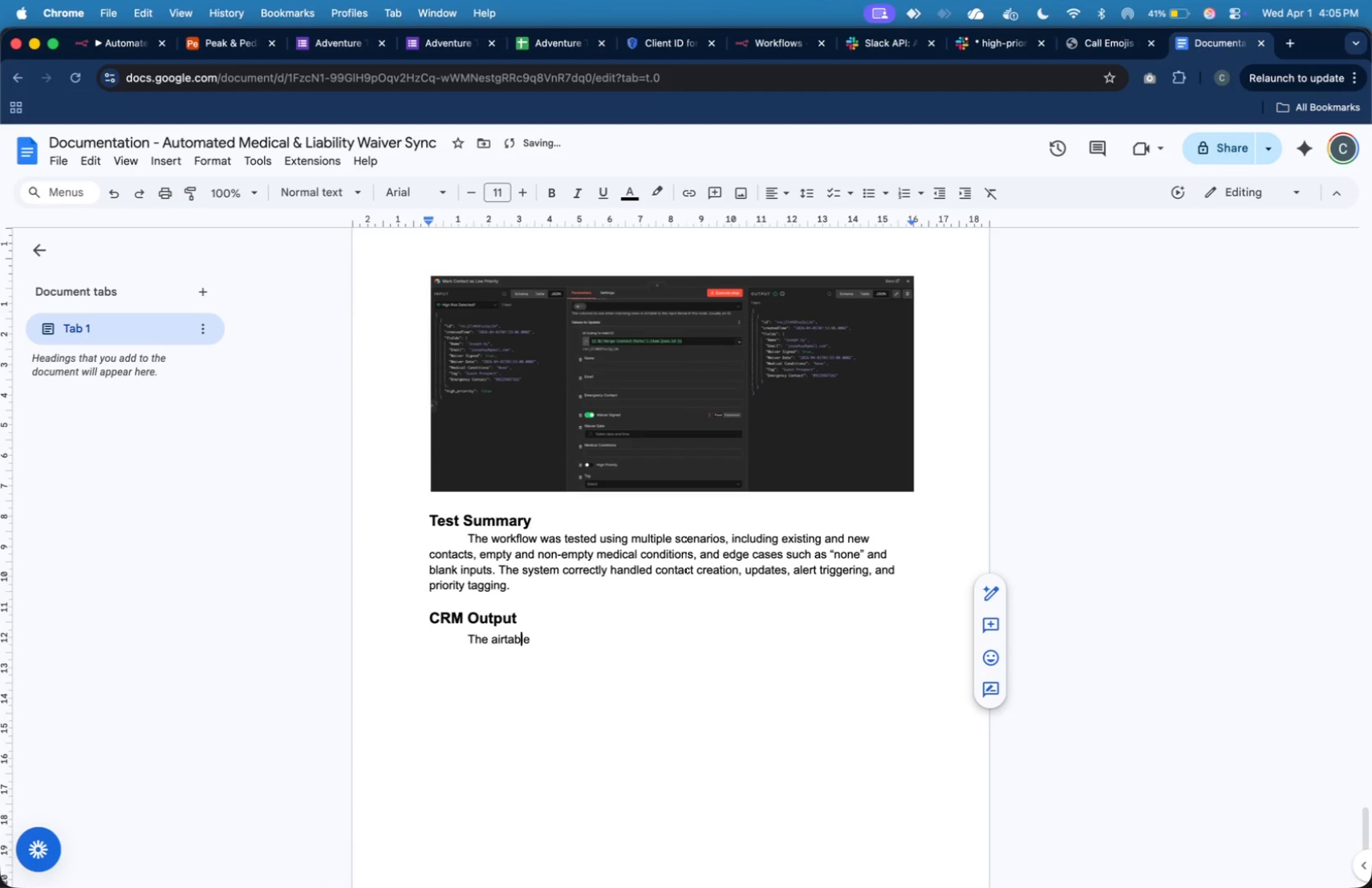 
key(ArrowLeft)
 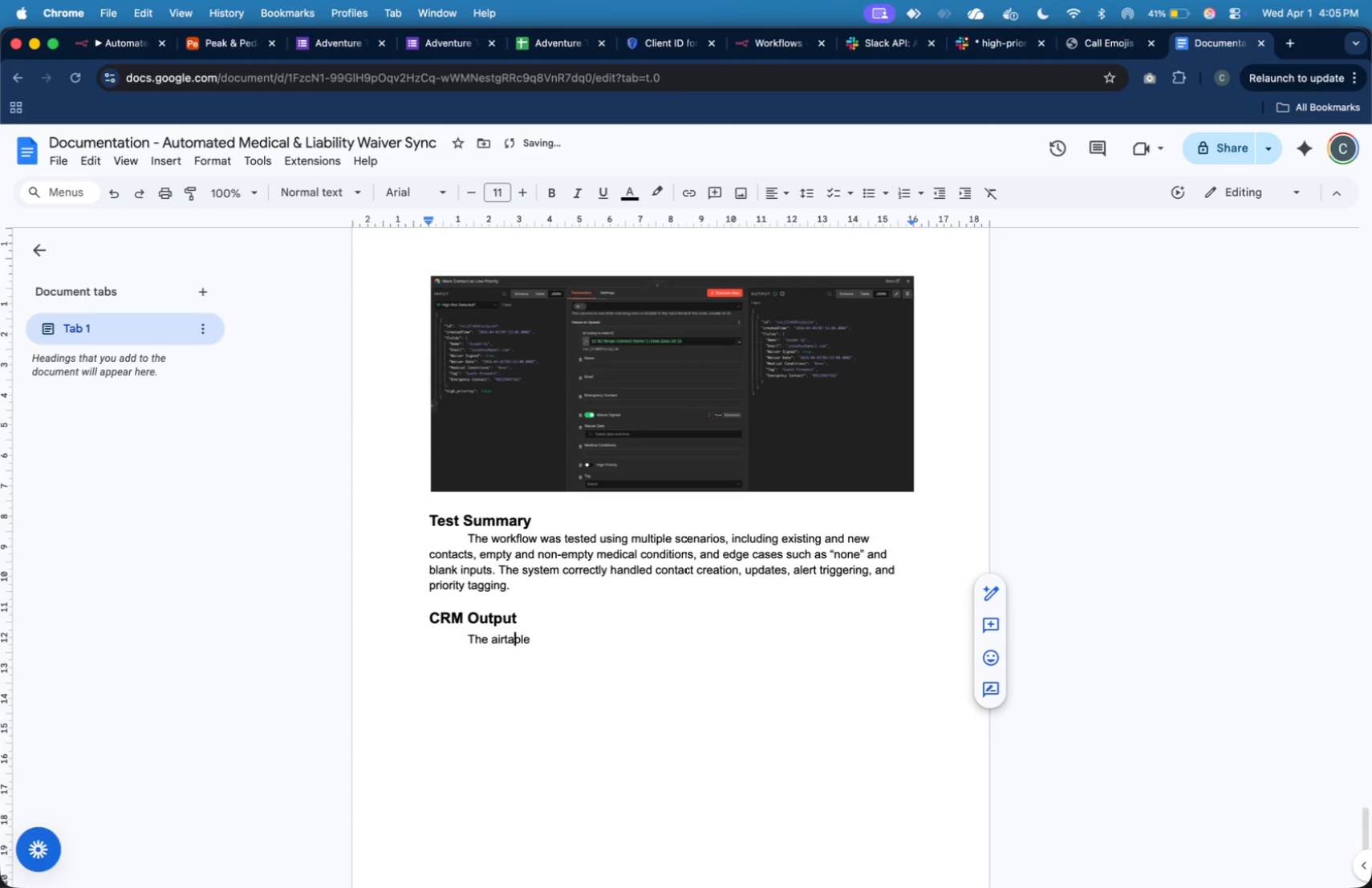 
key(ArrowLeft)
 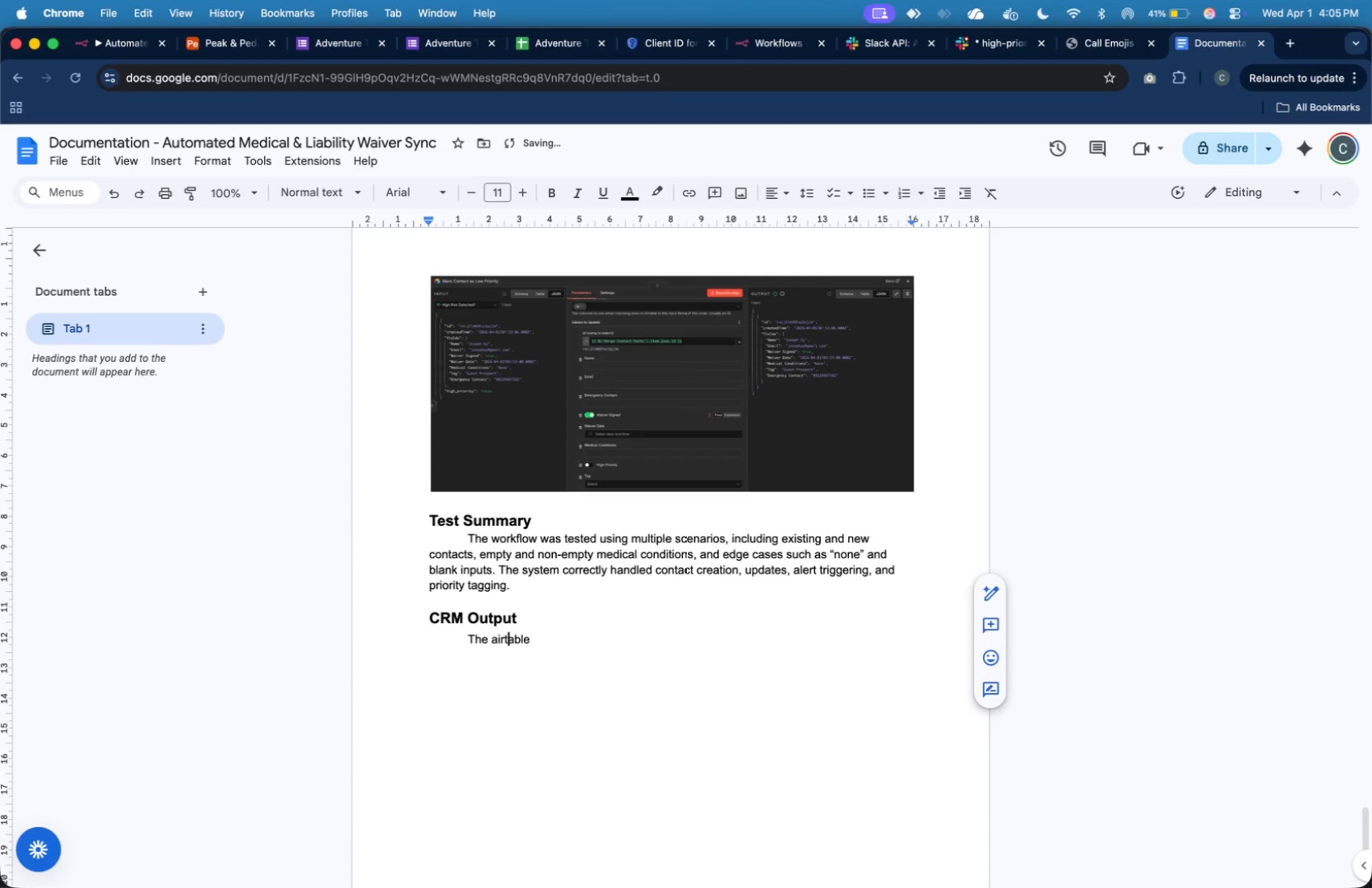 
key(ArrowLeft)
 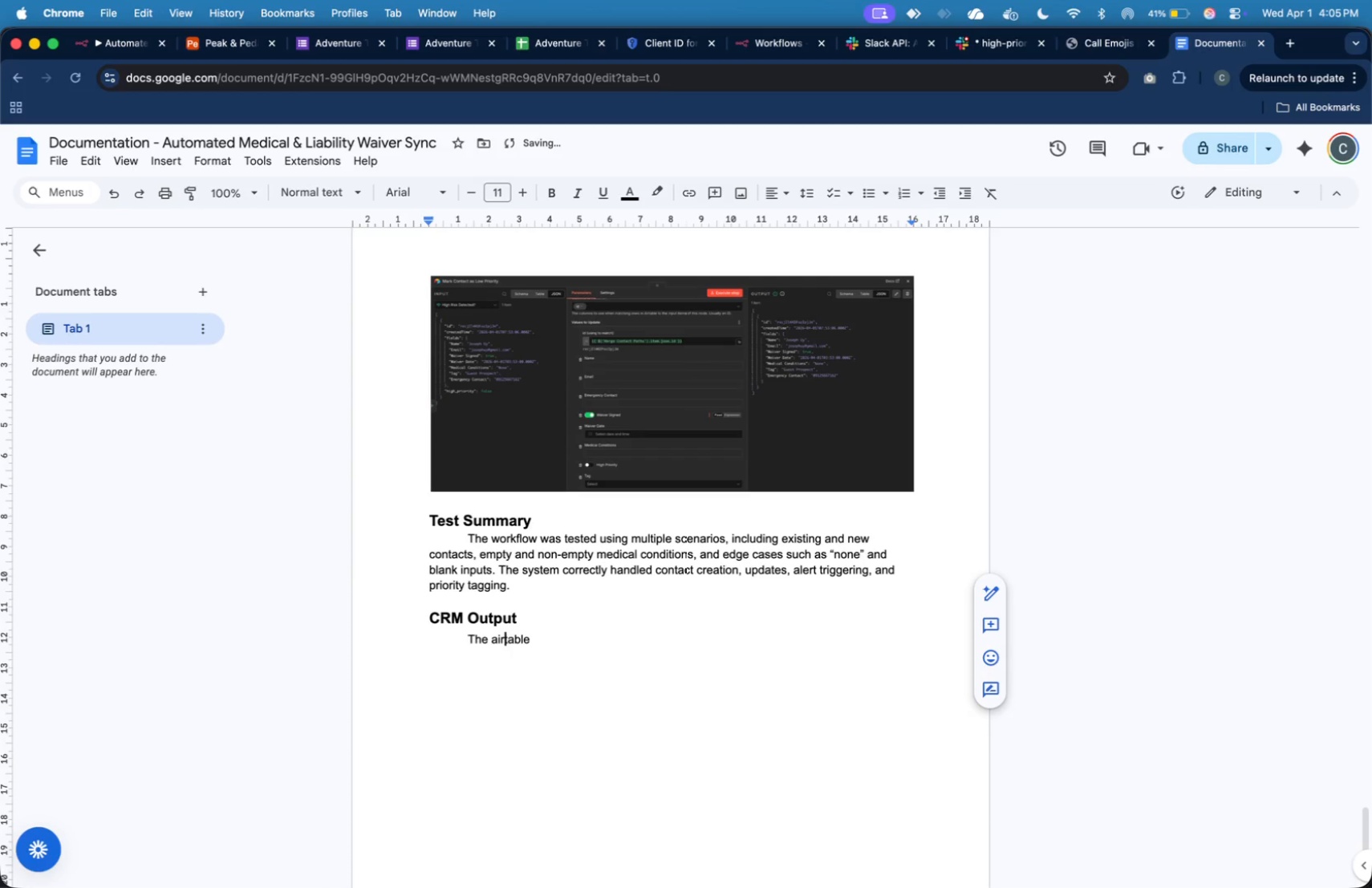 
key(ArrowLeft)
 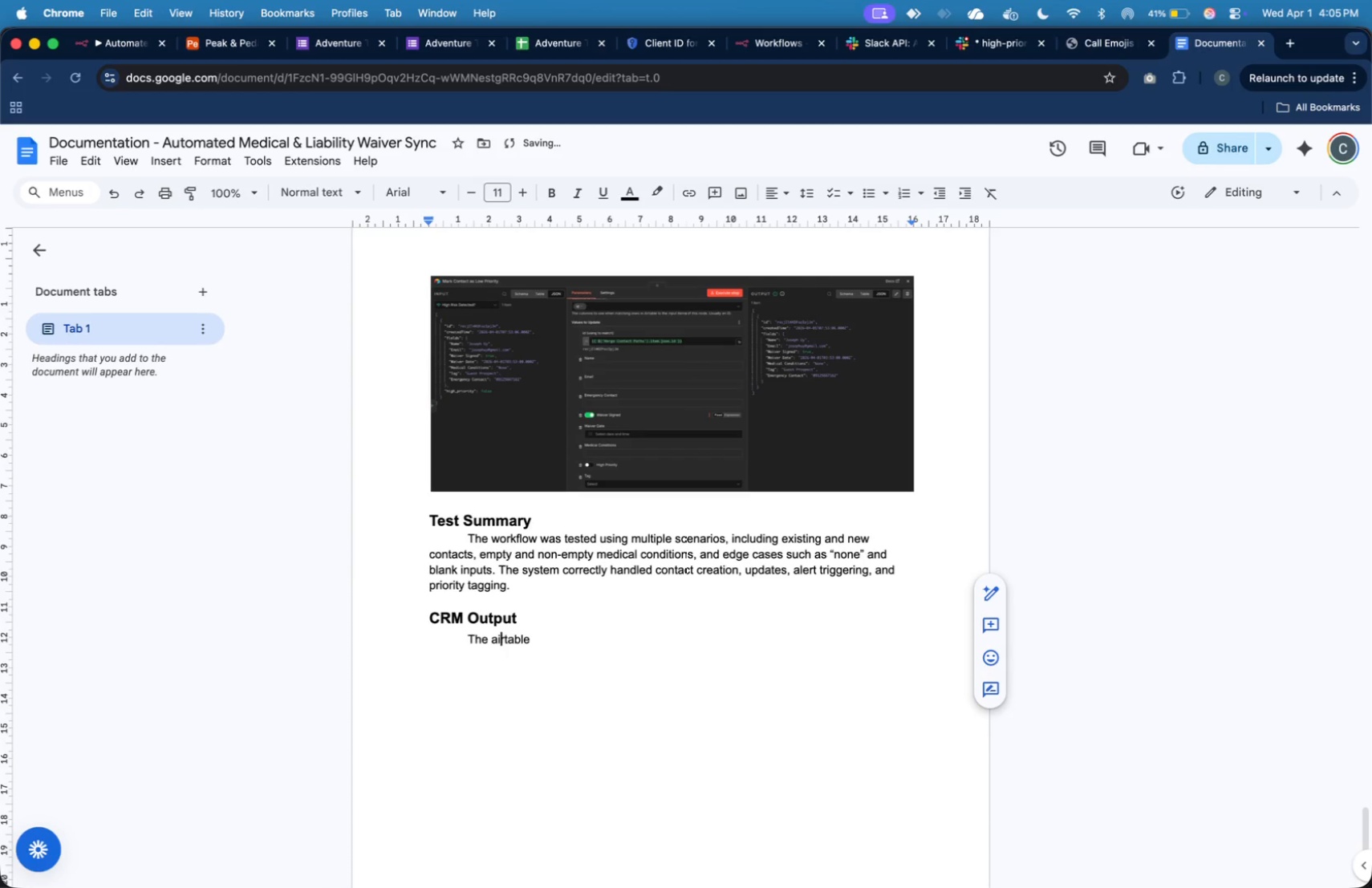 
key(ArrowLeft)
 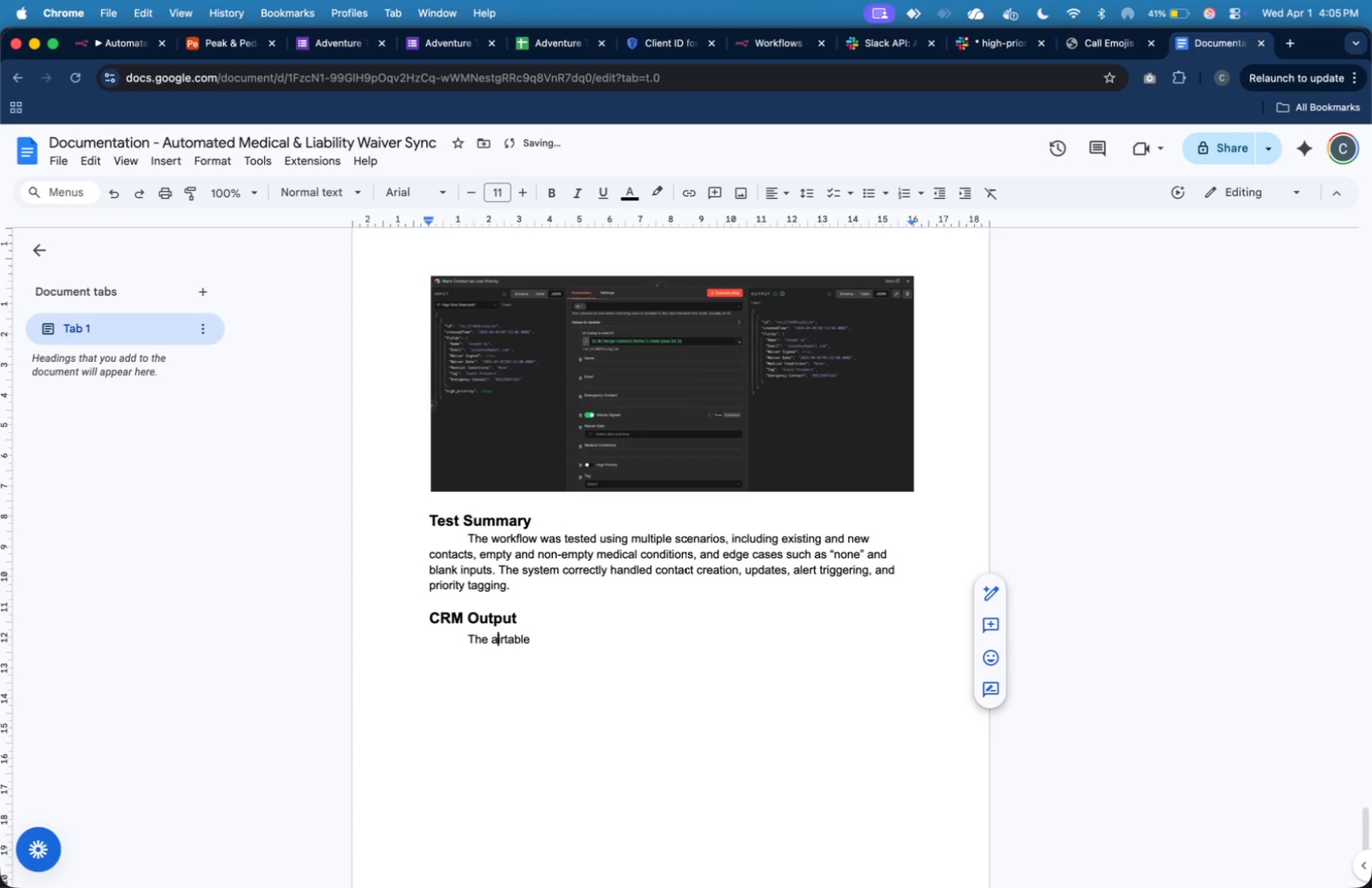 
key(ArrowLeft)
 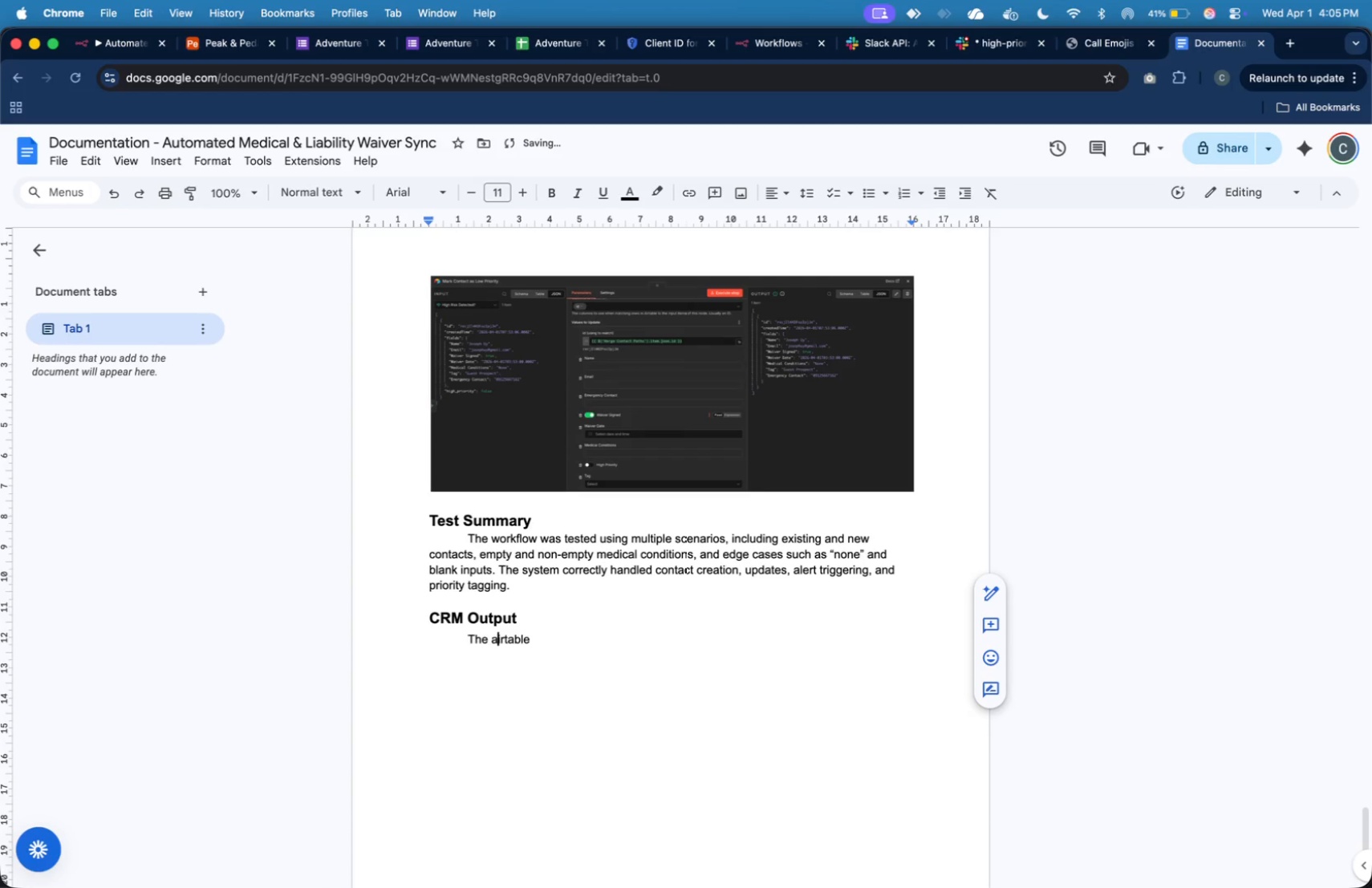 
key(Backspace)
 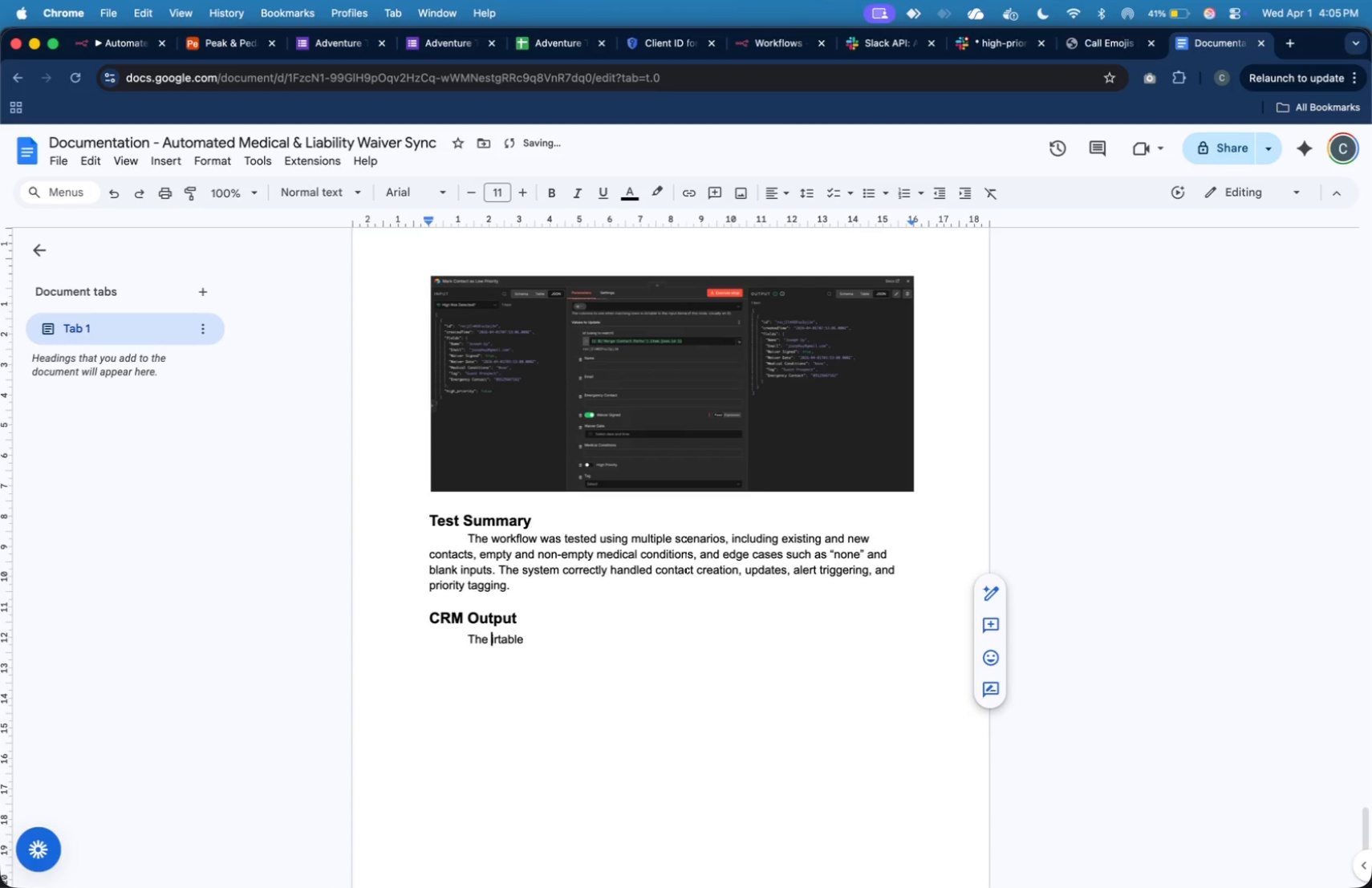 
key(Shift+A)
 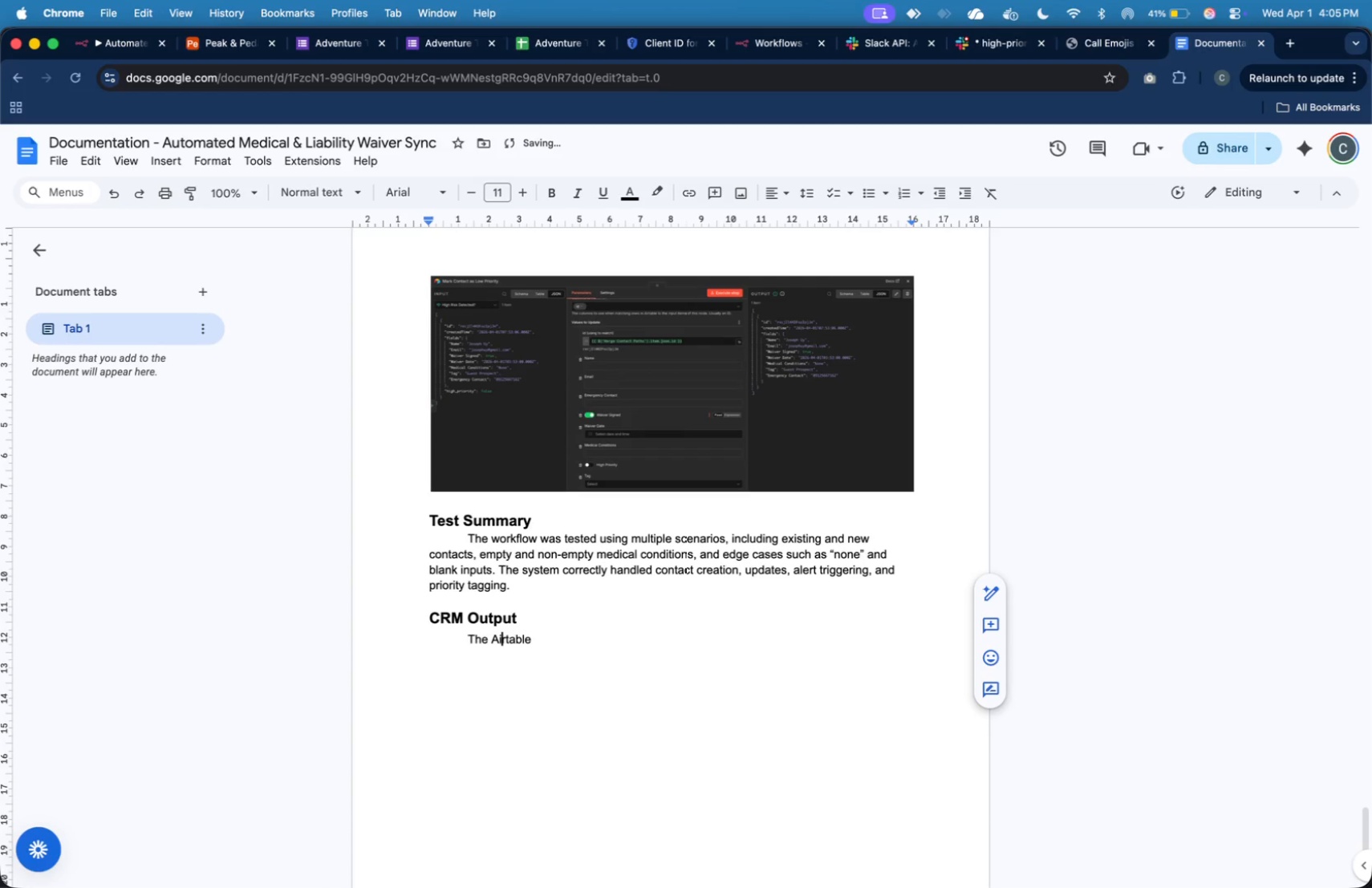 
key(ArrowRight)
 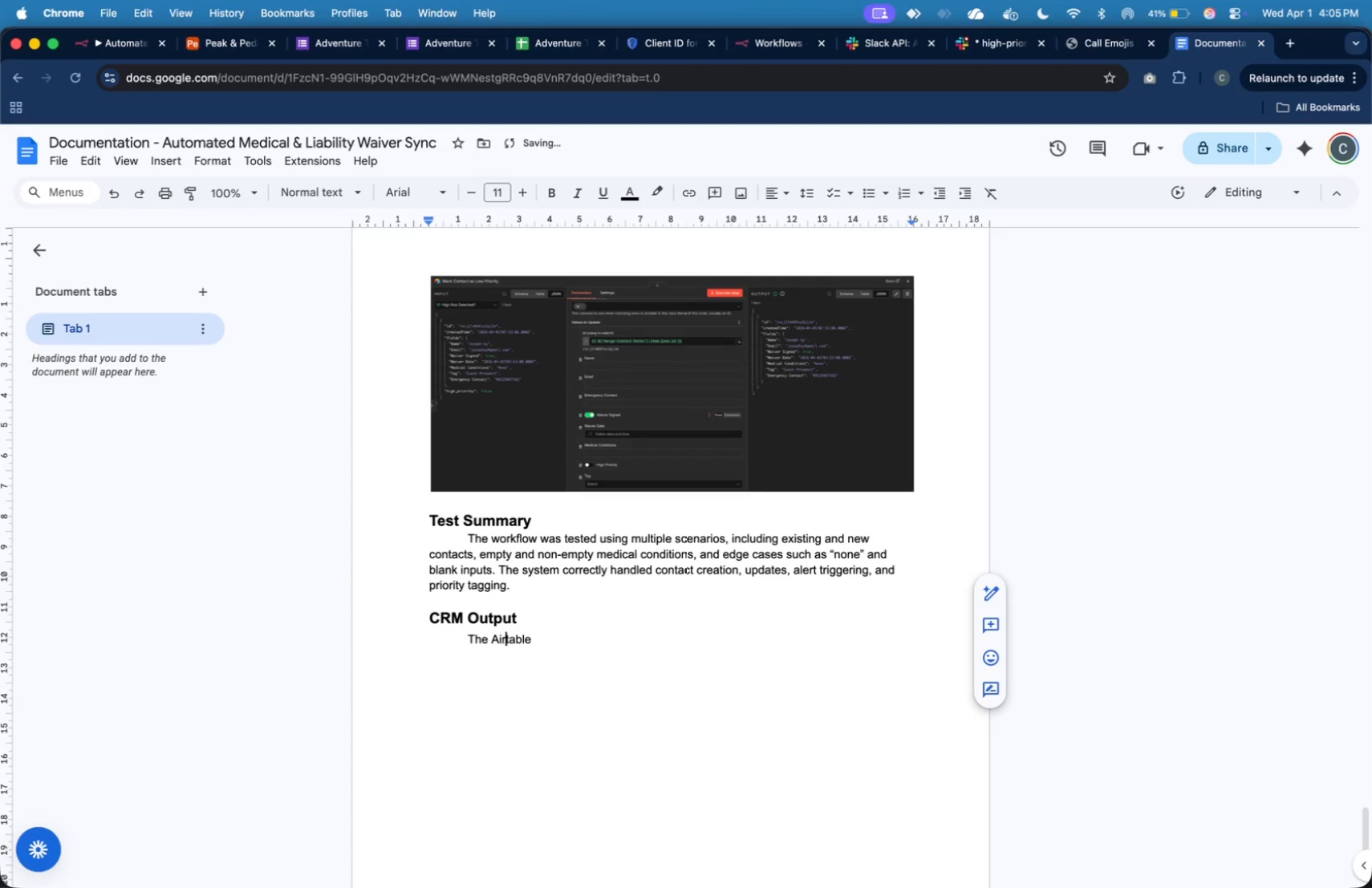 
key(ArrowRight)
 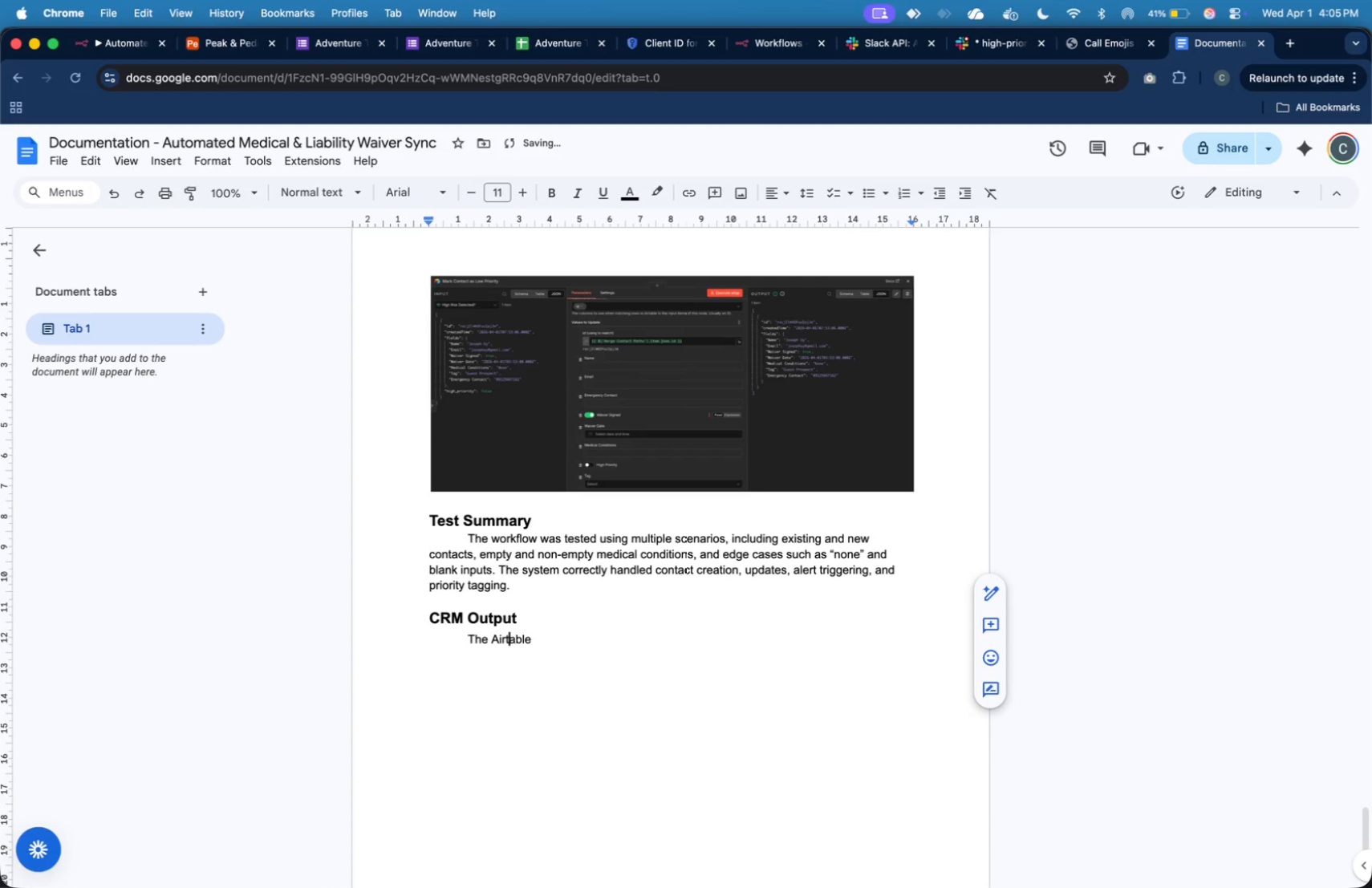 
key(ArrowRight)
 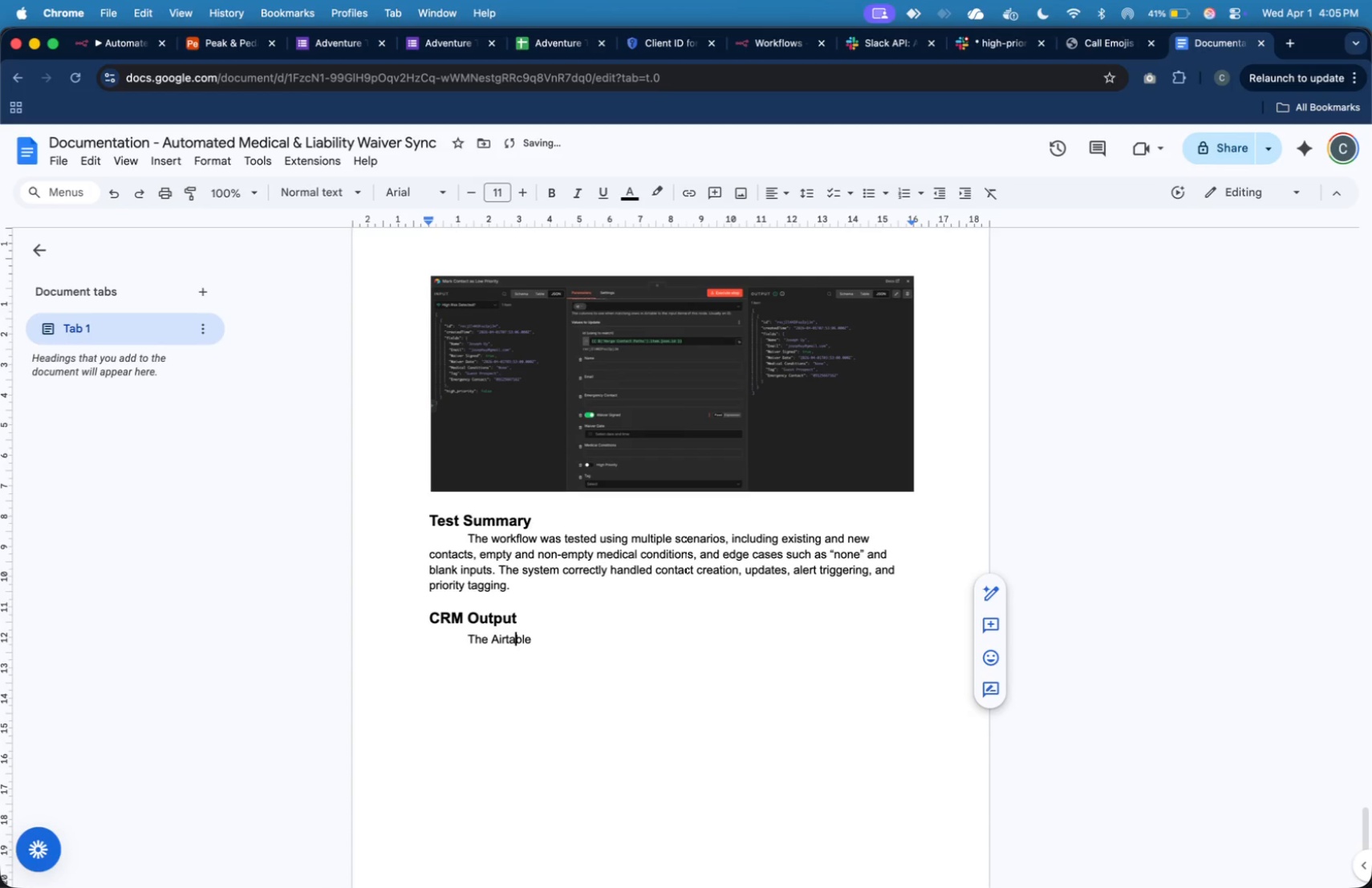 
key(ArrowRight)
 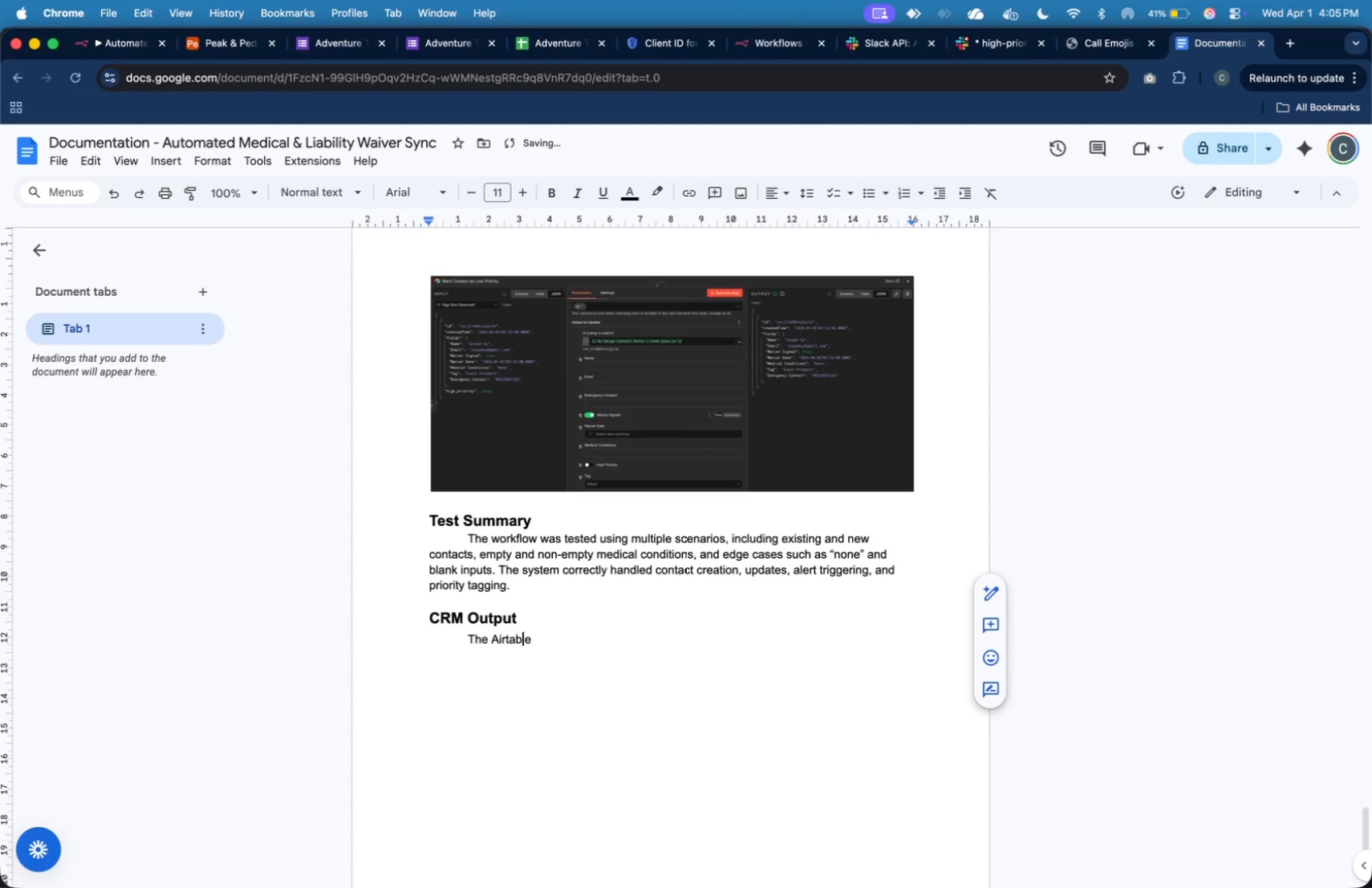 
key(ArrowRight)
 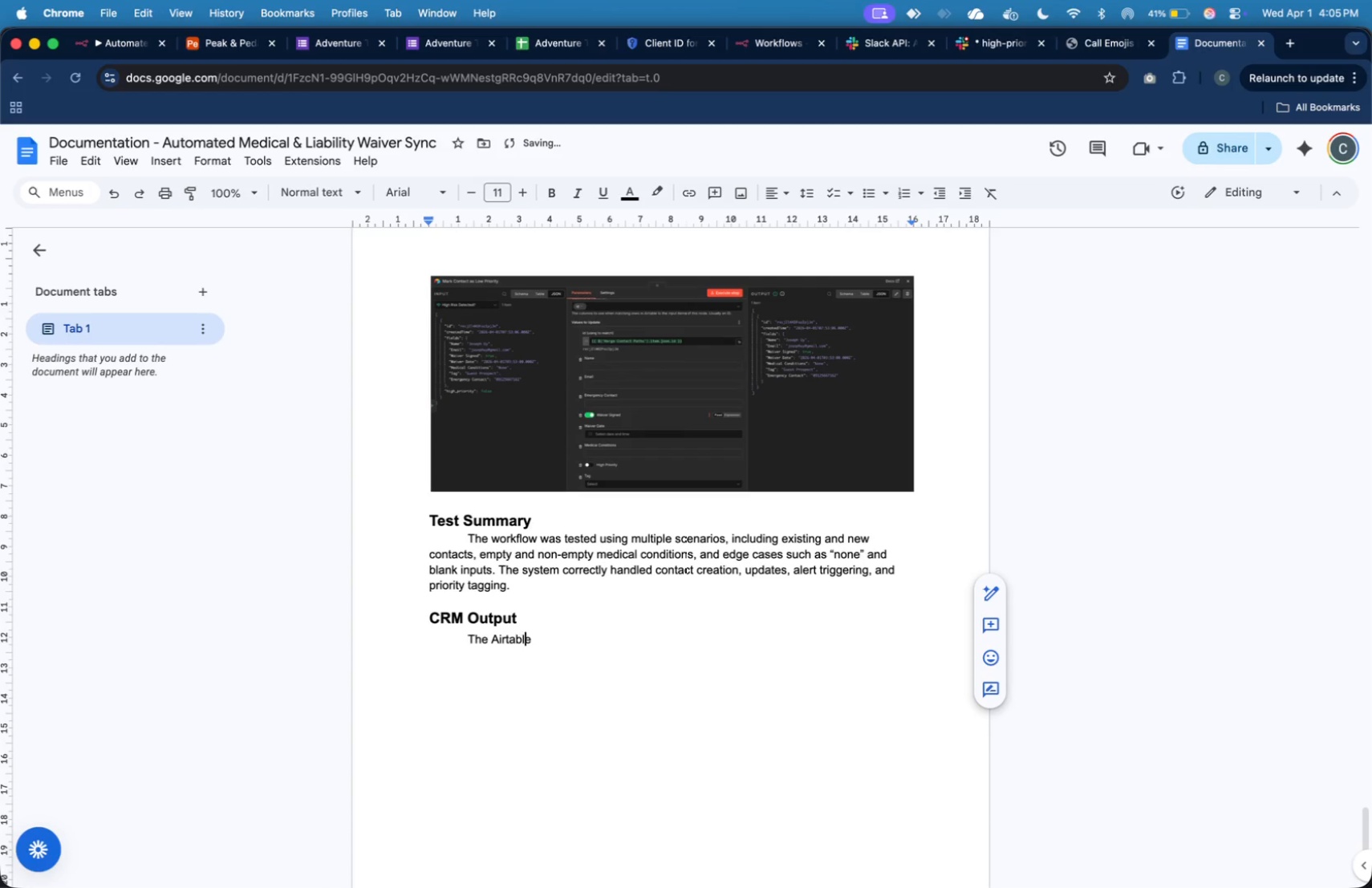 
key(ArrowRight)
 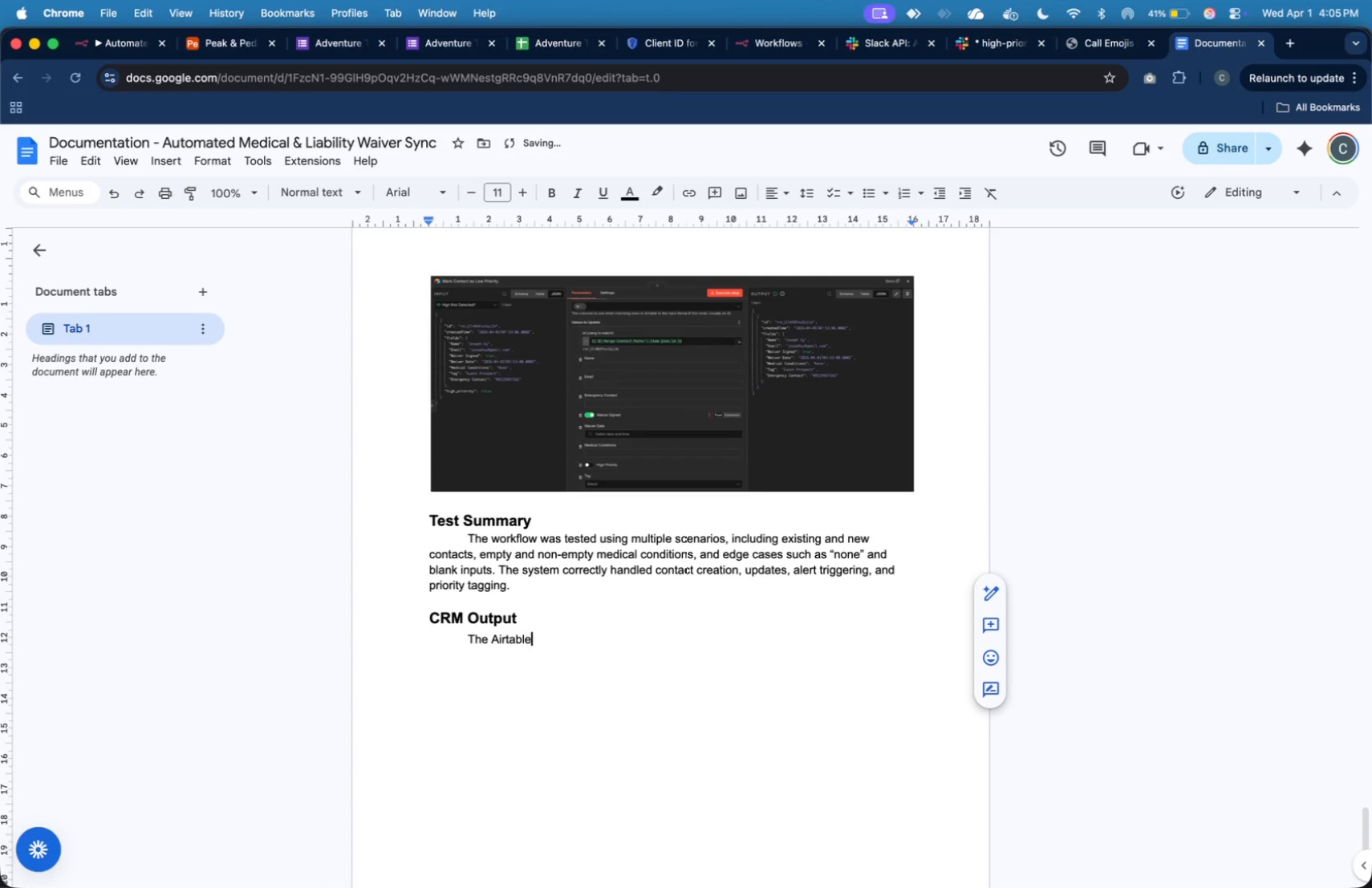 
key(ArrowRight)
 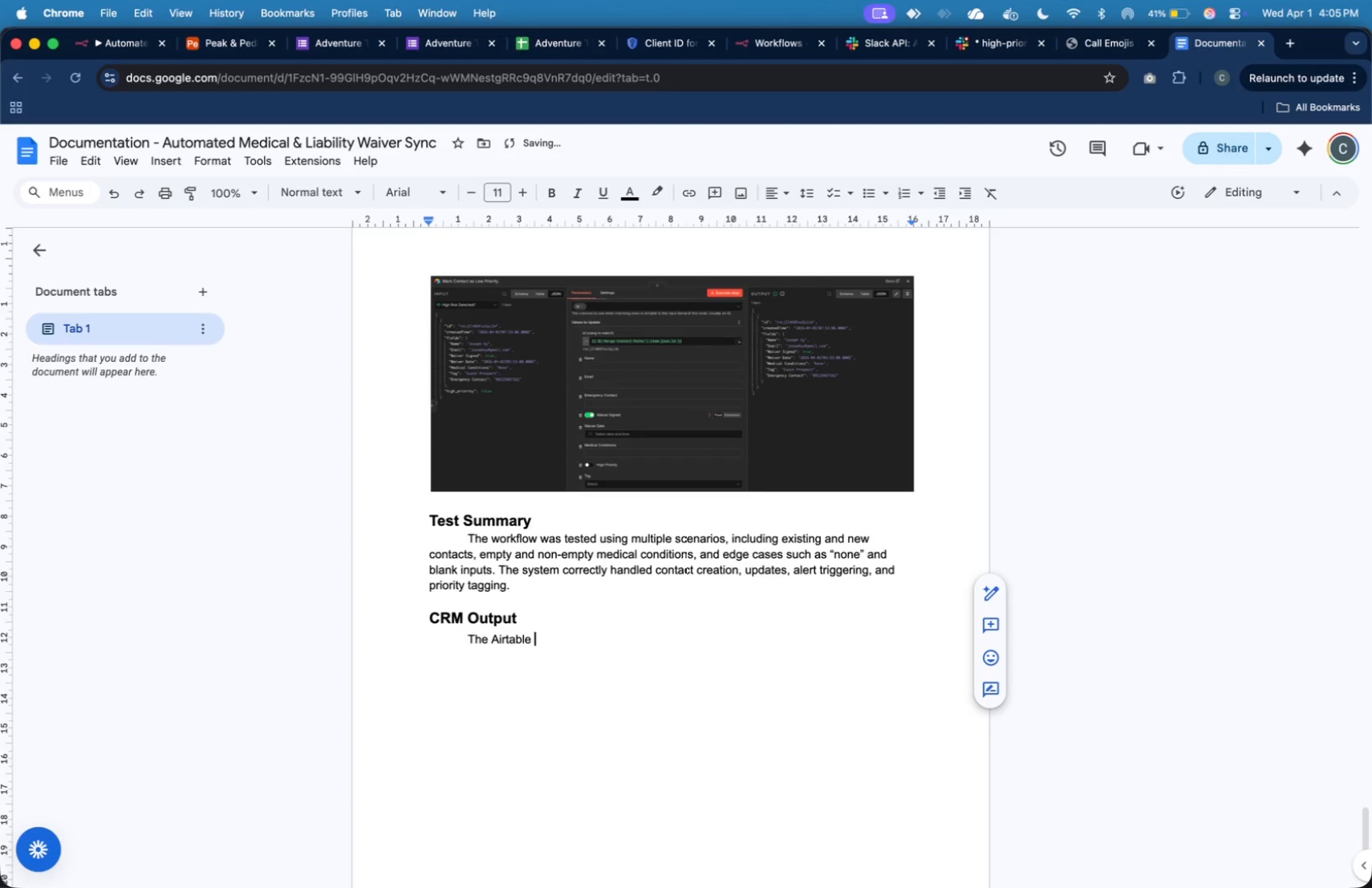 
key(ArrowRight)
 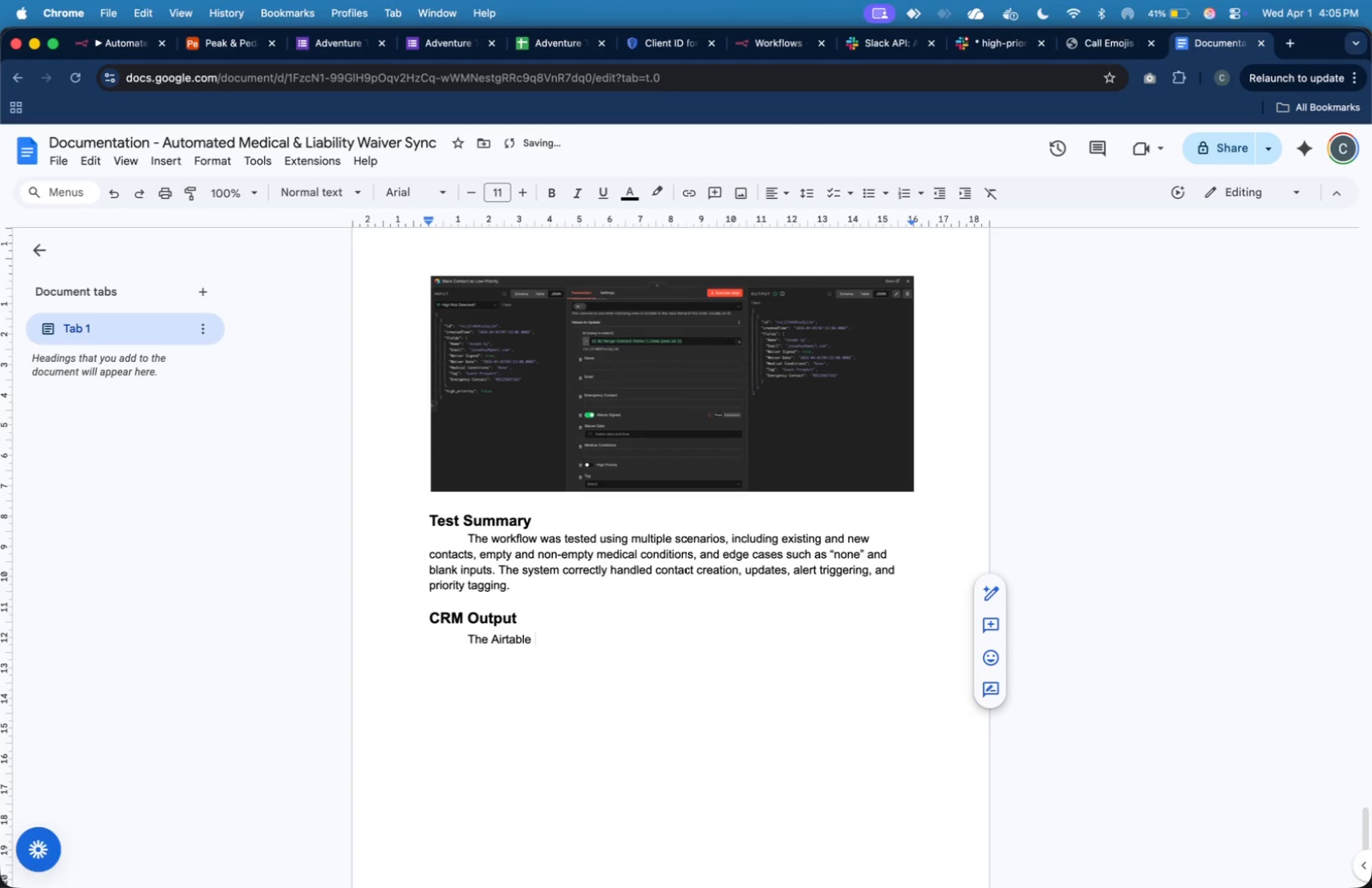 
type(CRM reflects updated waiver status, medical condition details, emergency contact information, and priority flags. This ensures that all relevant data is available to guides v)
key(Backspace)
type(before the tour.)
 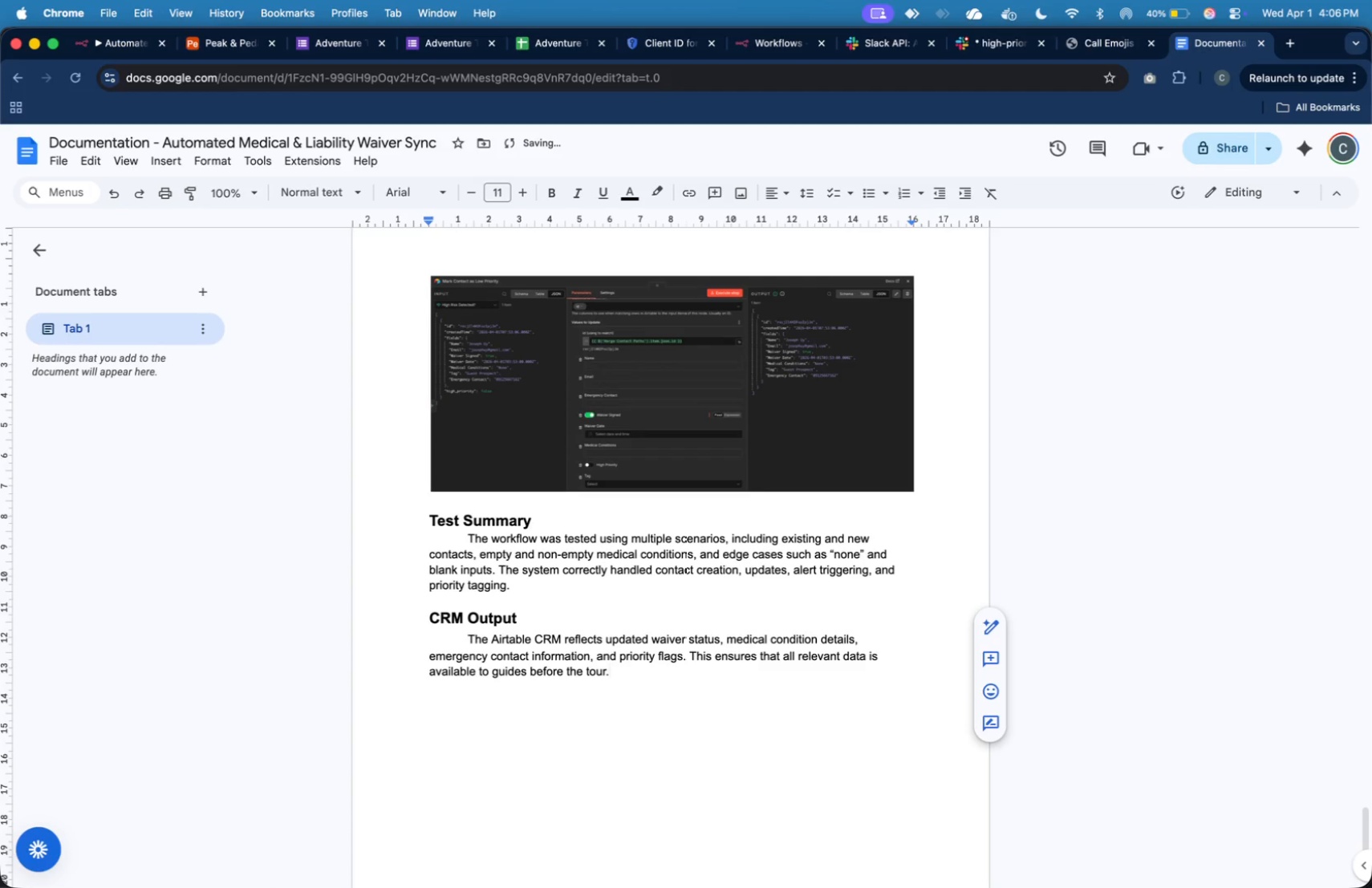 
key(Enter)
 